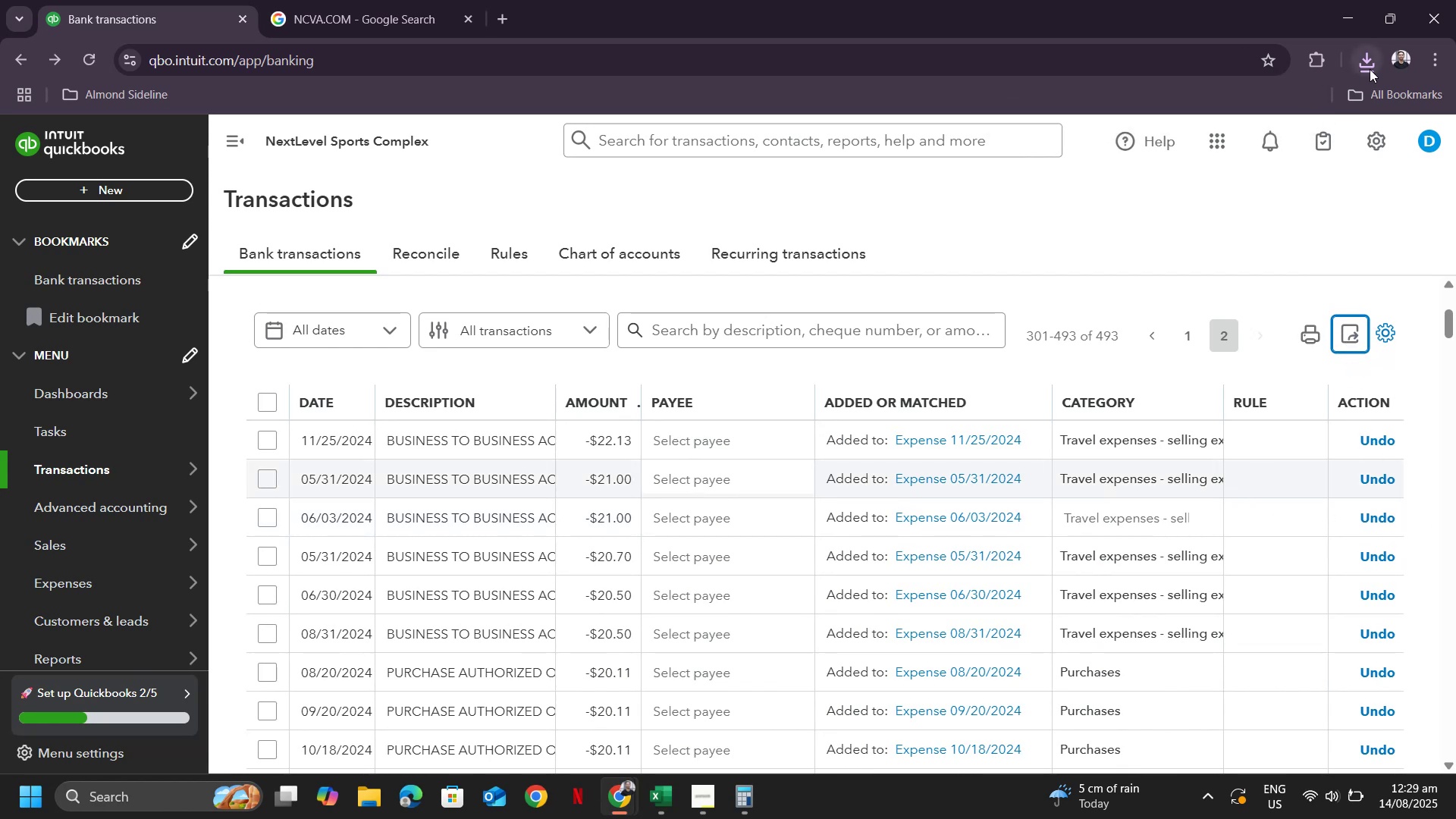 
left_click([1370, 68])
 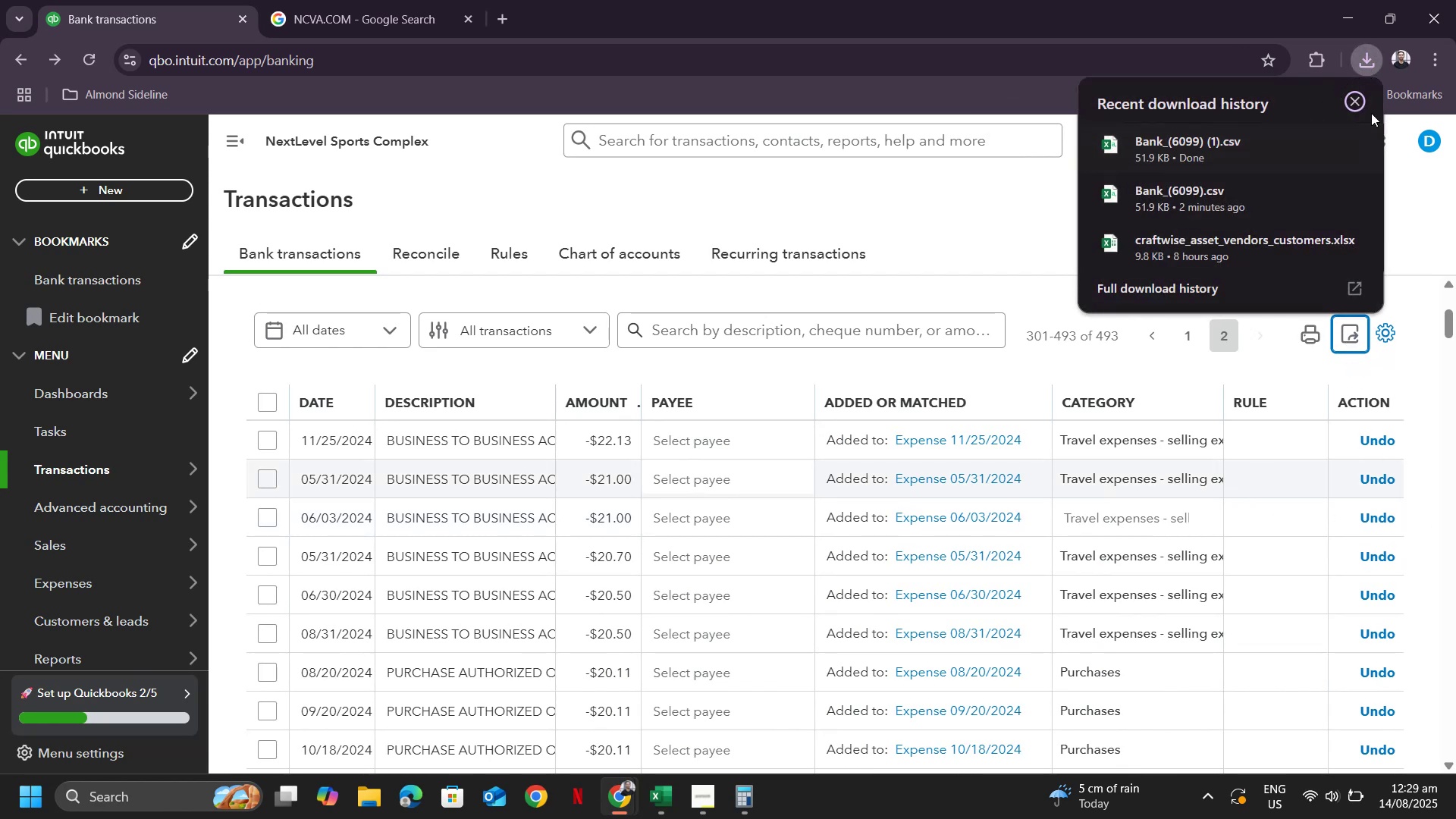 
left_click([1350, 102])
 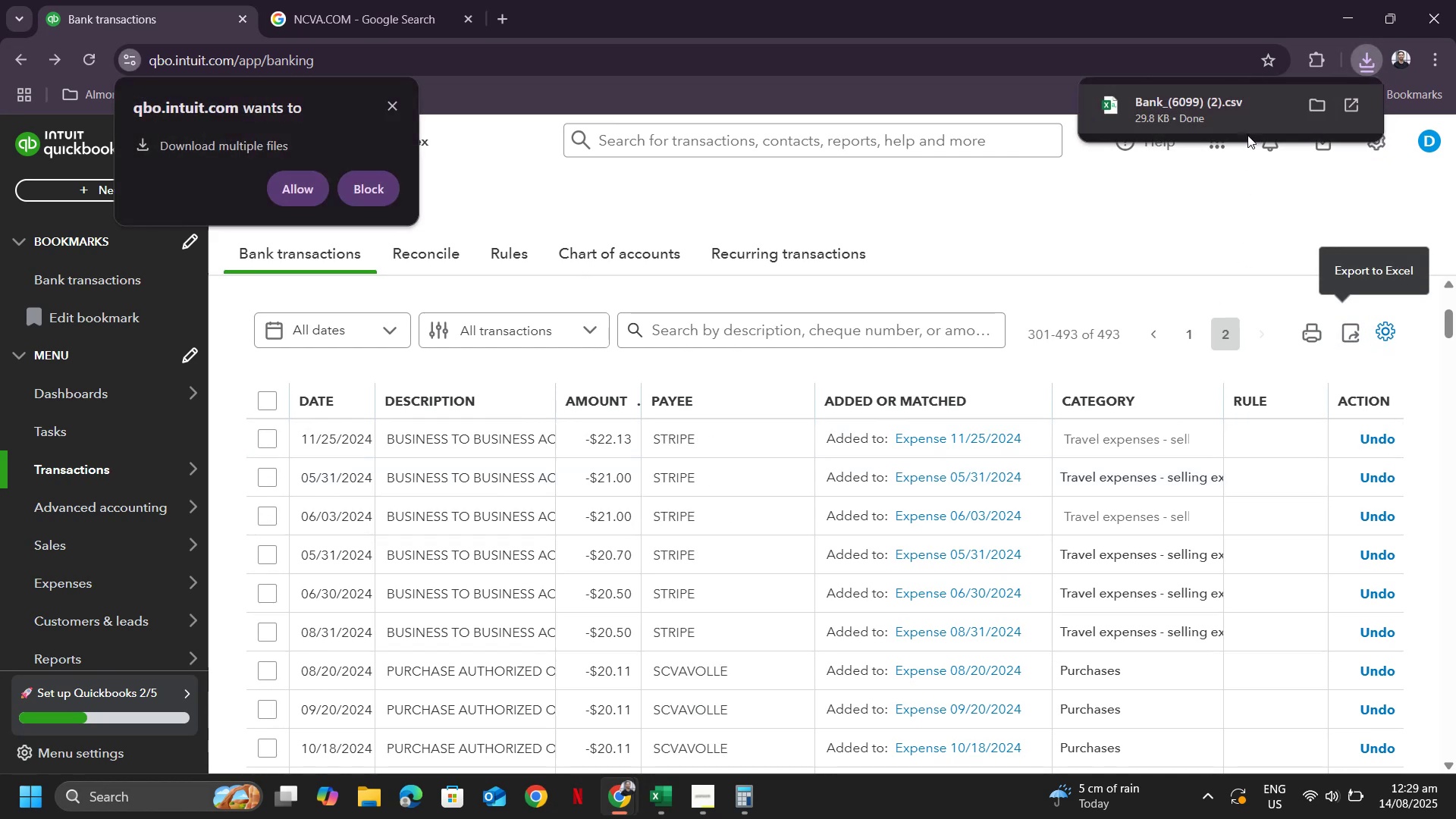 
left_click([1191, 114])
 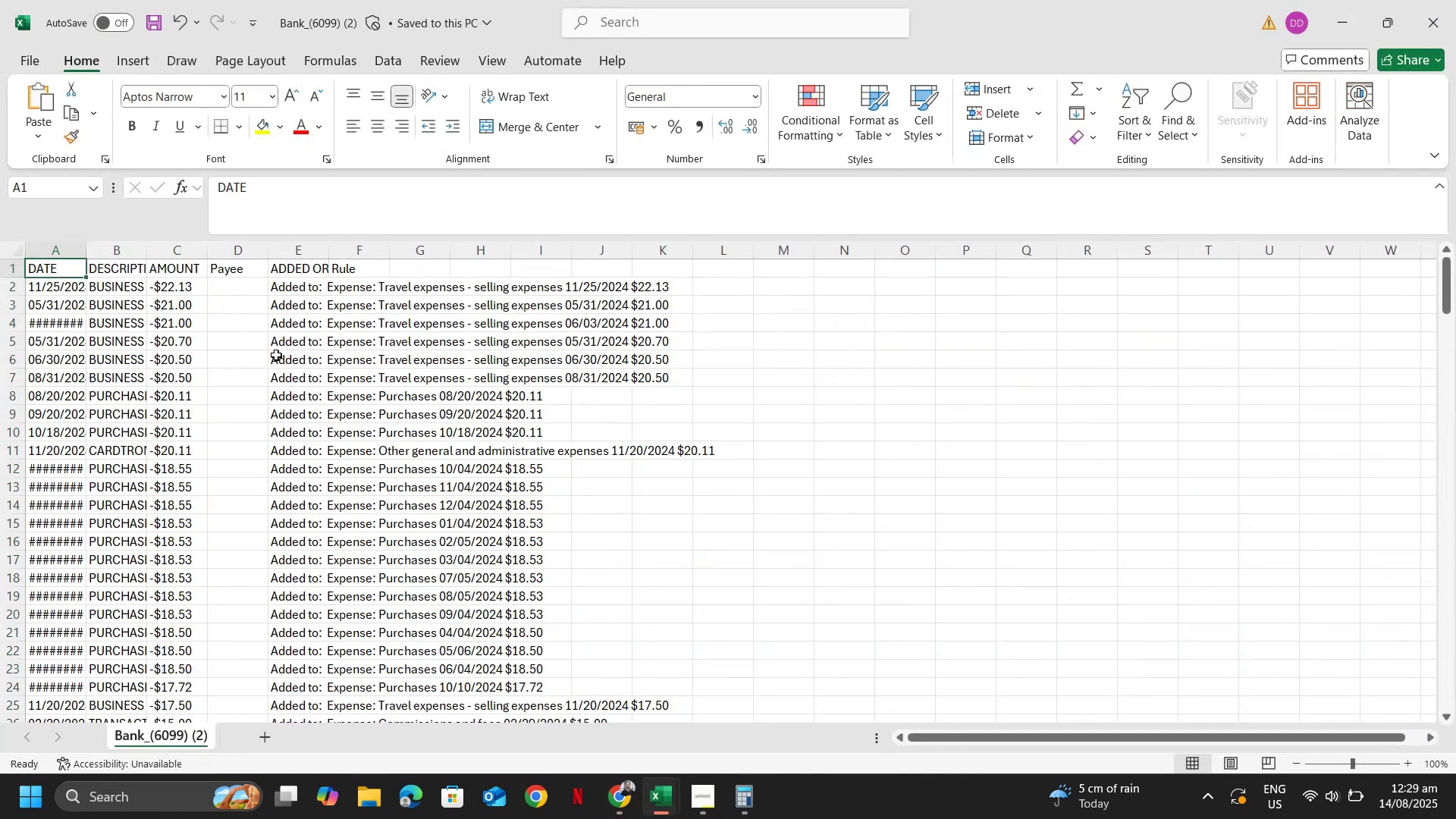 
left_click([44, 282])
 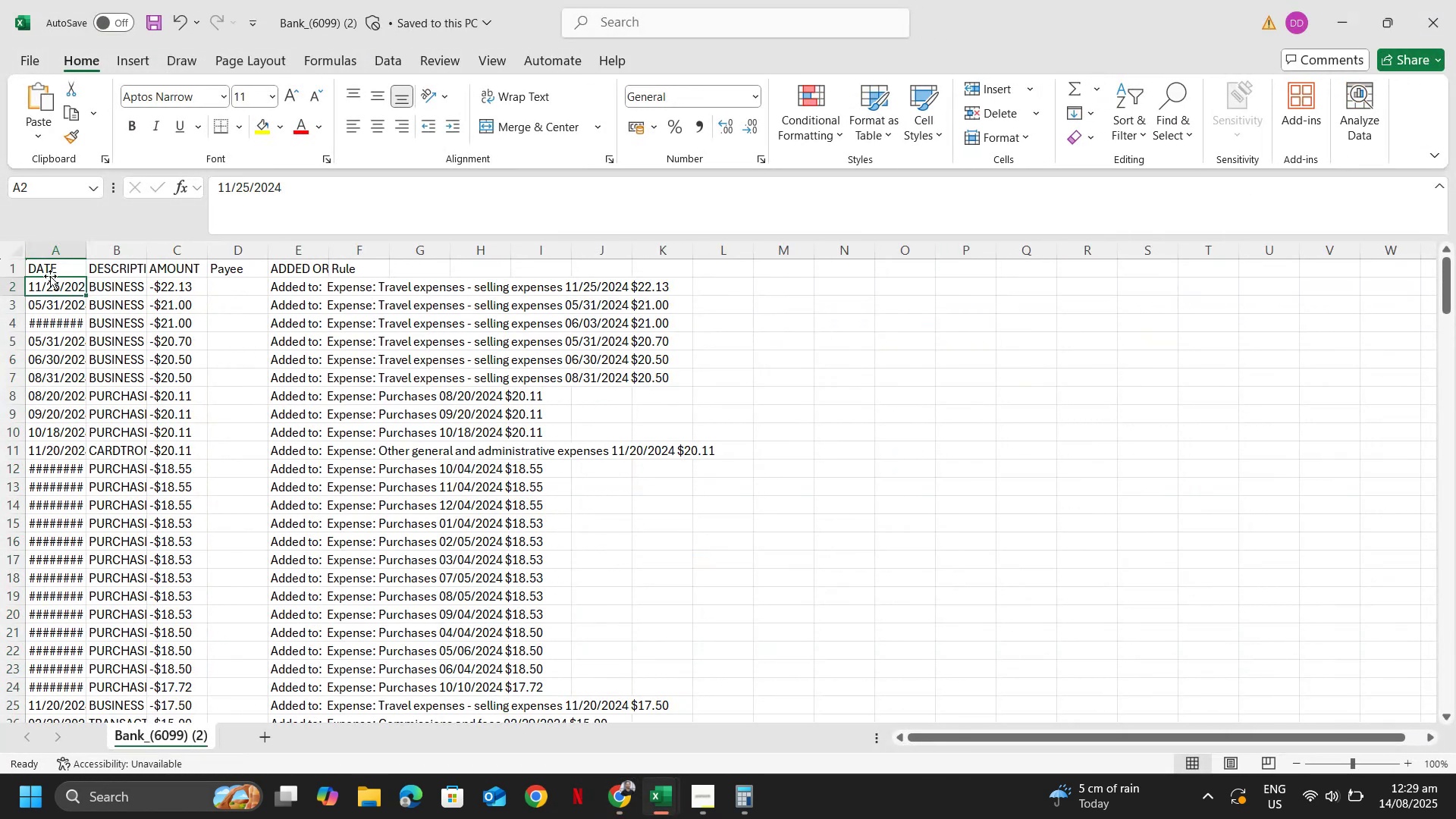 
key(Control+Shift+ArrowRight)
 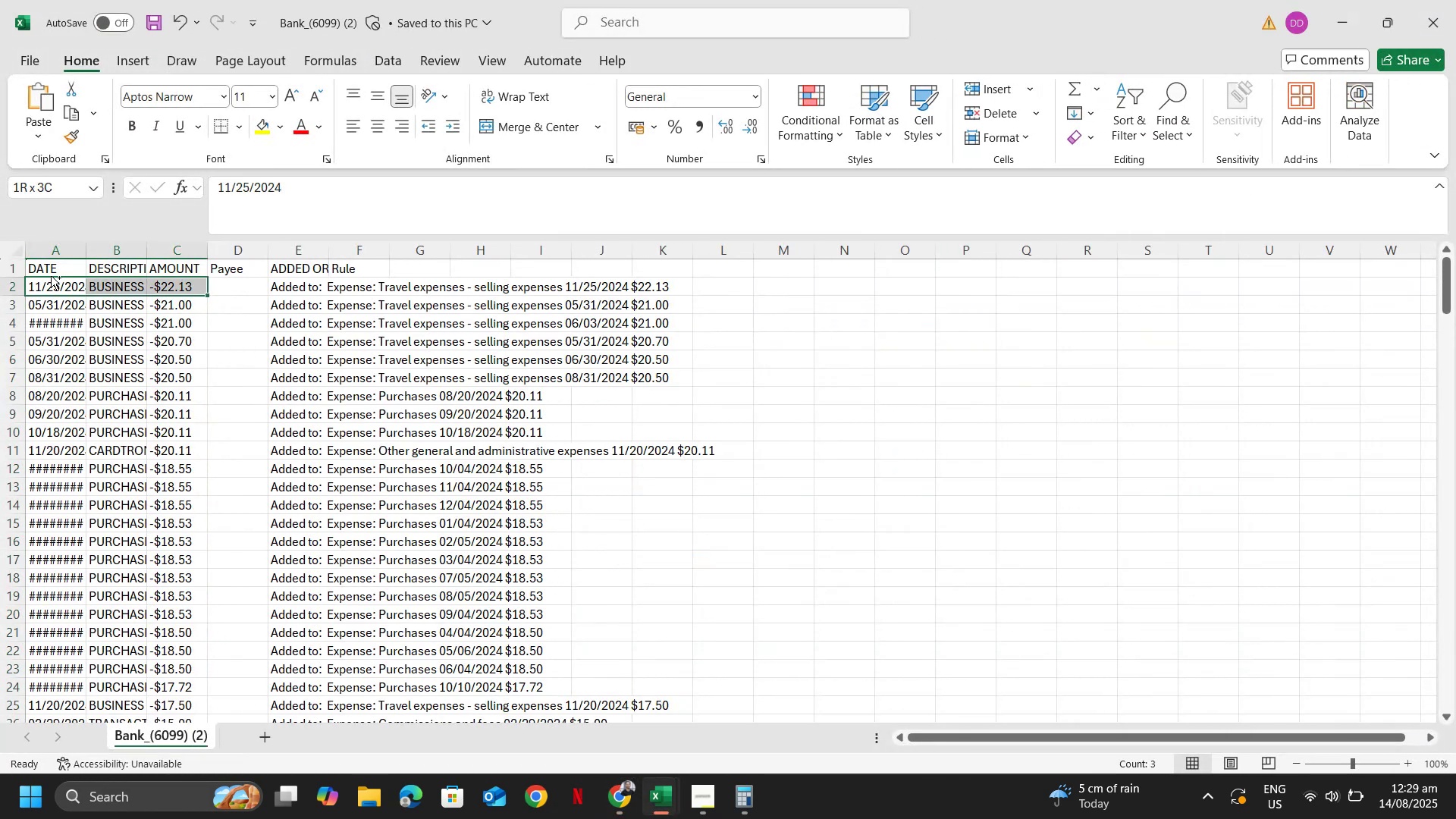 
key(Control+Shift+ArrowDown)
 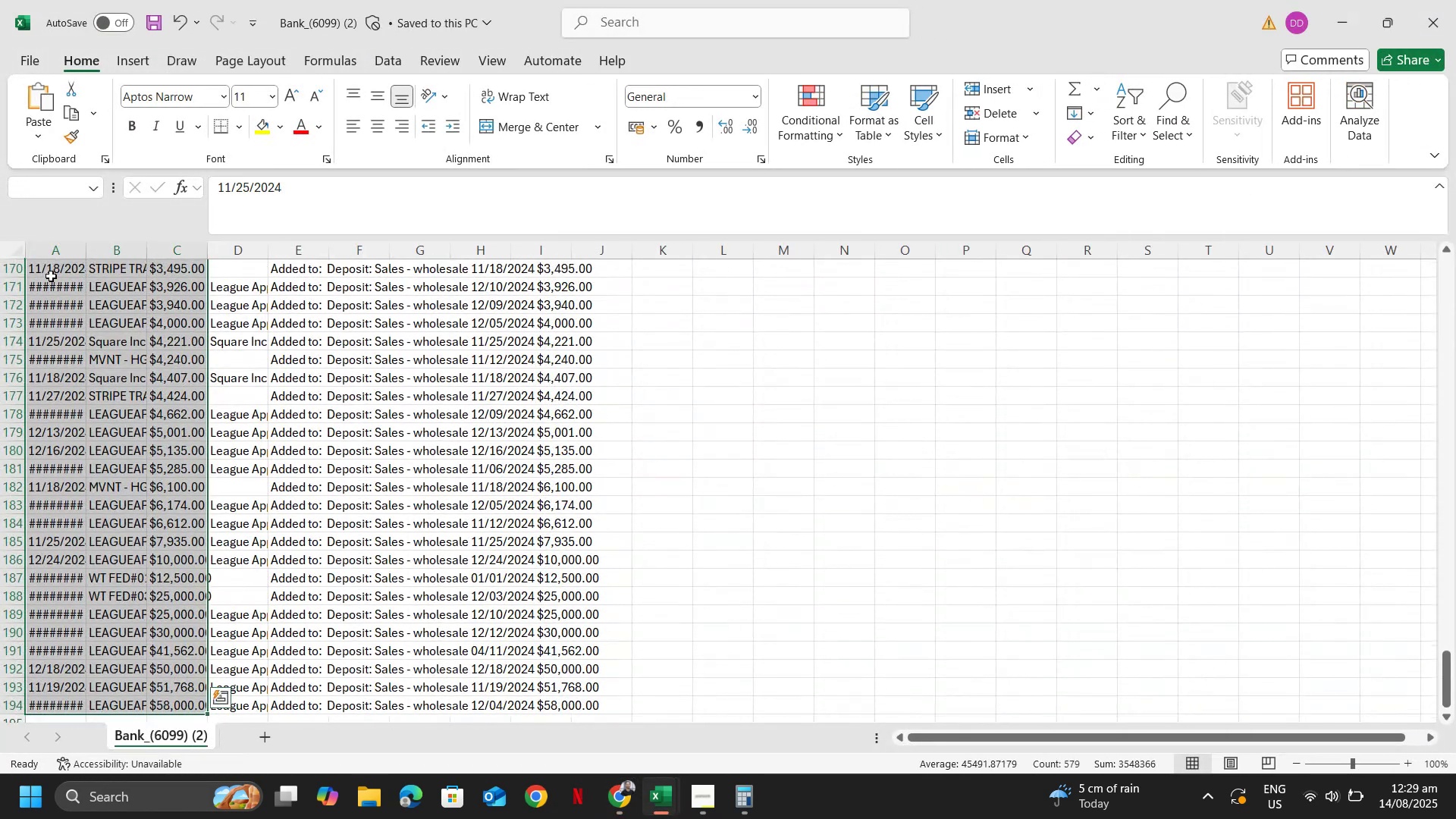 
key(Shift+ArrowRight)
 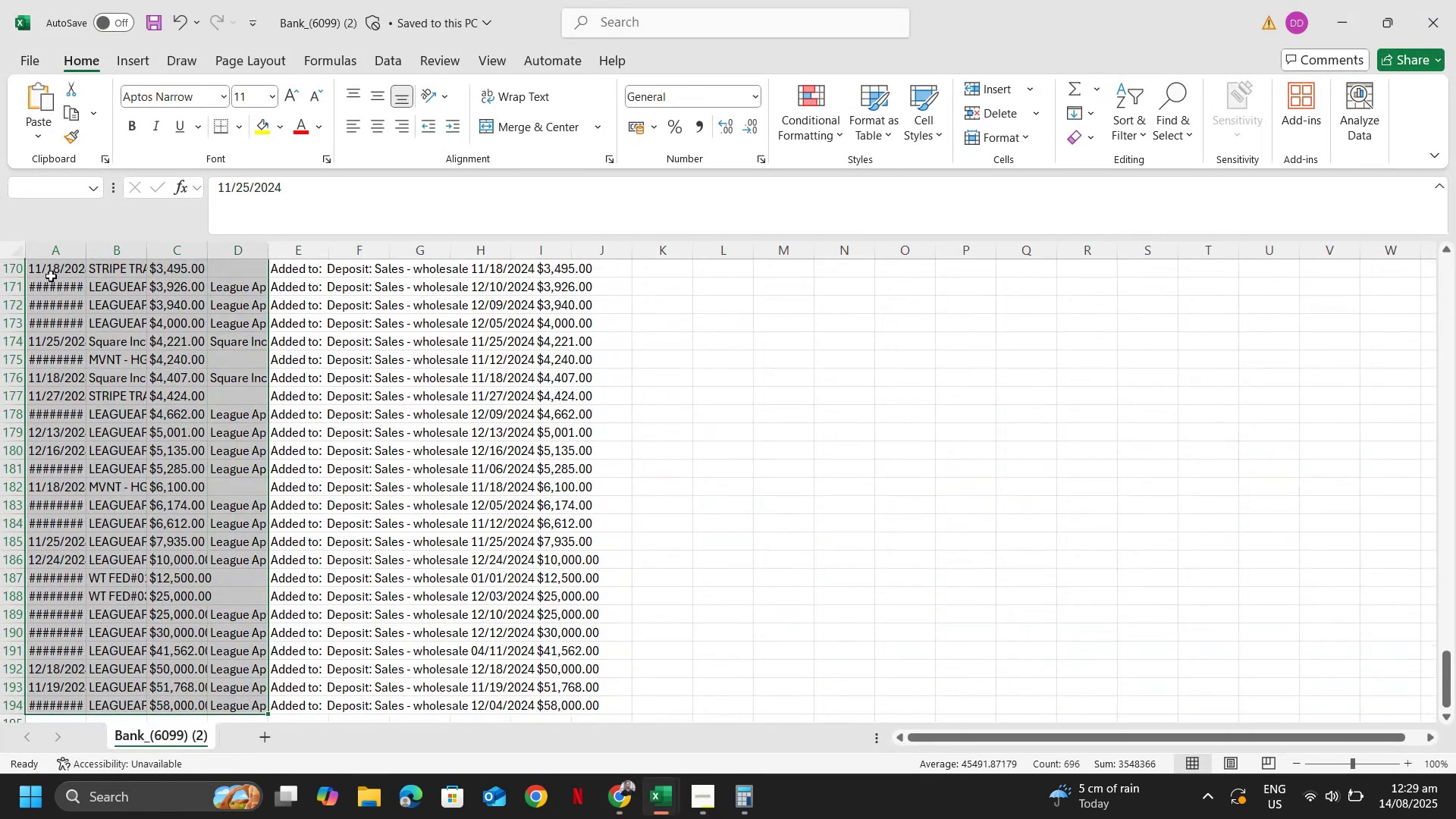 
key(Shift+ArrowRight)
 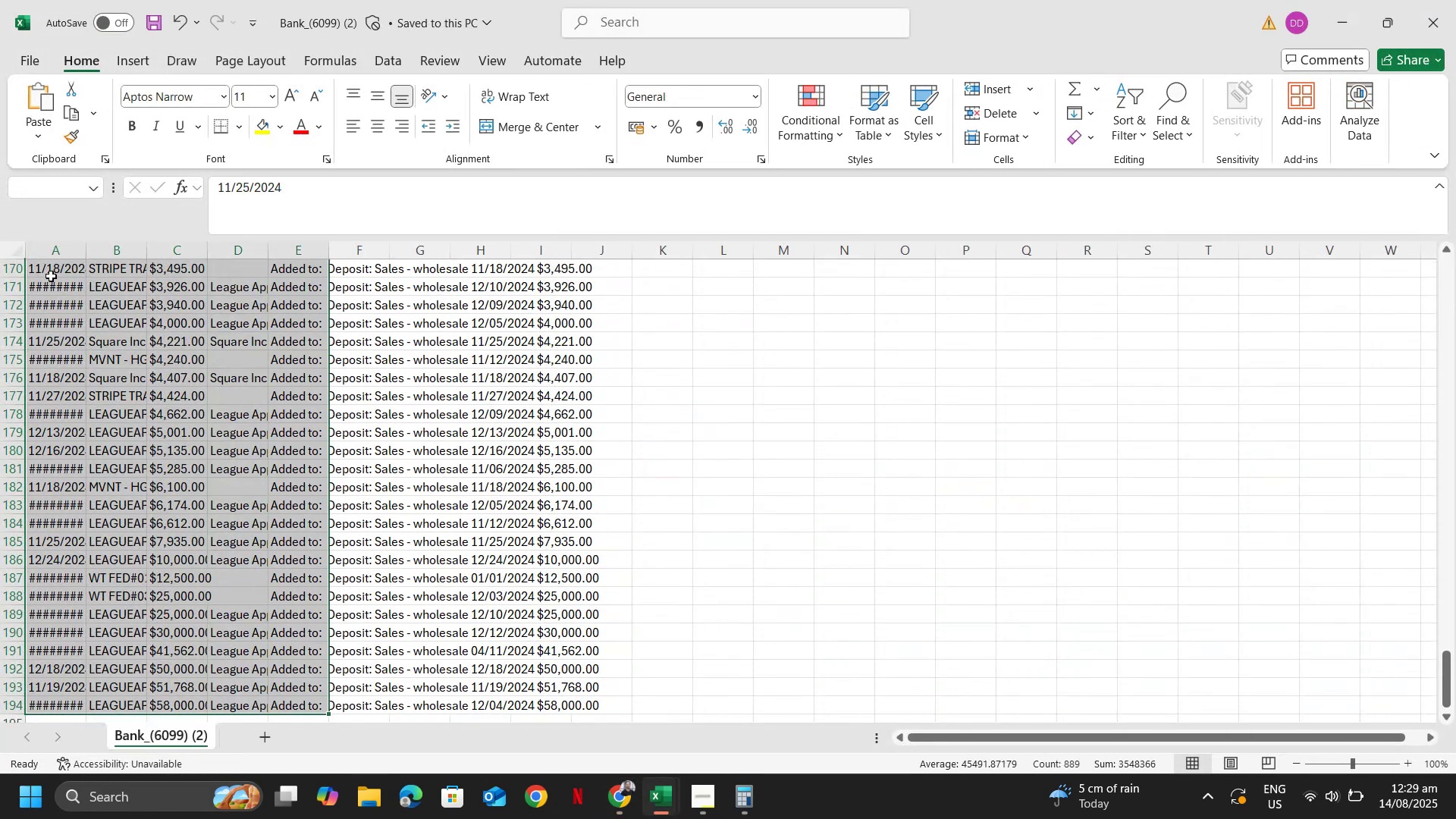 
key(Shift+ArrowRight)
 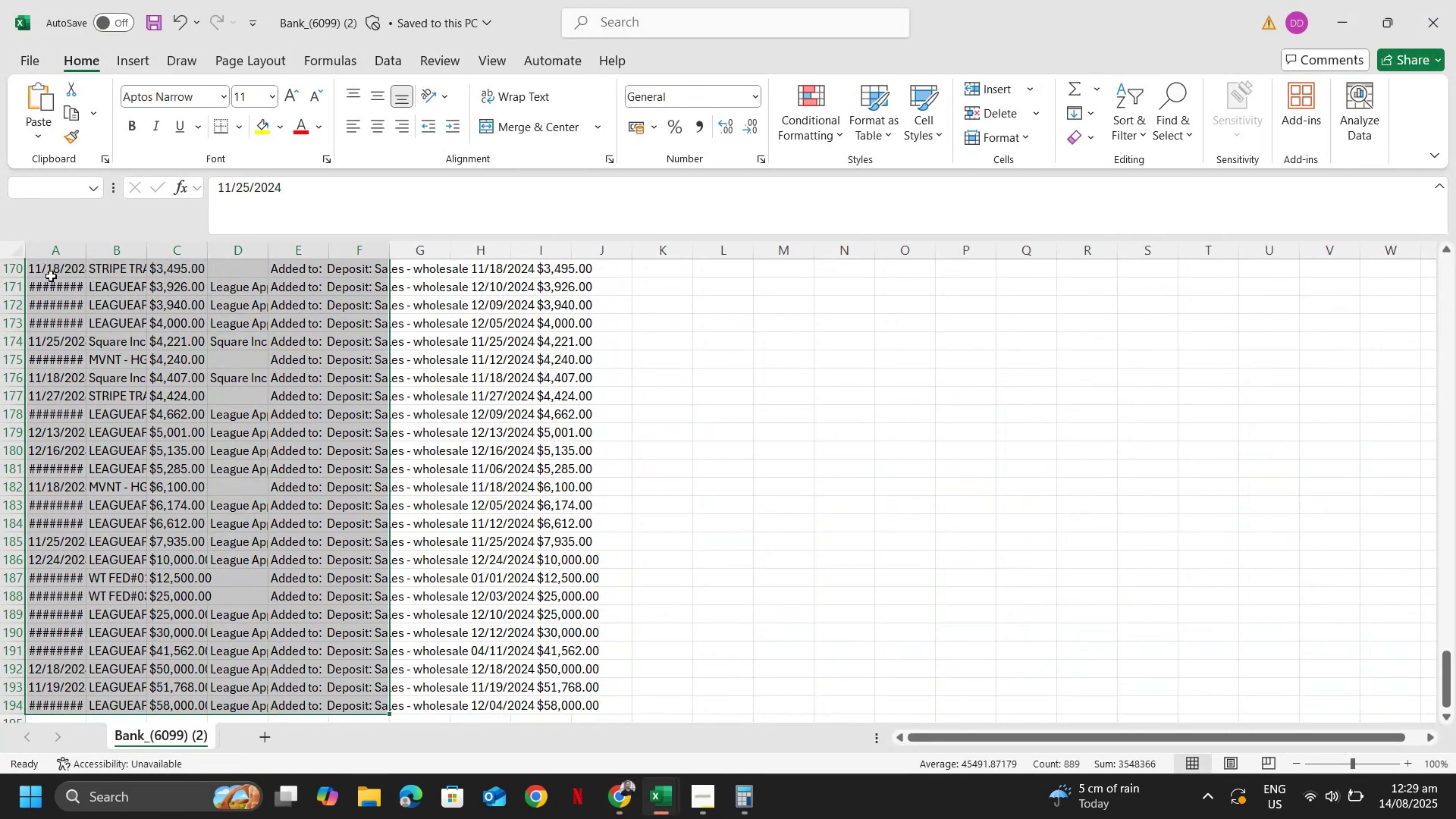 
key(Control+Shift+ControlLeft)
 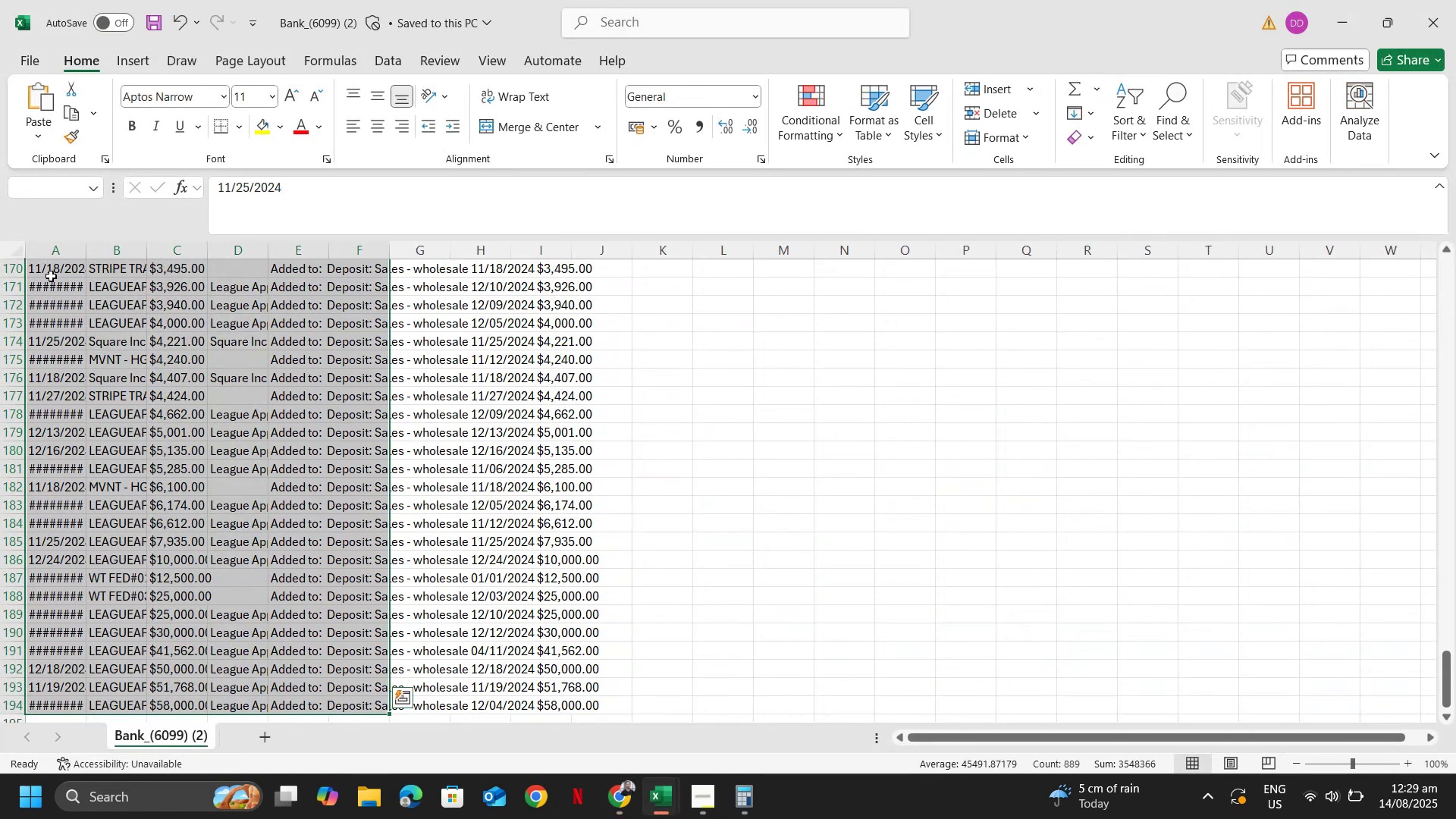 
key(Control+C)
 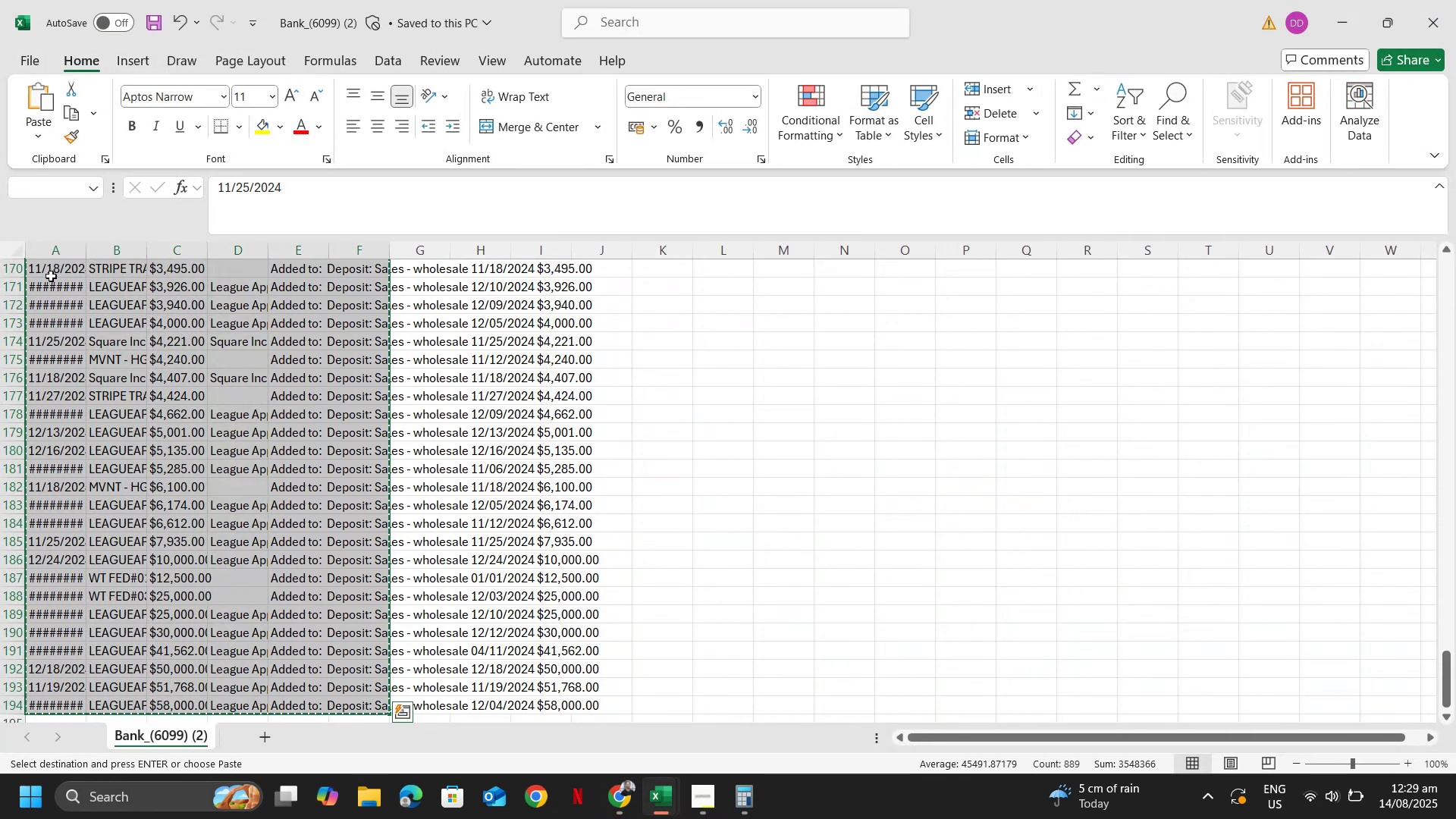 
key(Alt+Tab)
 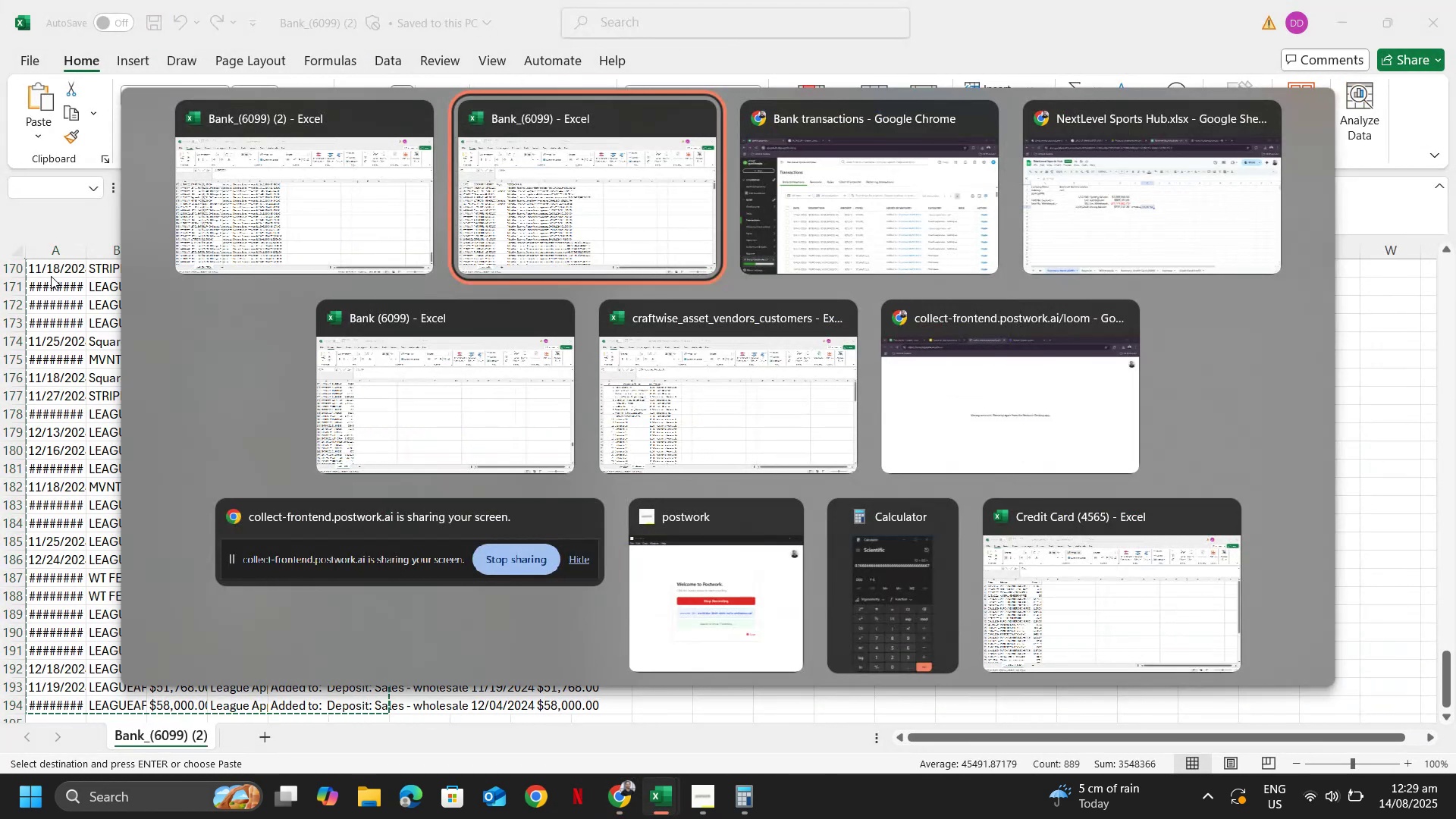 
key(Control+ArrowLeft)
 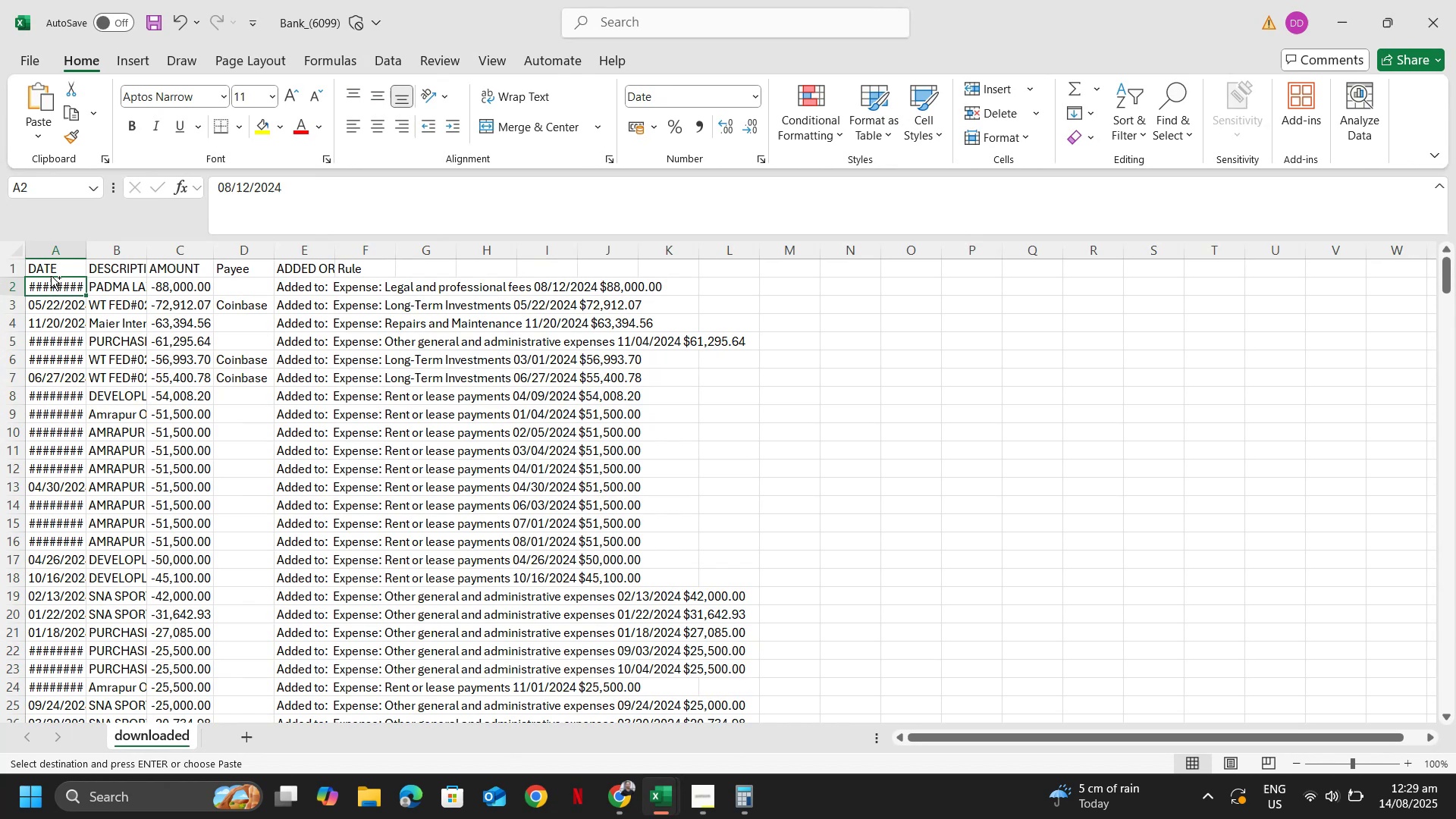 
key(Control+ArrowDown)
 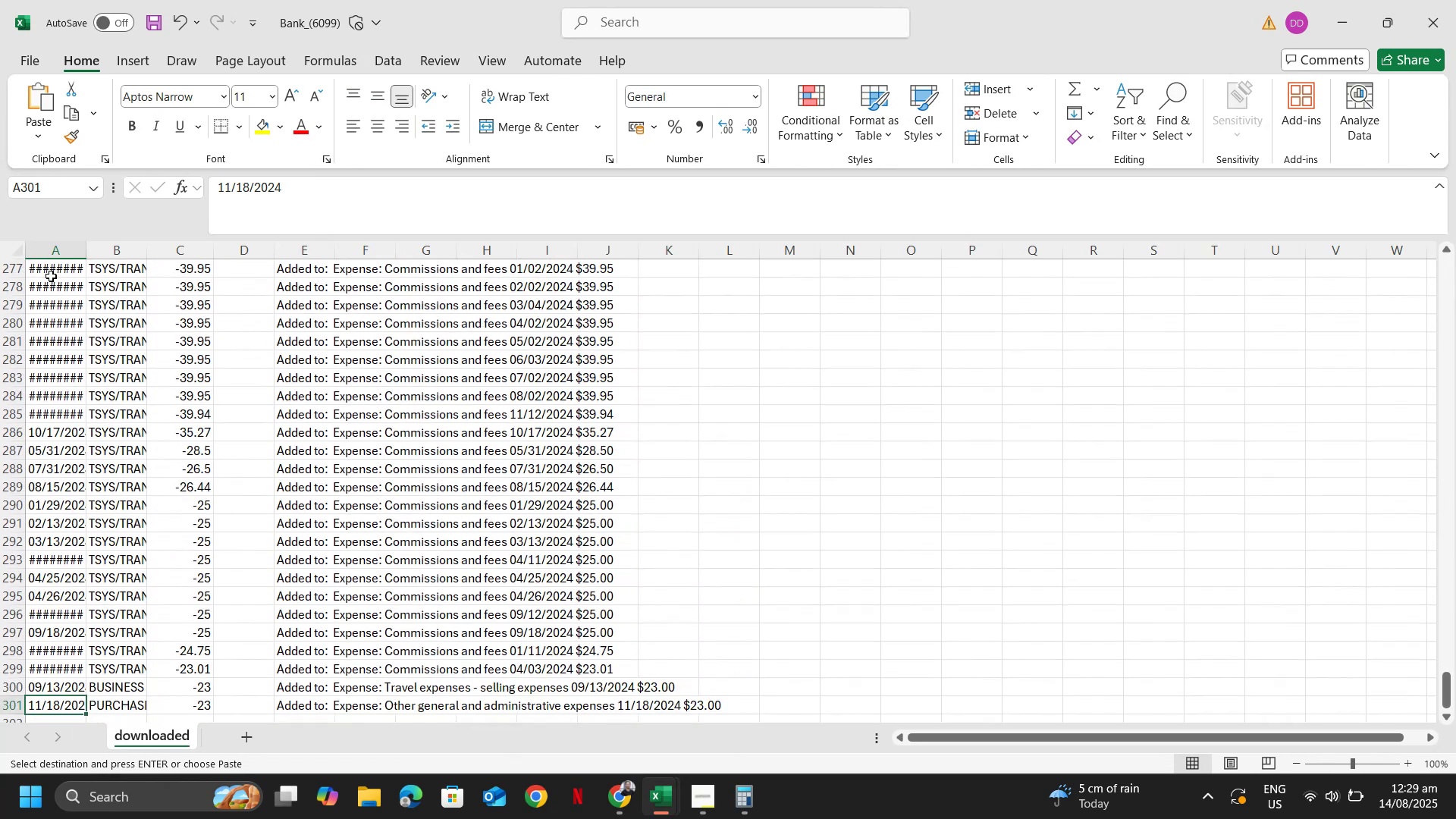 
key(ArrowDown)
 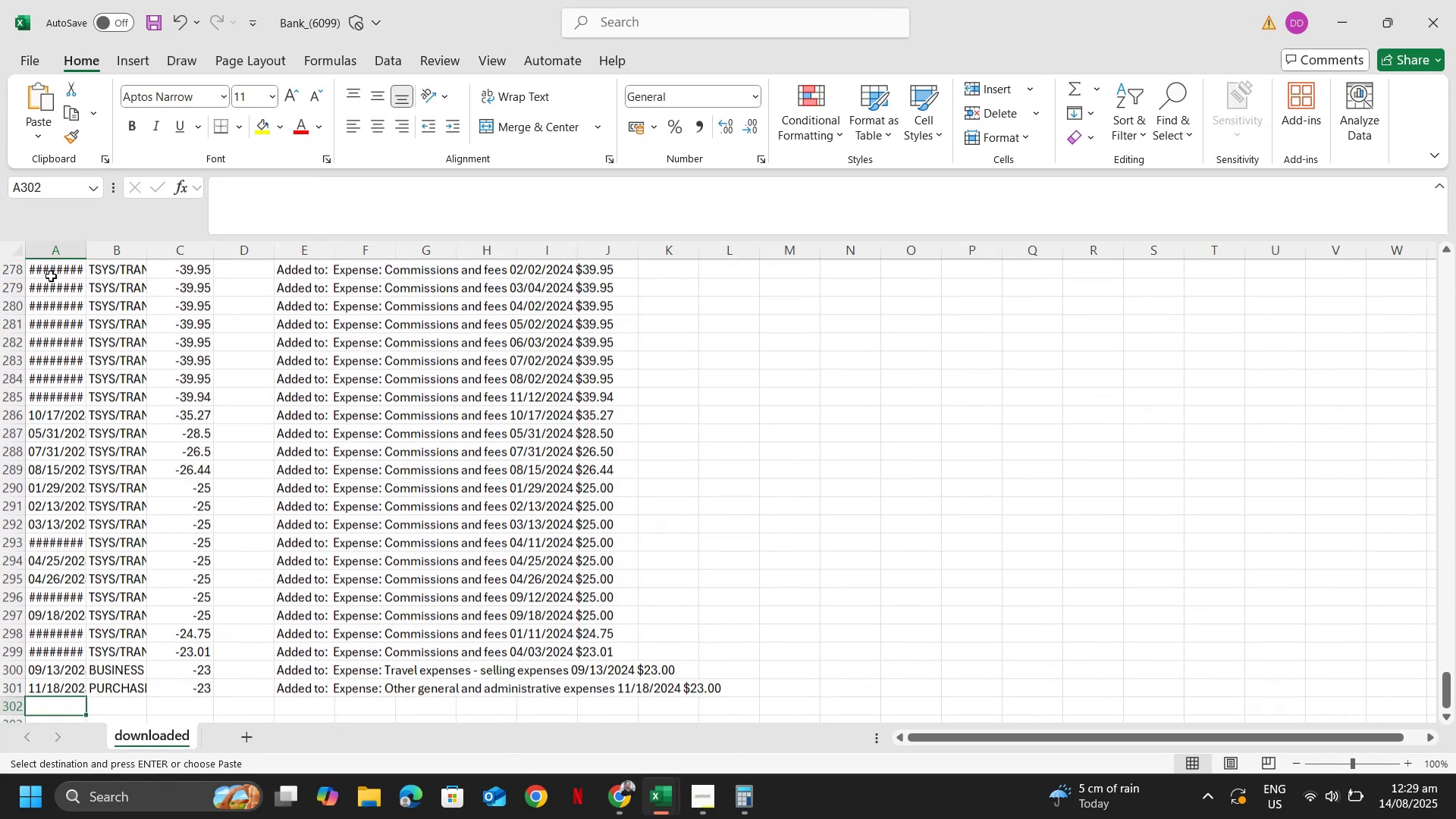 
key(Control+ControlLeft)
 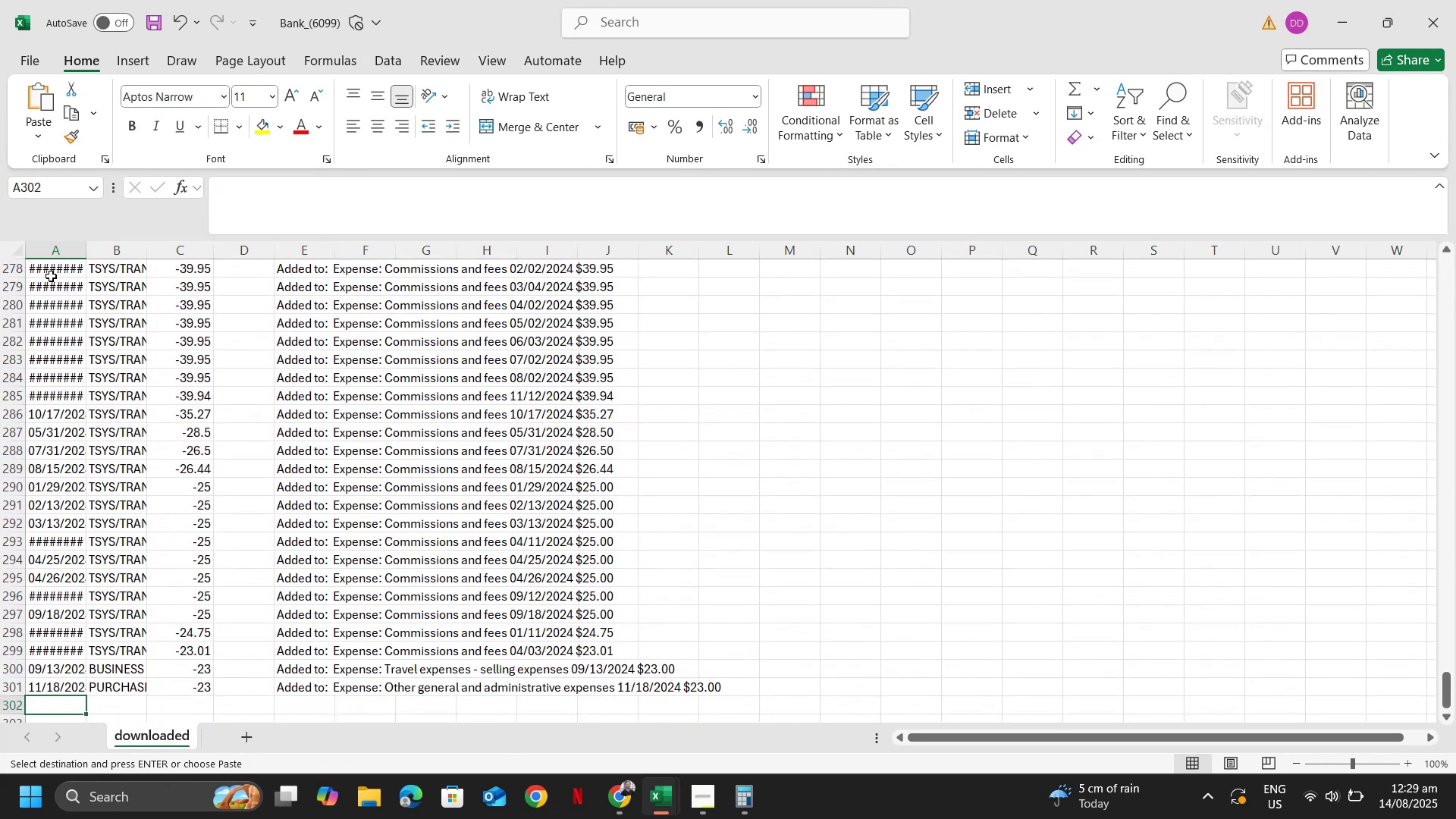 
key(Control+V)
 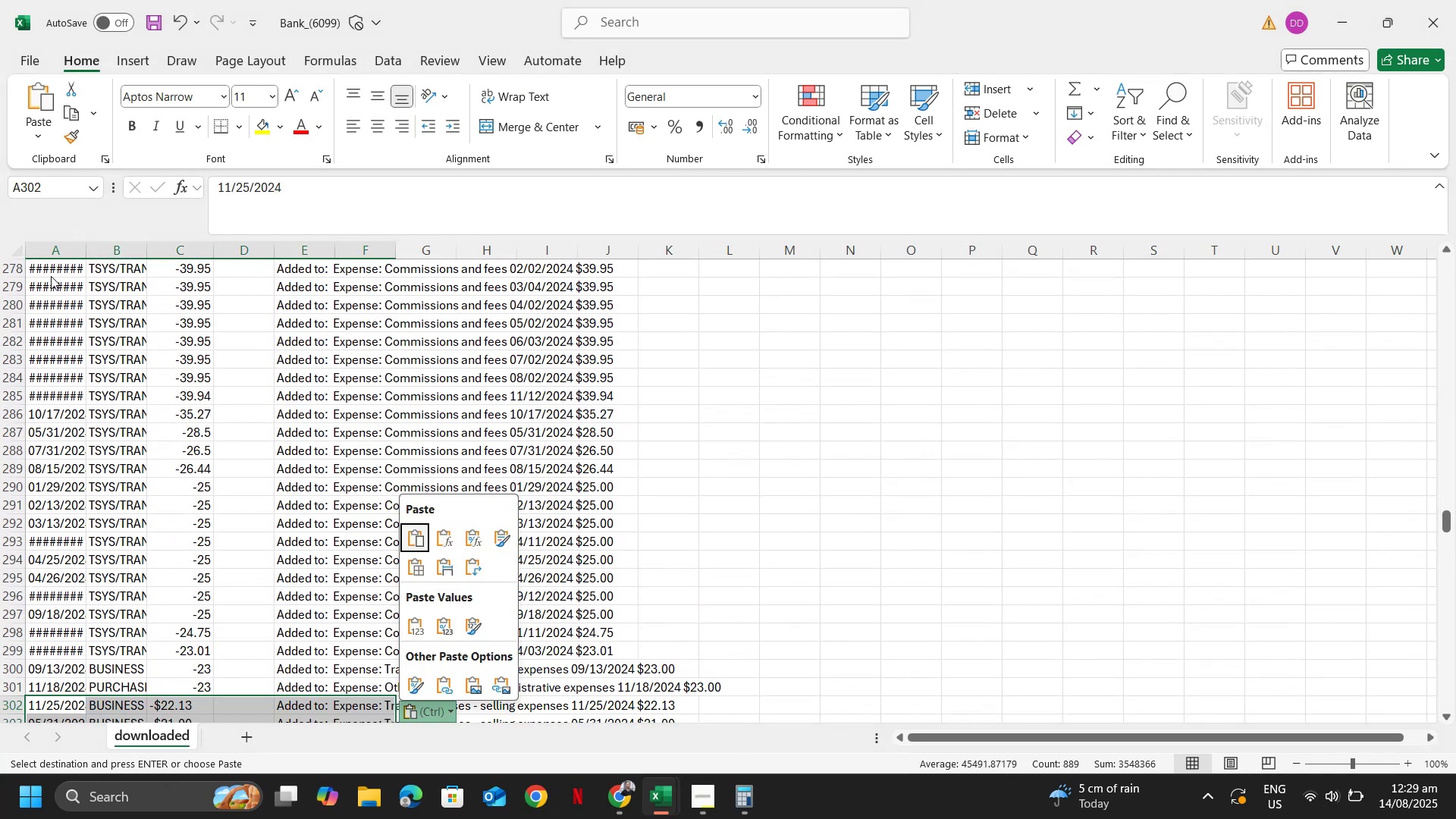 
key(ArrowRight)
 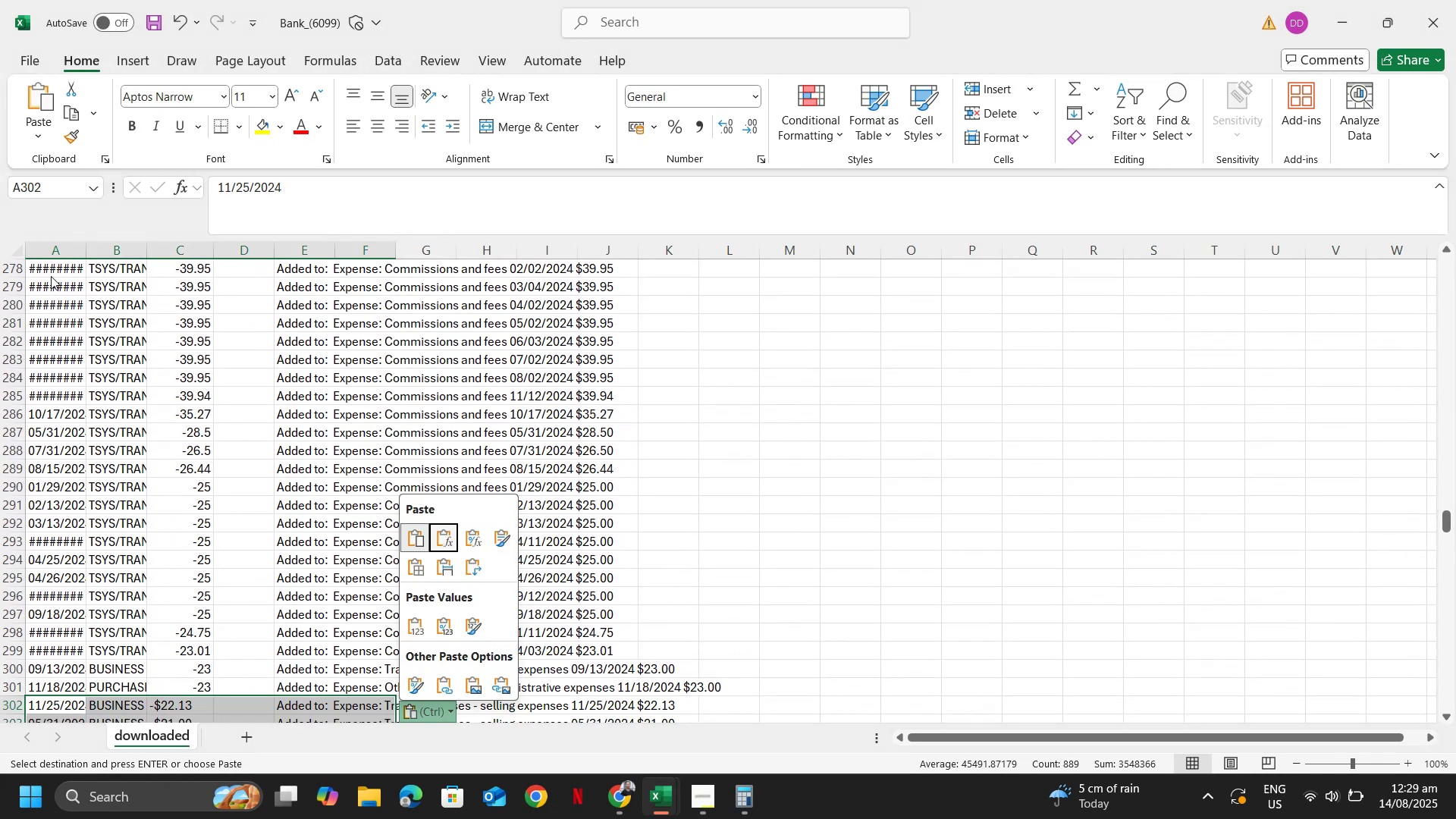 
key(ArrowRight)
 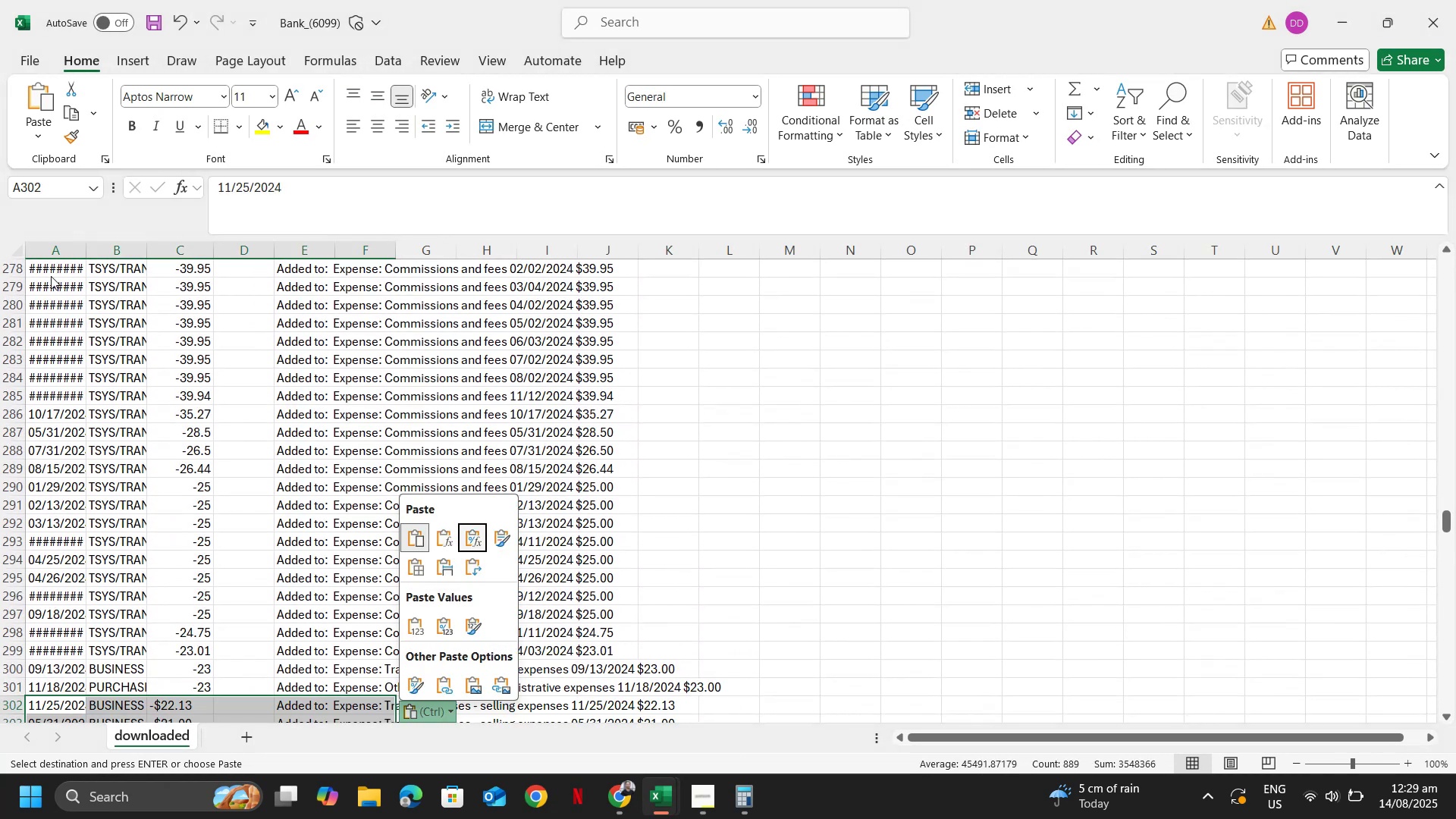 
key(Escape)
 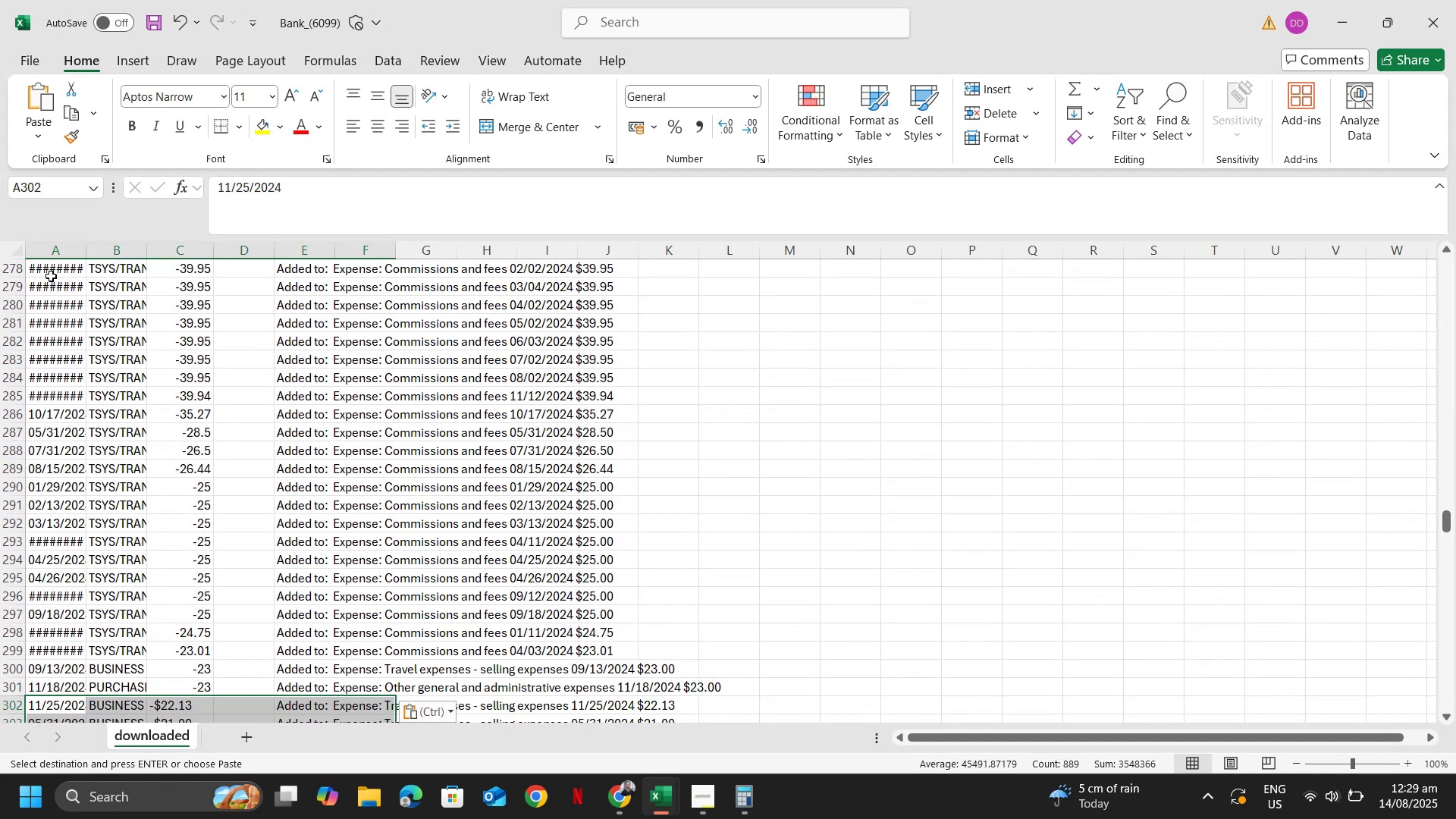 
key(Escape)
 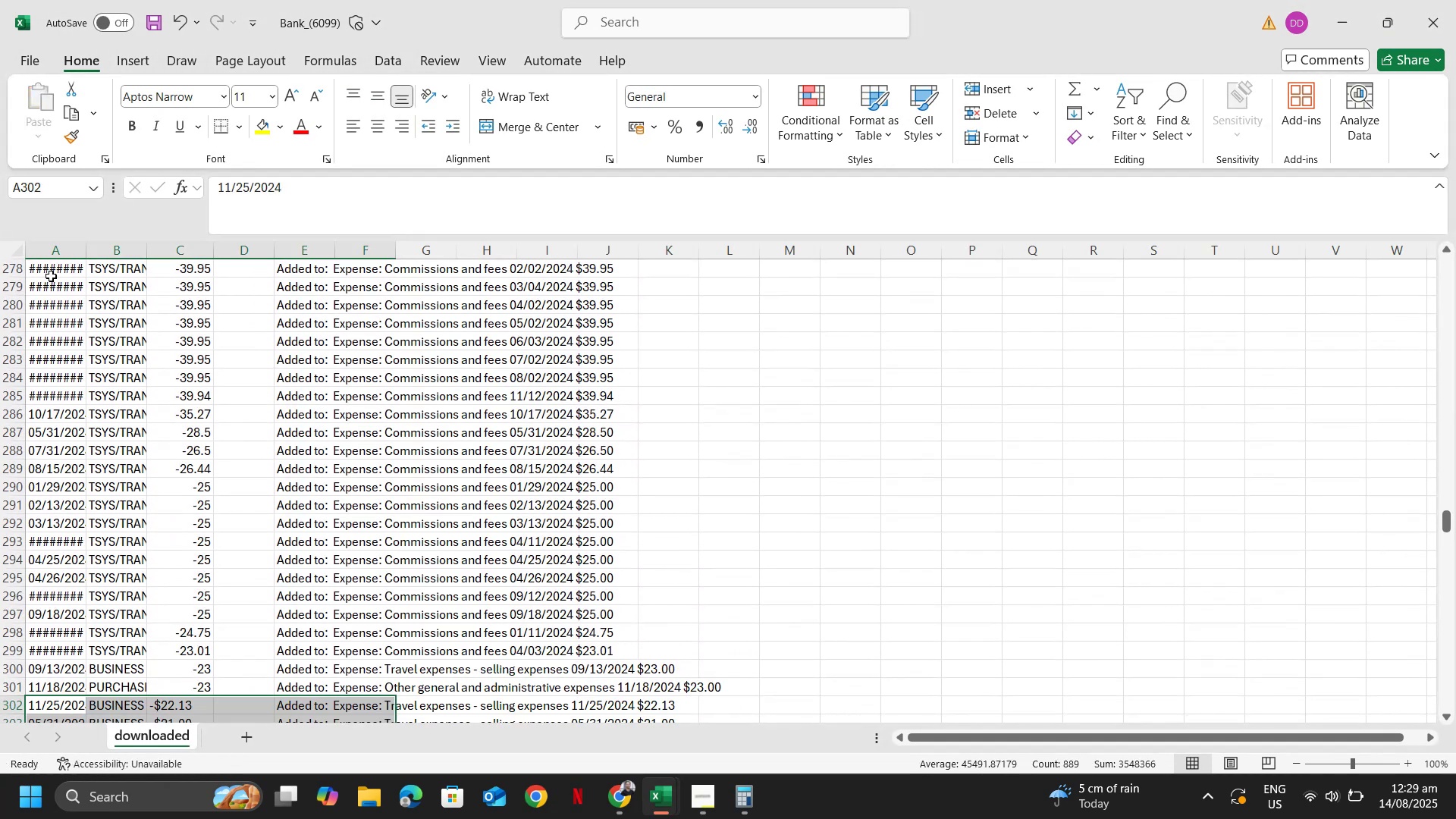 
key(ArrowRight)
 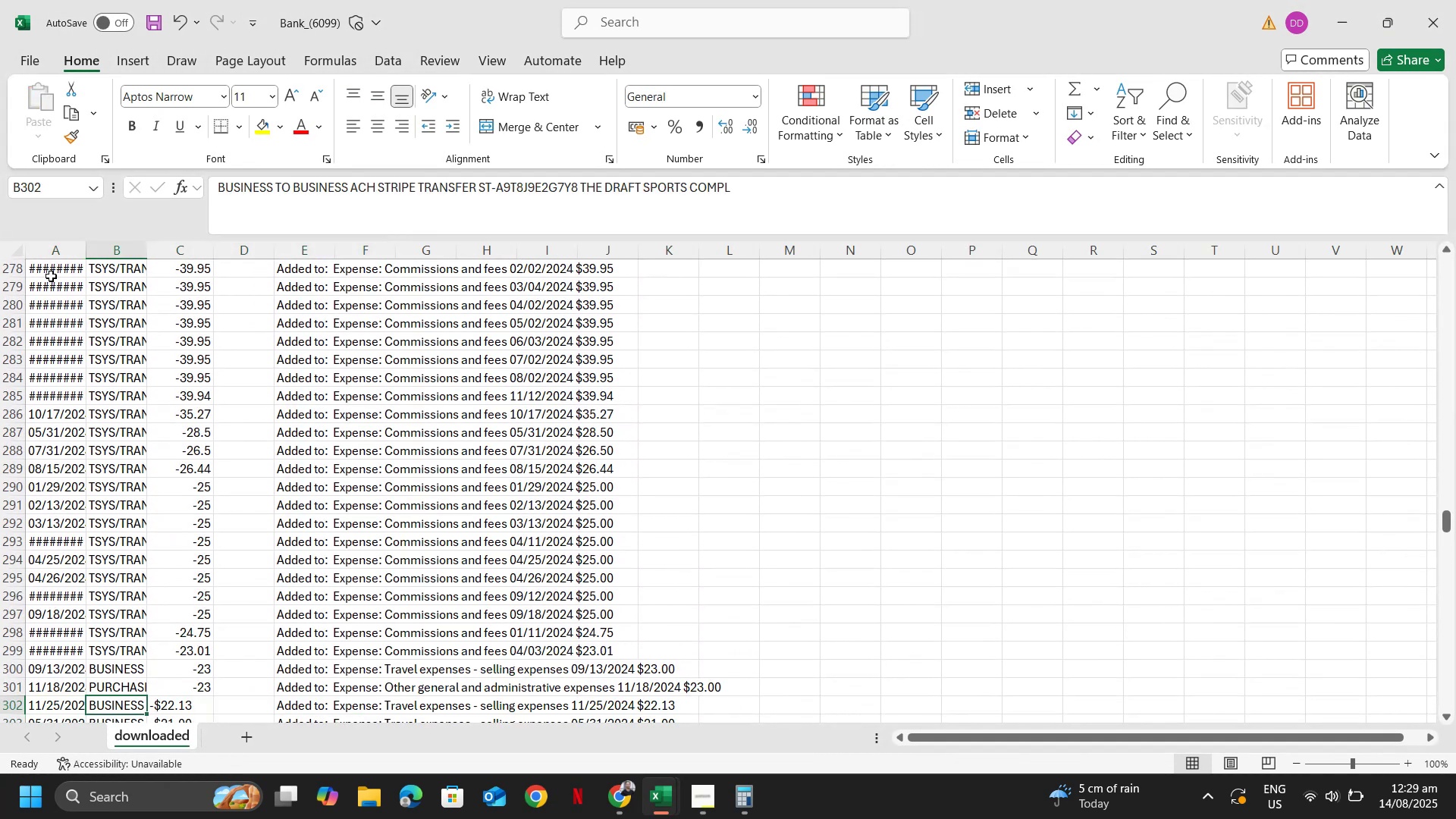 
key(ArrowRight)
 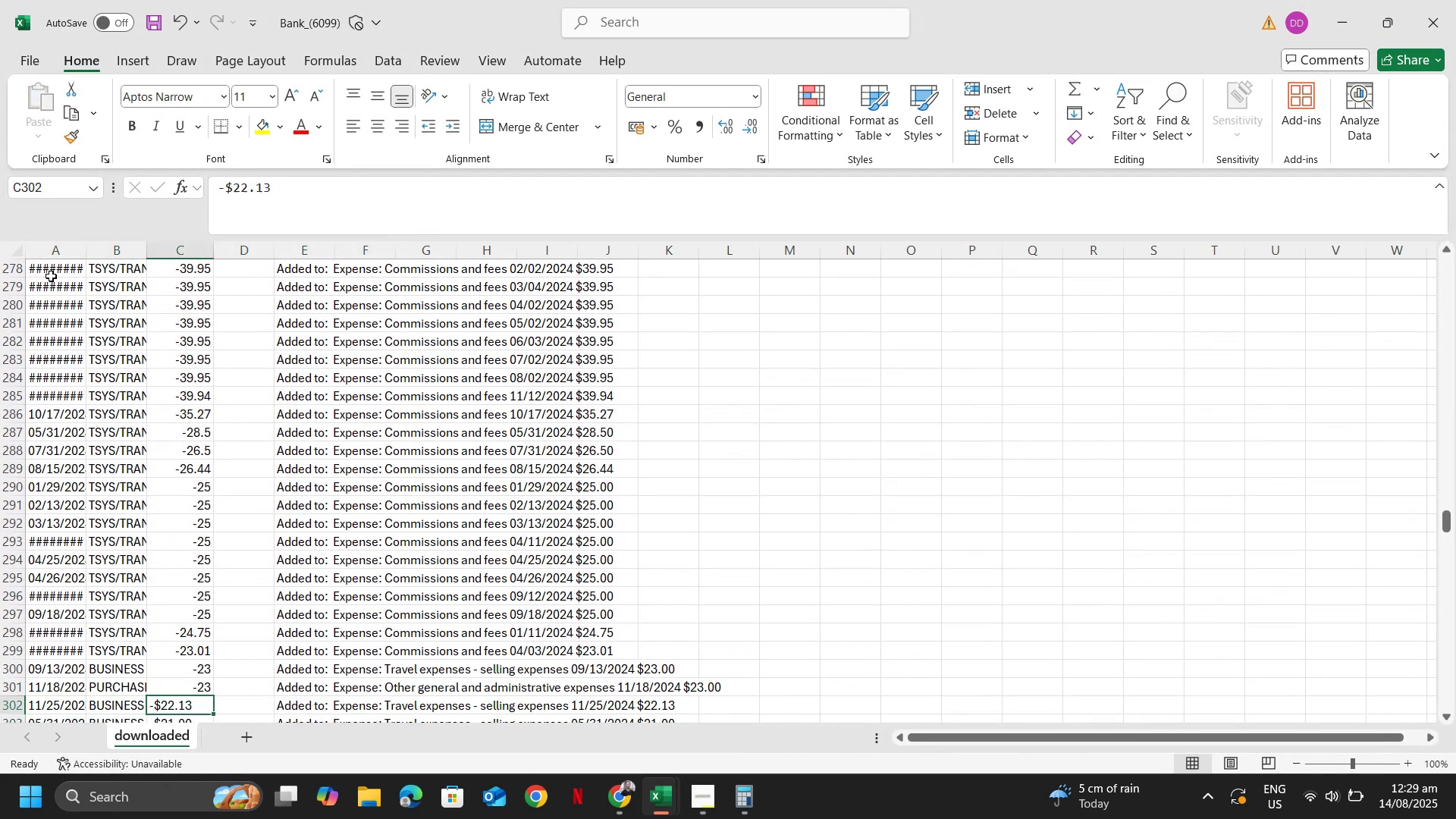 
key(Control+Space)
 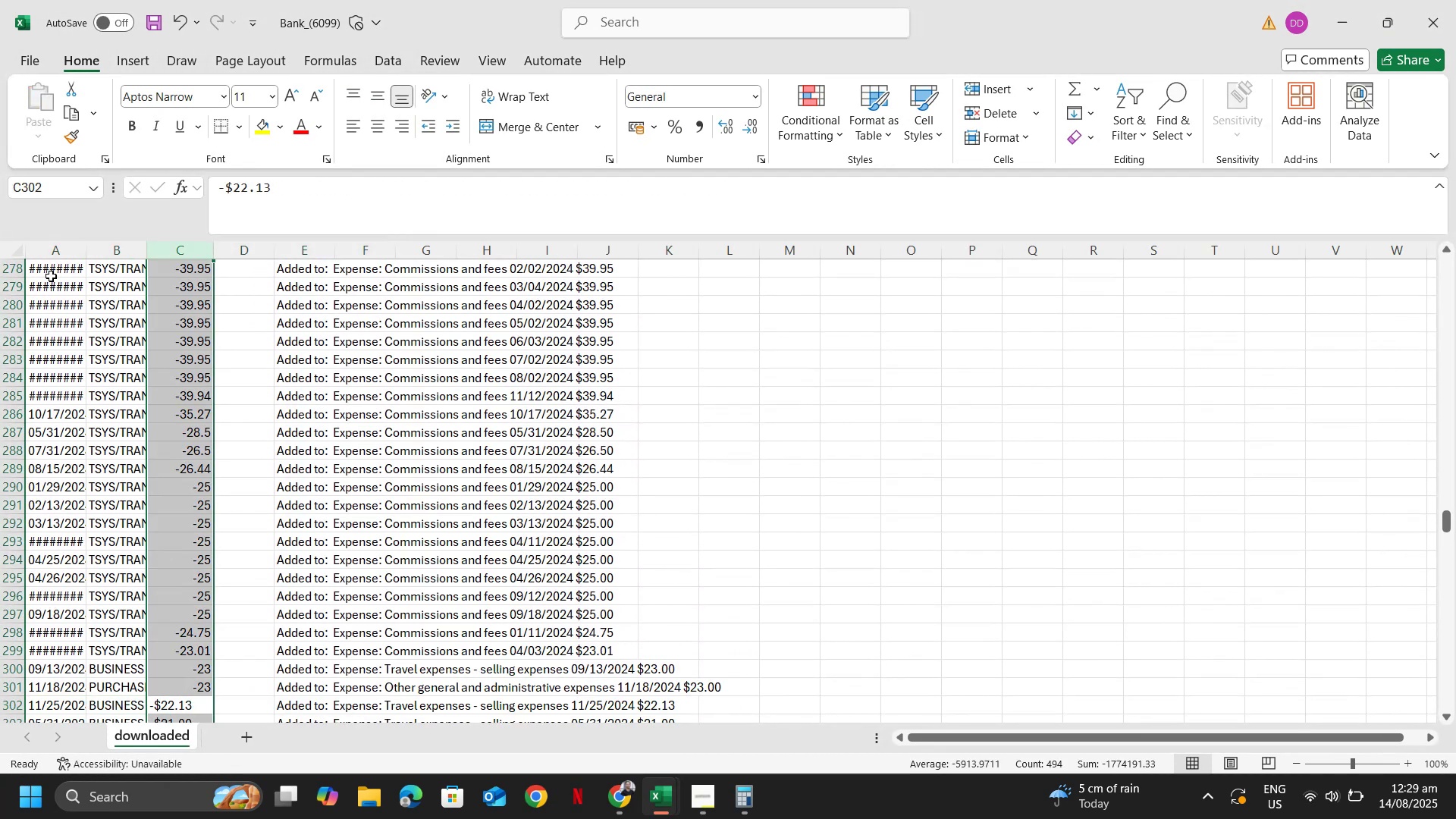 
key(Control+F)
 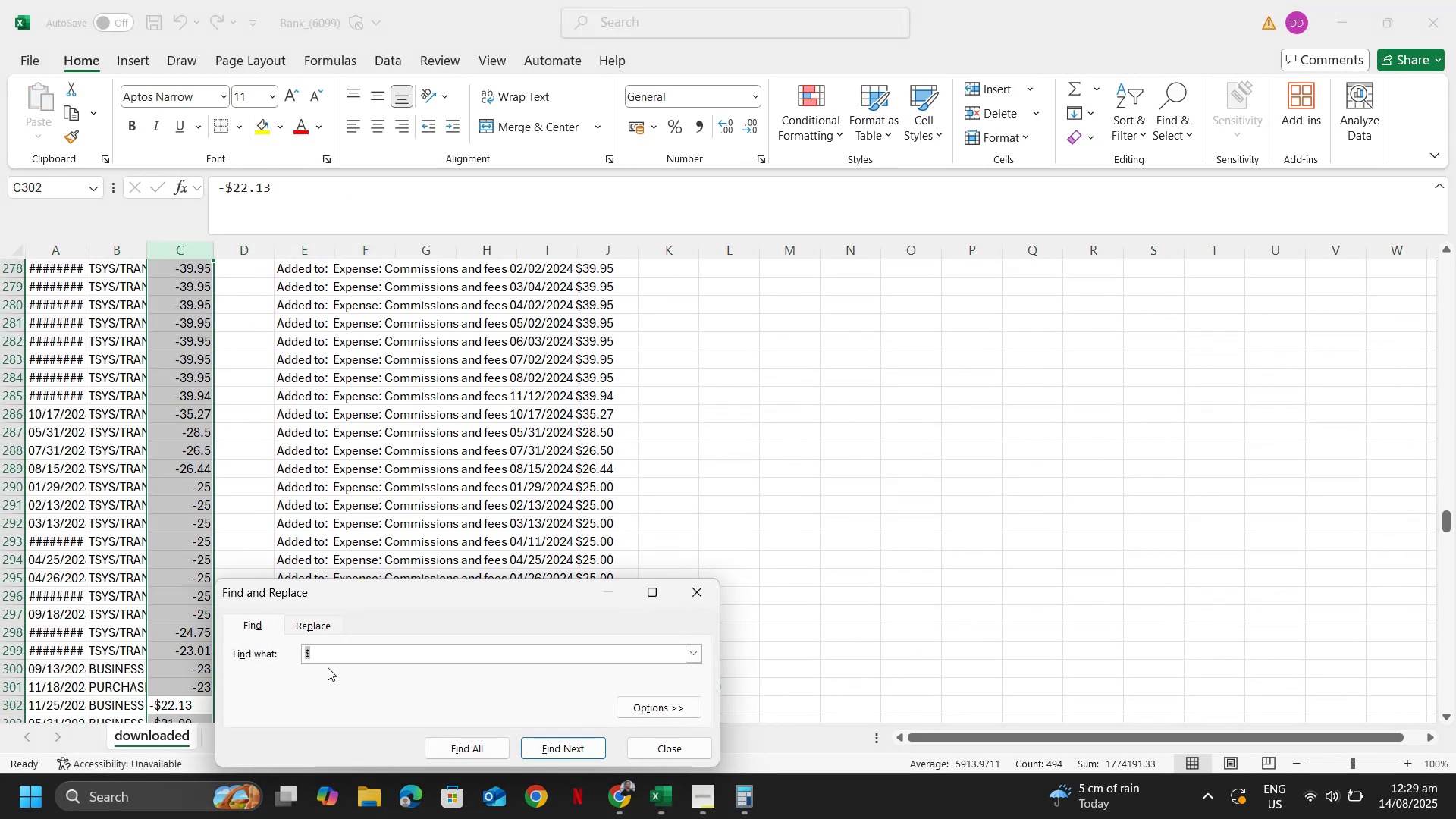 
left_click([307, 625])
 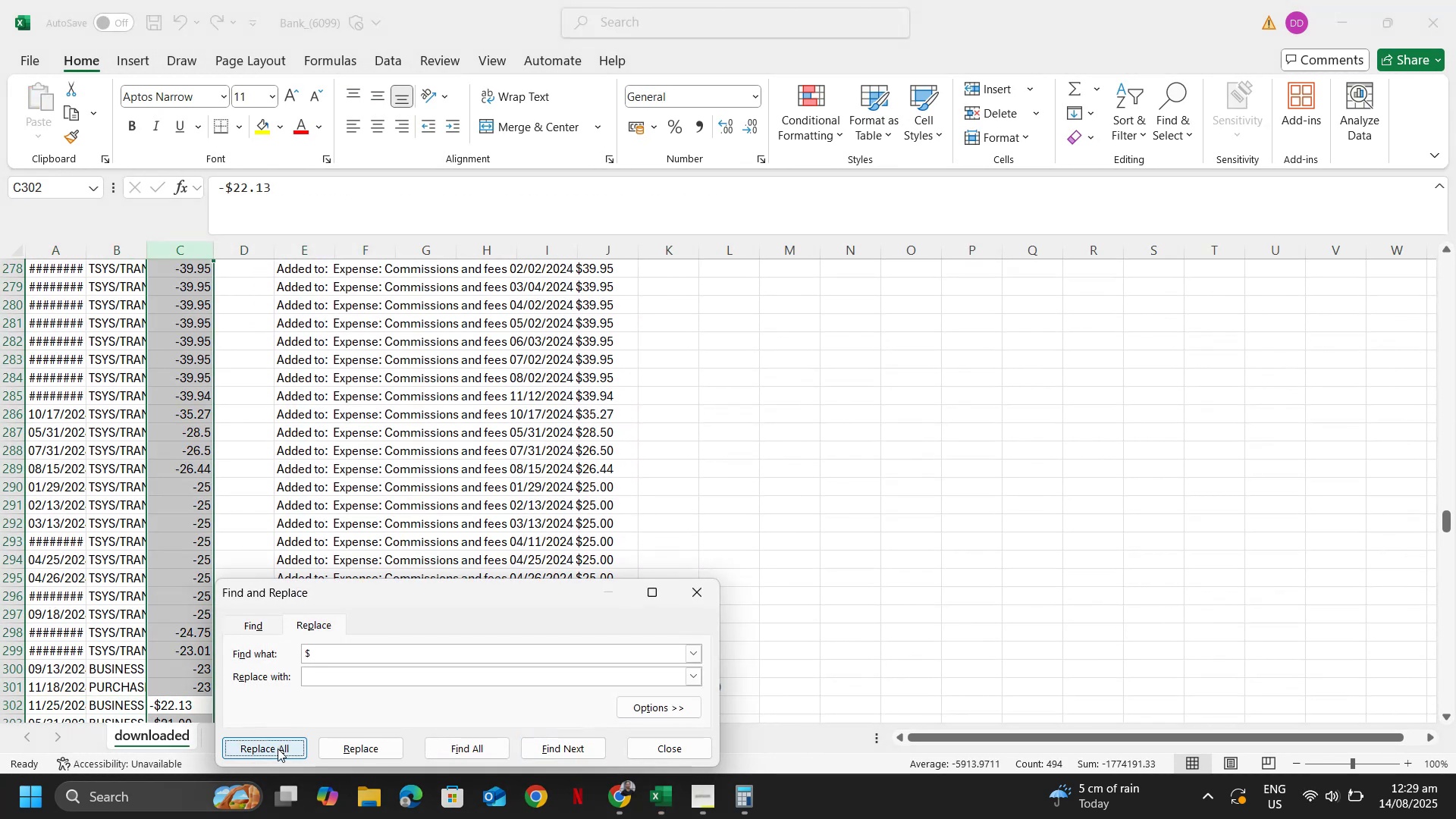 
left_click([278, 748])
 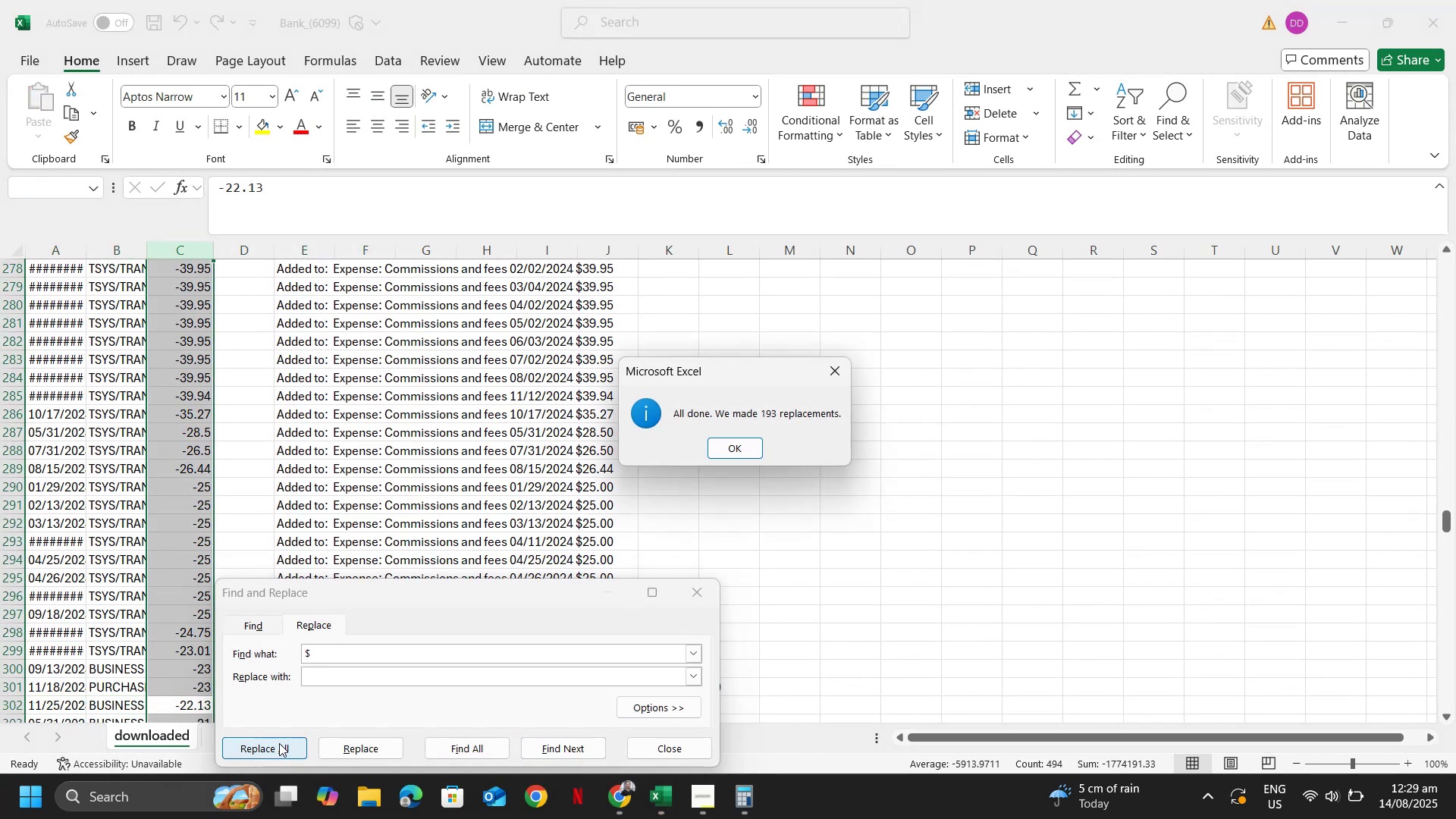 
key(Escape)
 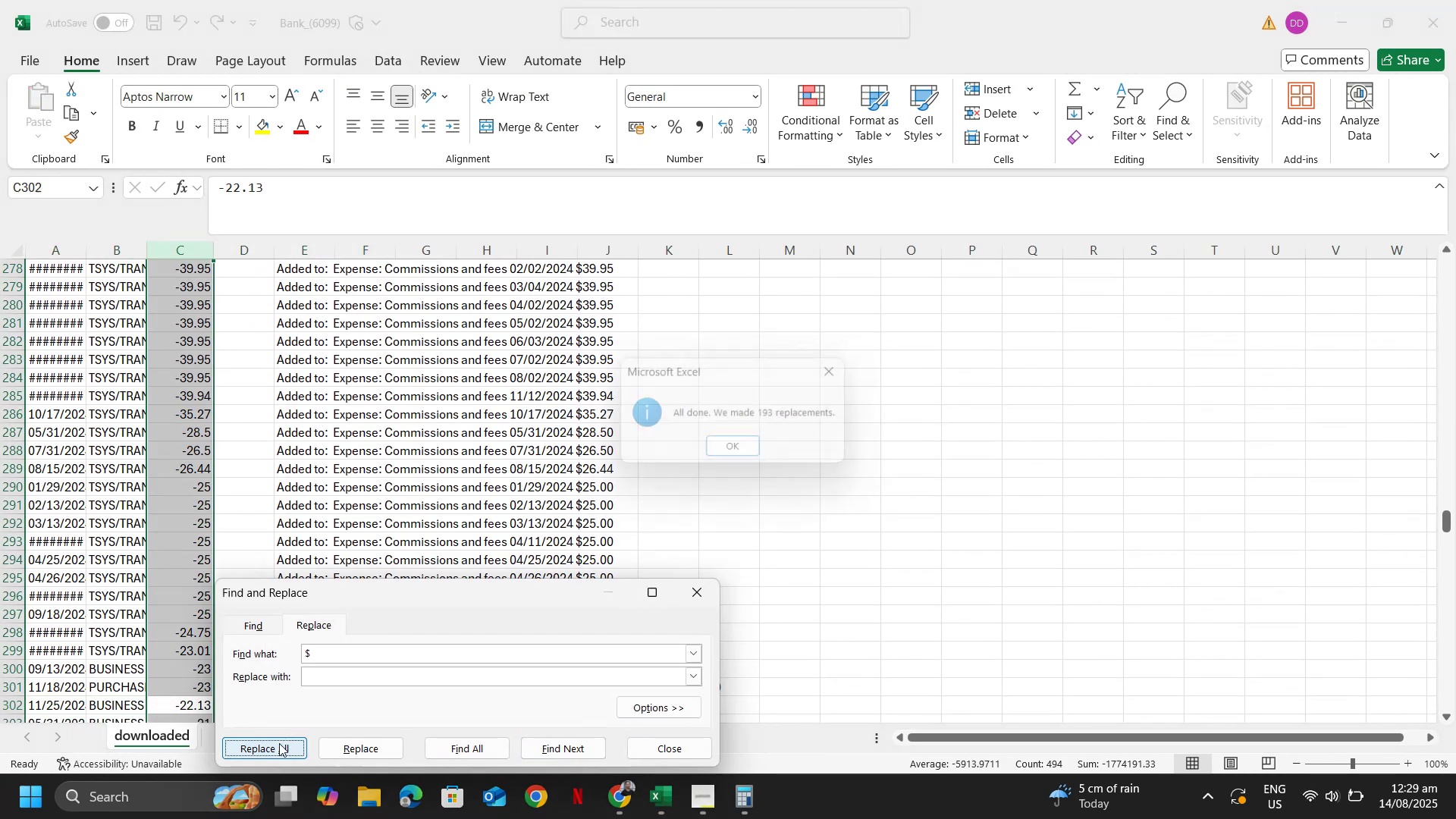 
key(Escape)
 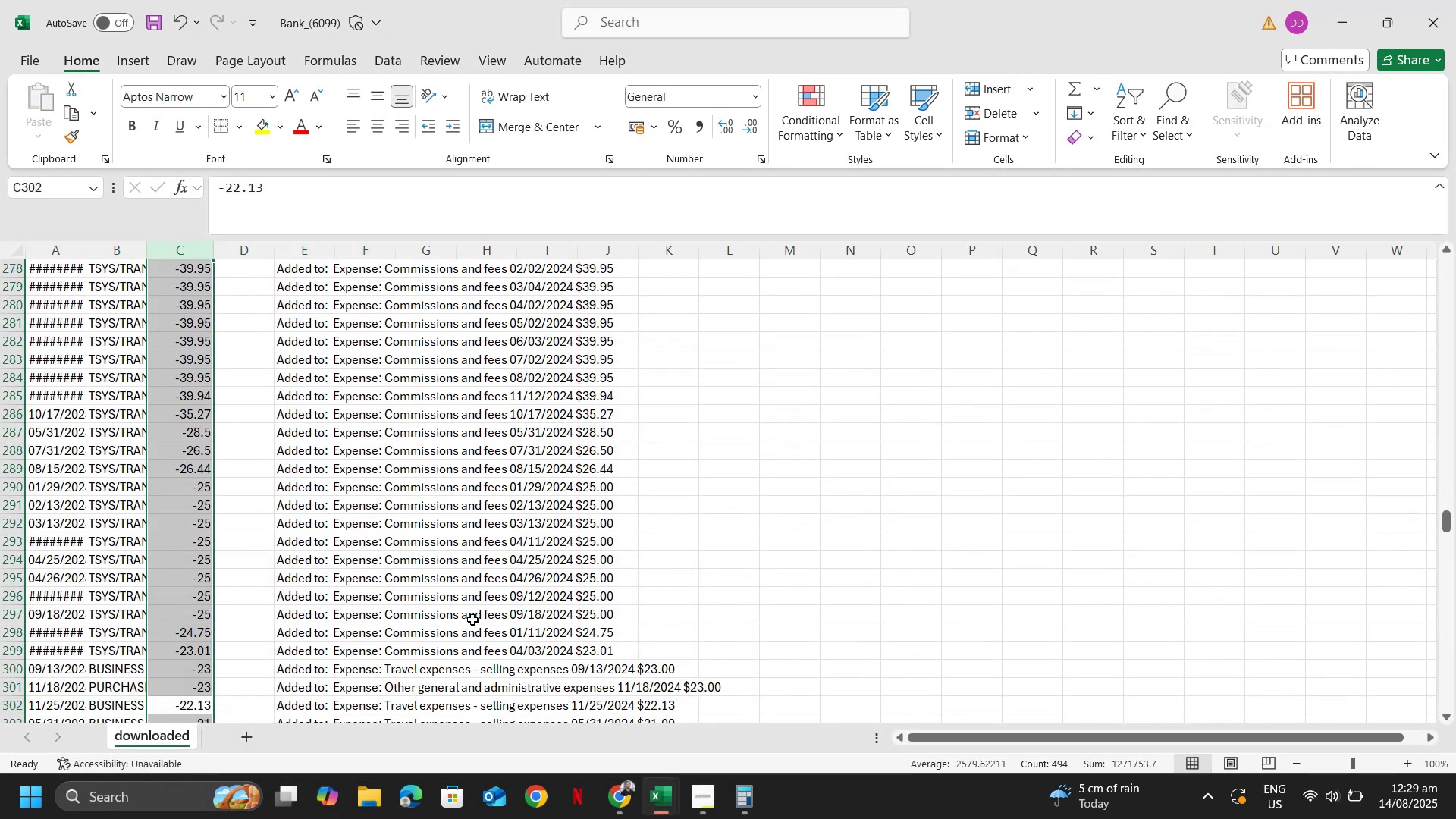 
key(Control+ArrowUp)
 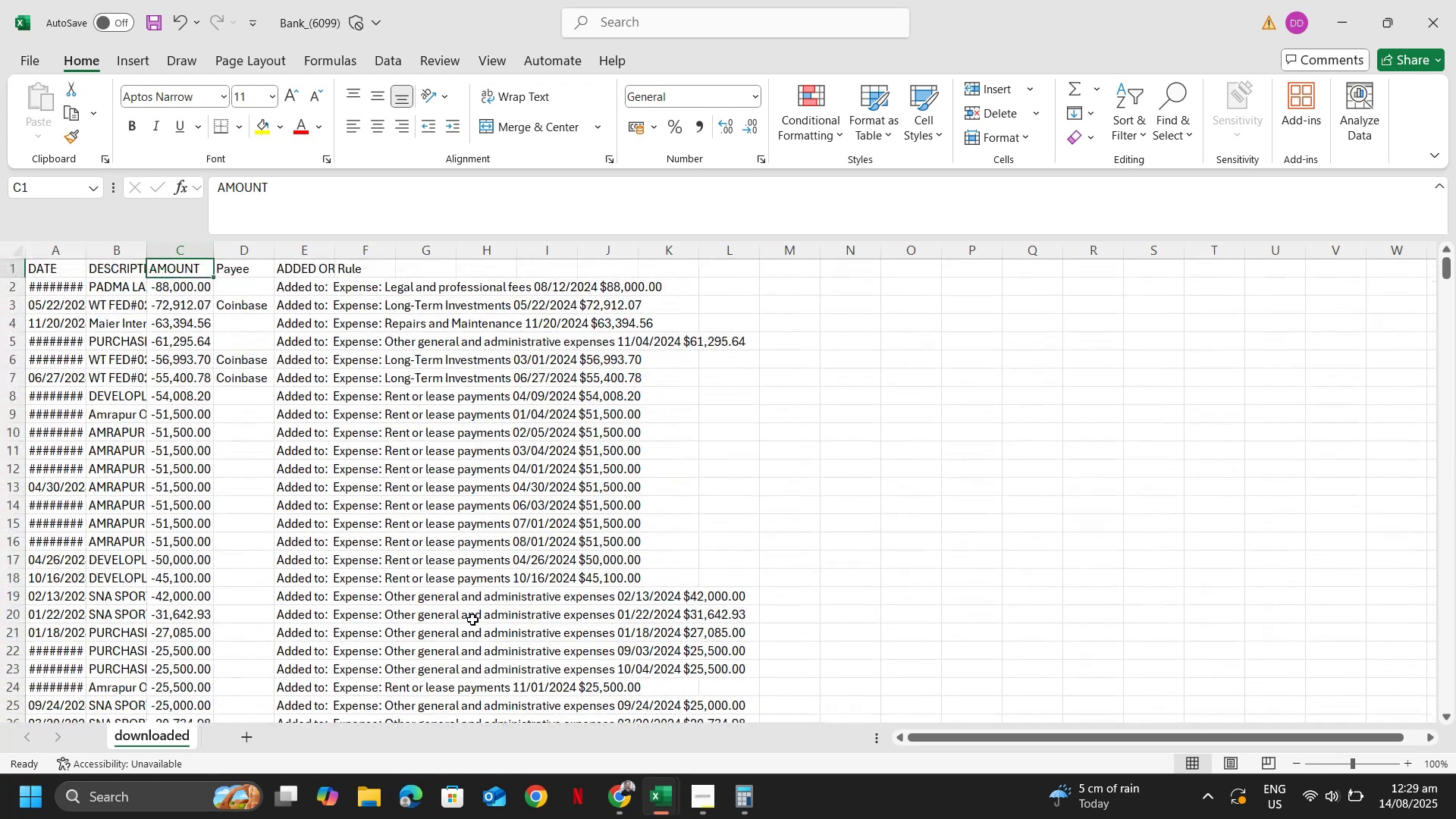 
key(ArrowDown)
 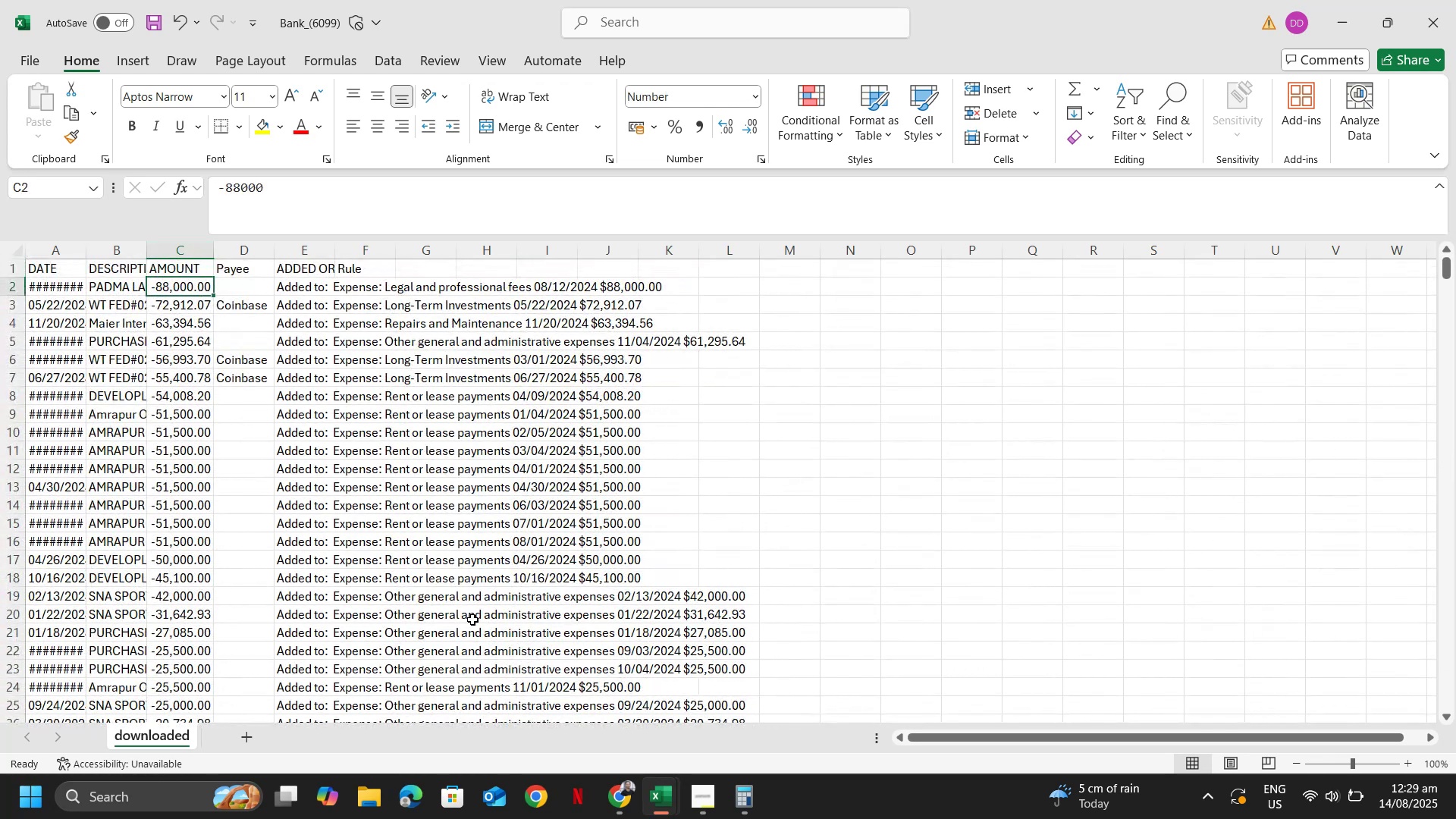 
key(Control+Shift+ShiftLeft)
 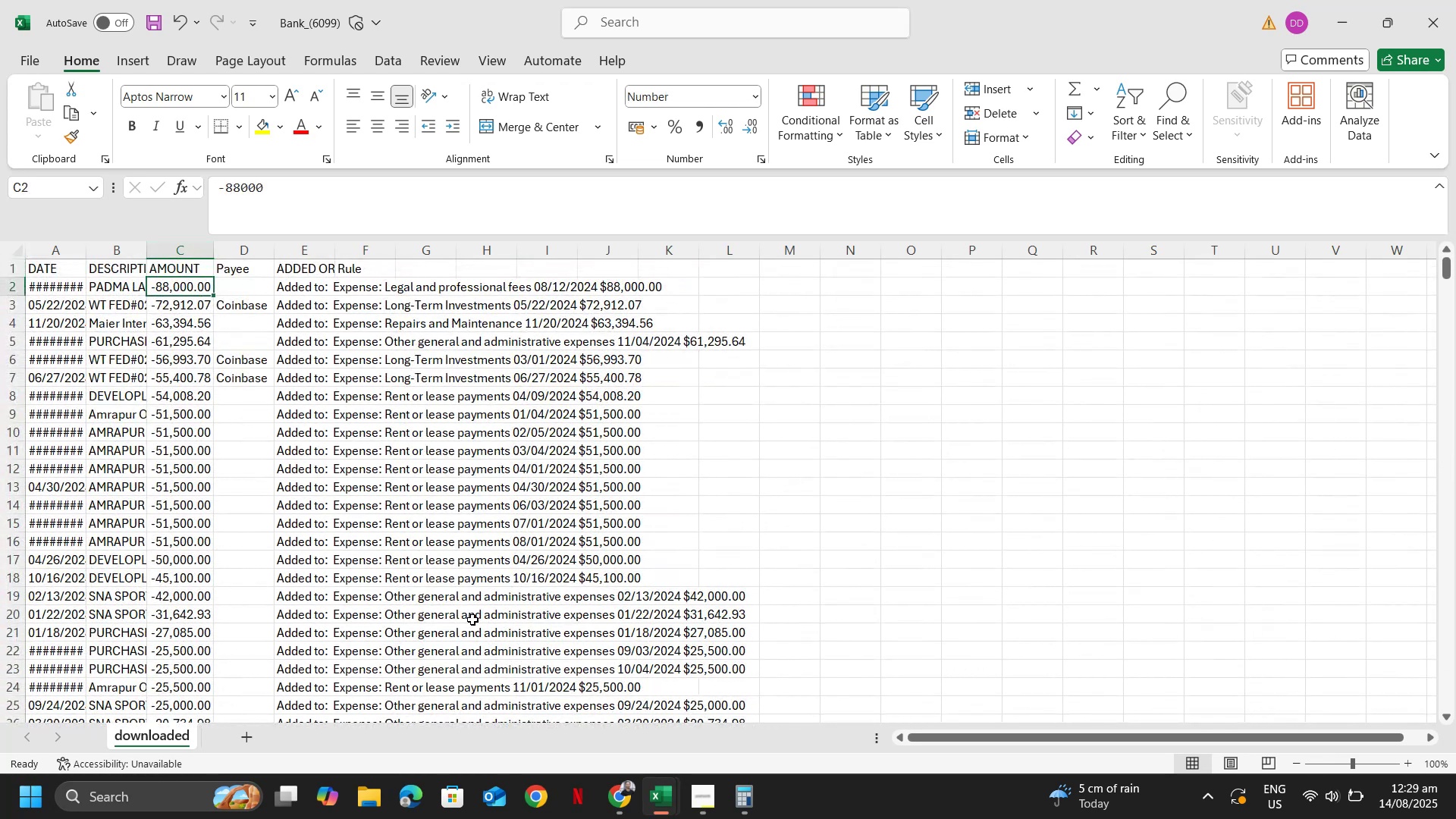 
key(Control+Shift+ArrowDown)
 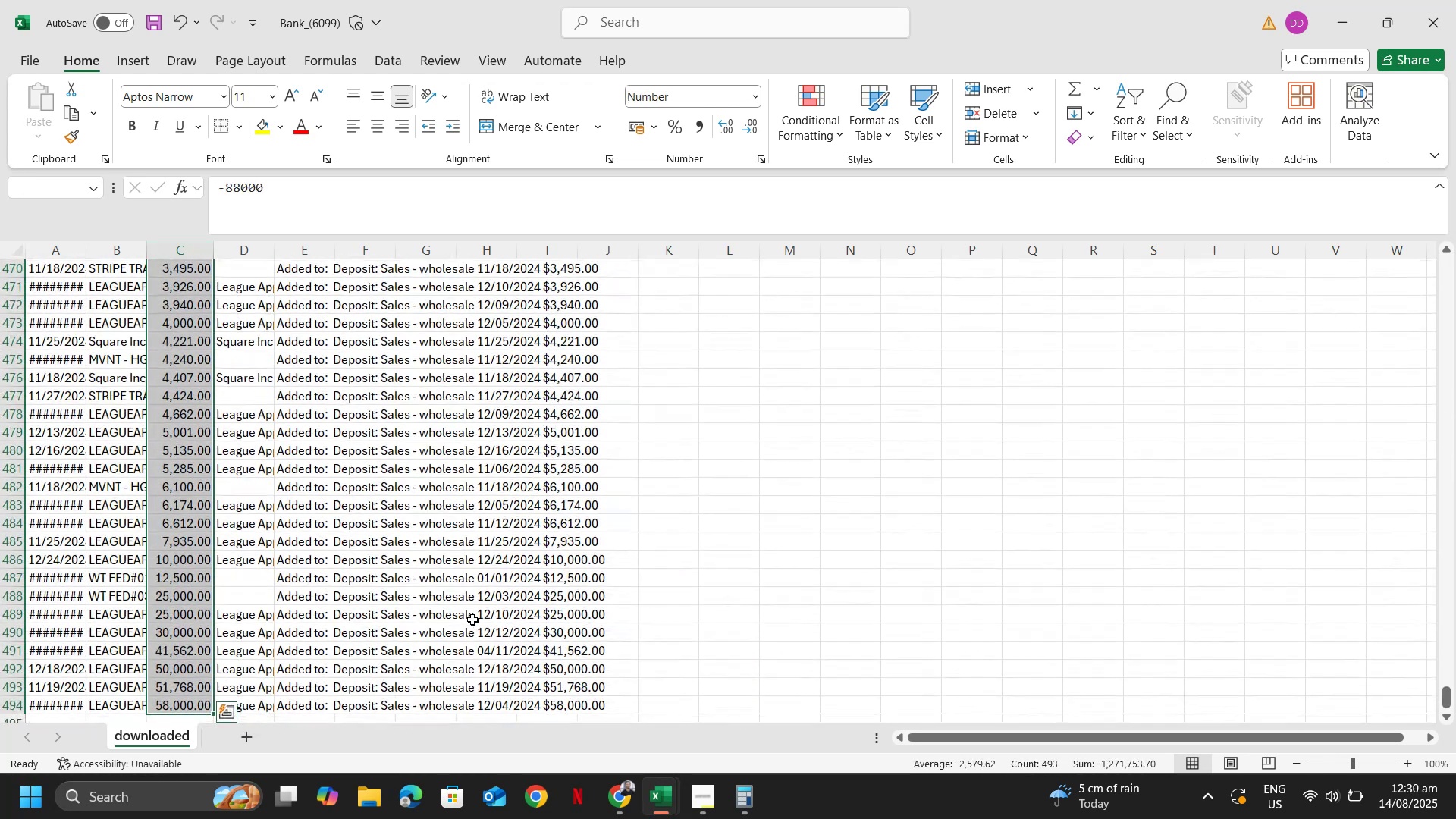 
key(Alt+Tab)
 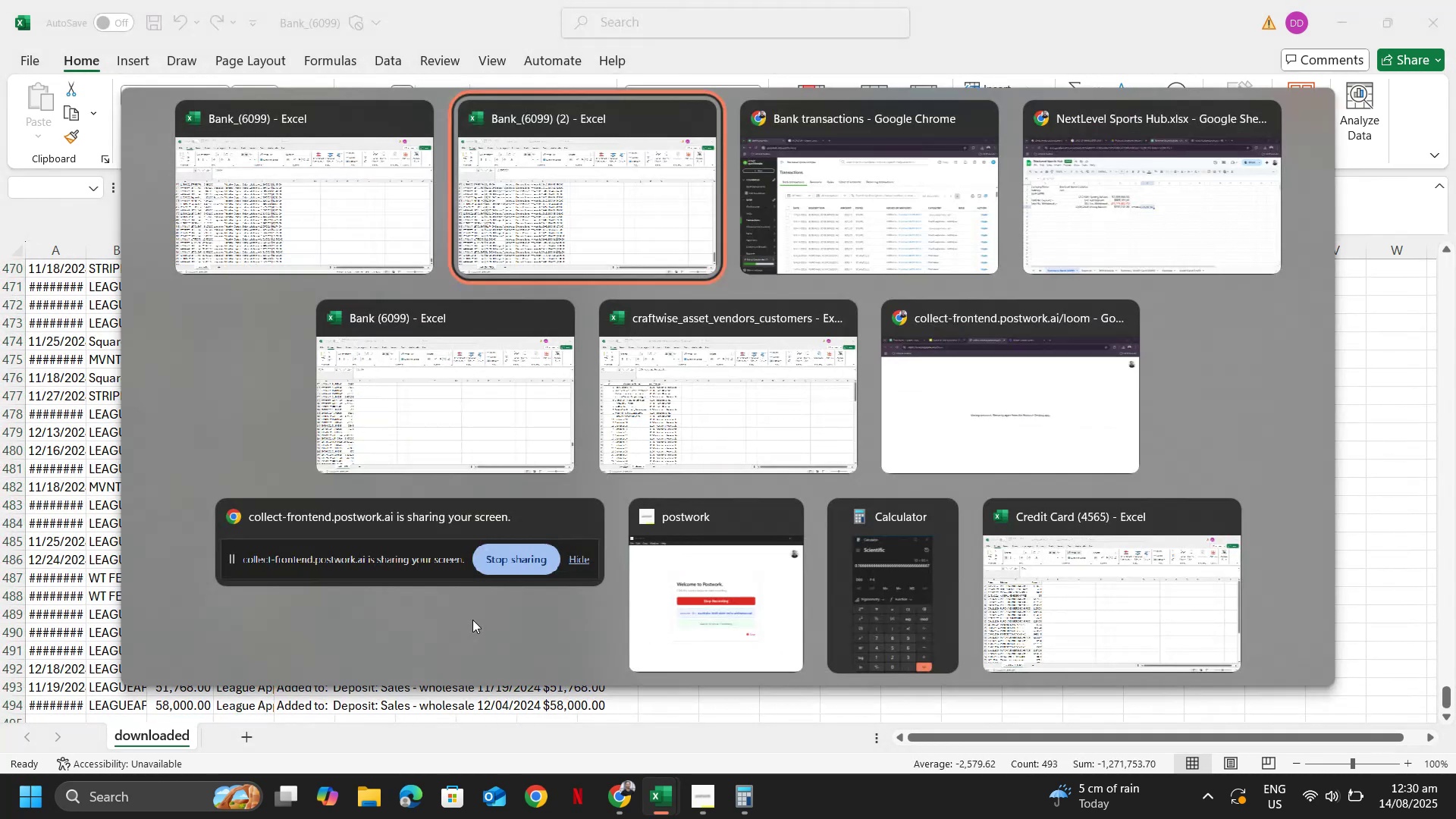 
key(Alt+Tab)
 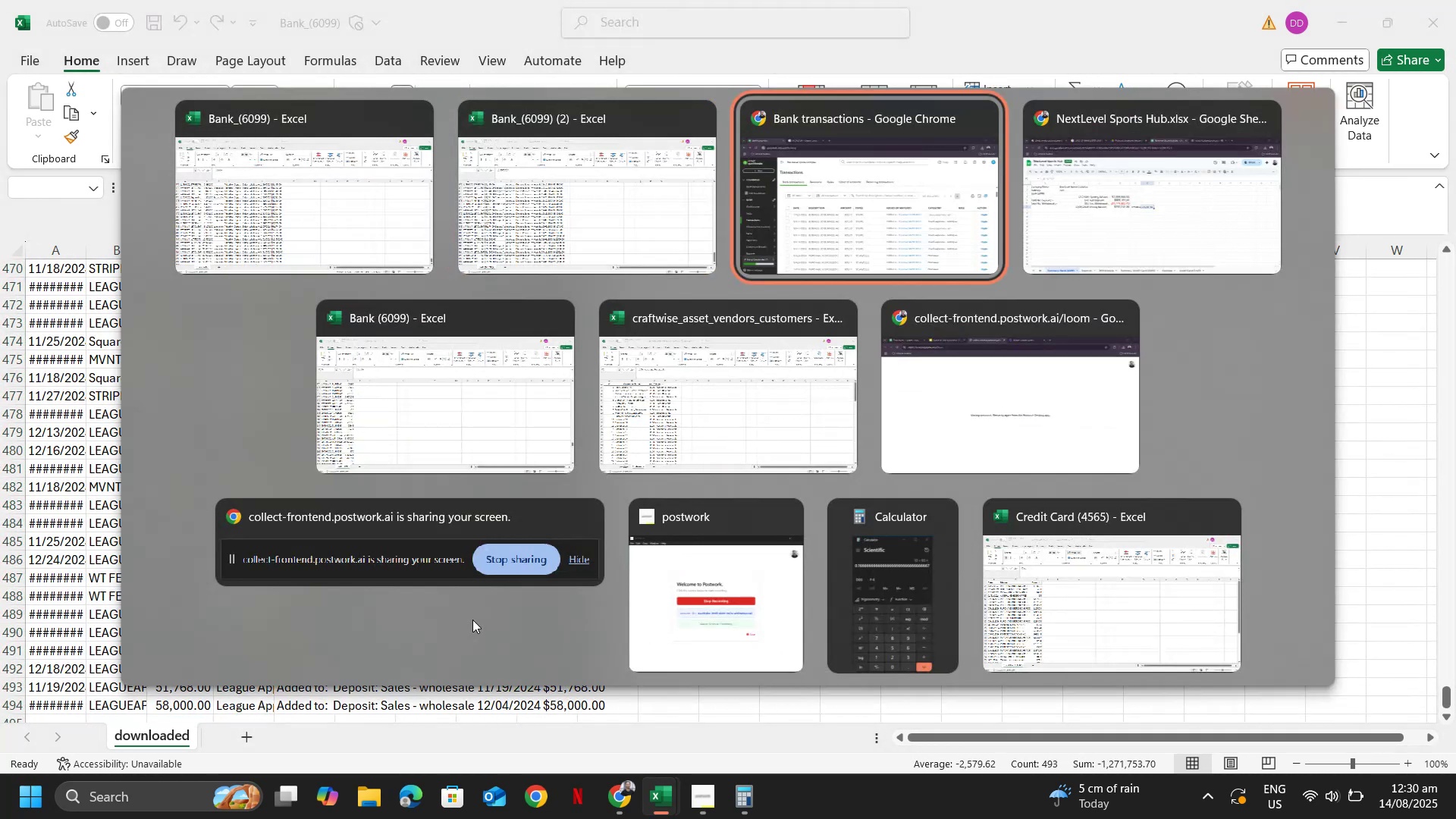 
key(Alt+Shift+ShiftLeft)
 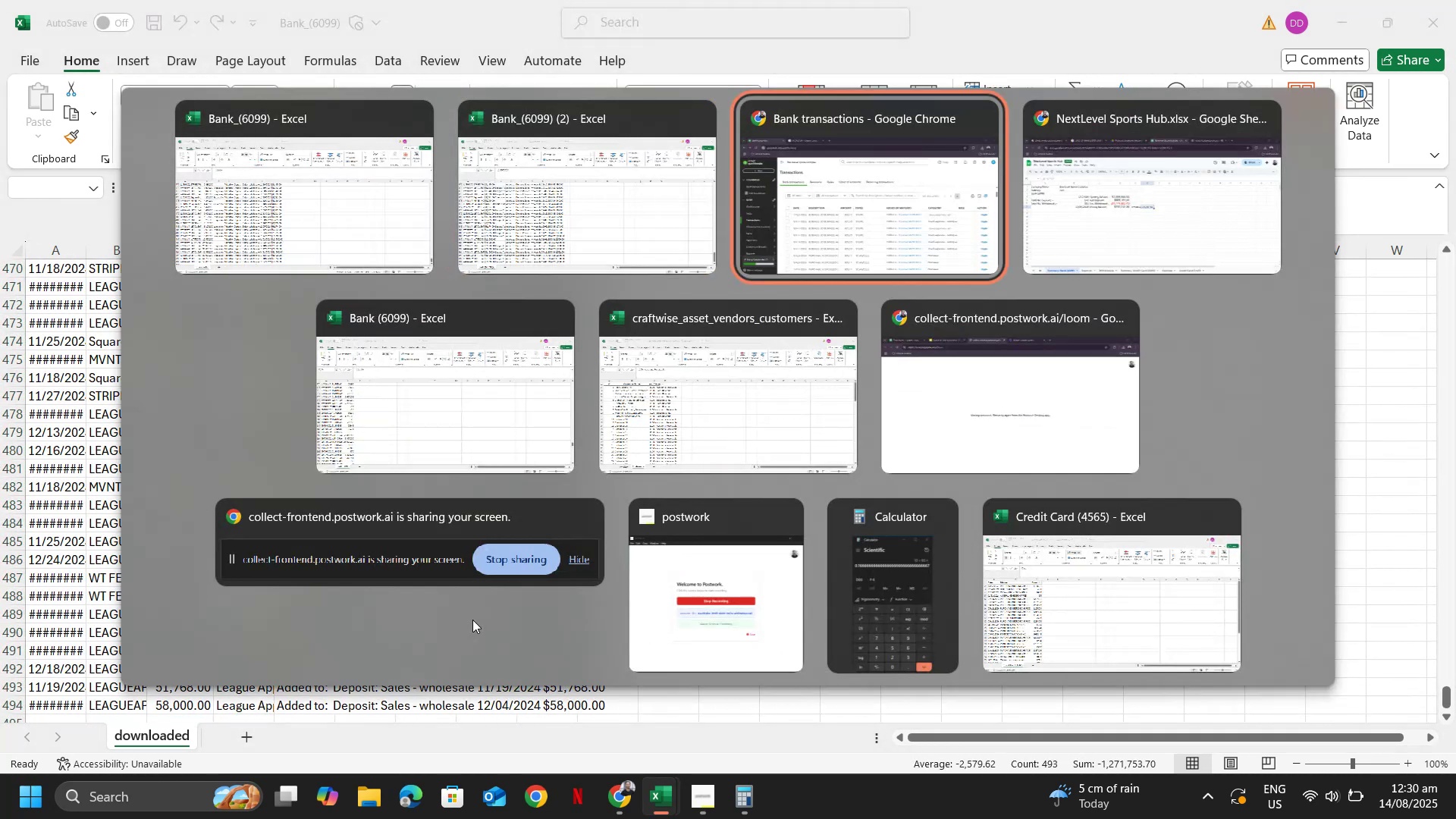 
key(Alt+Shift+Tab)
 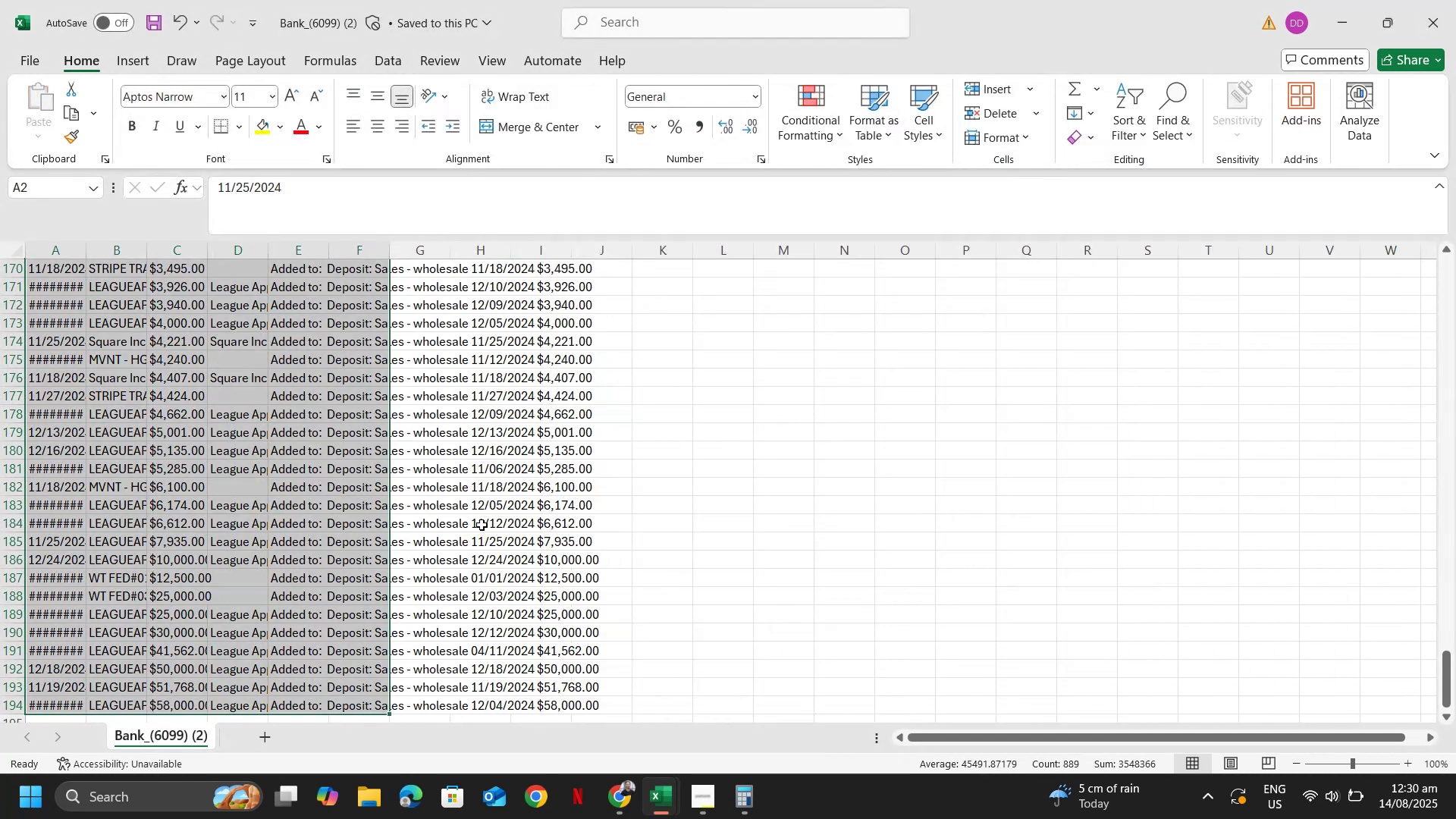 
key(Control+W)
 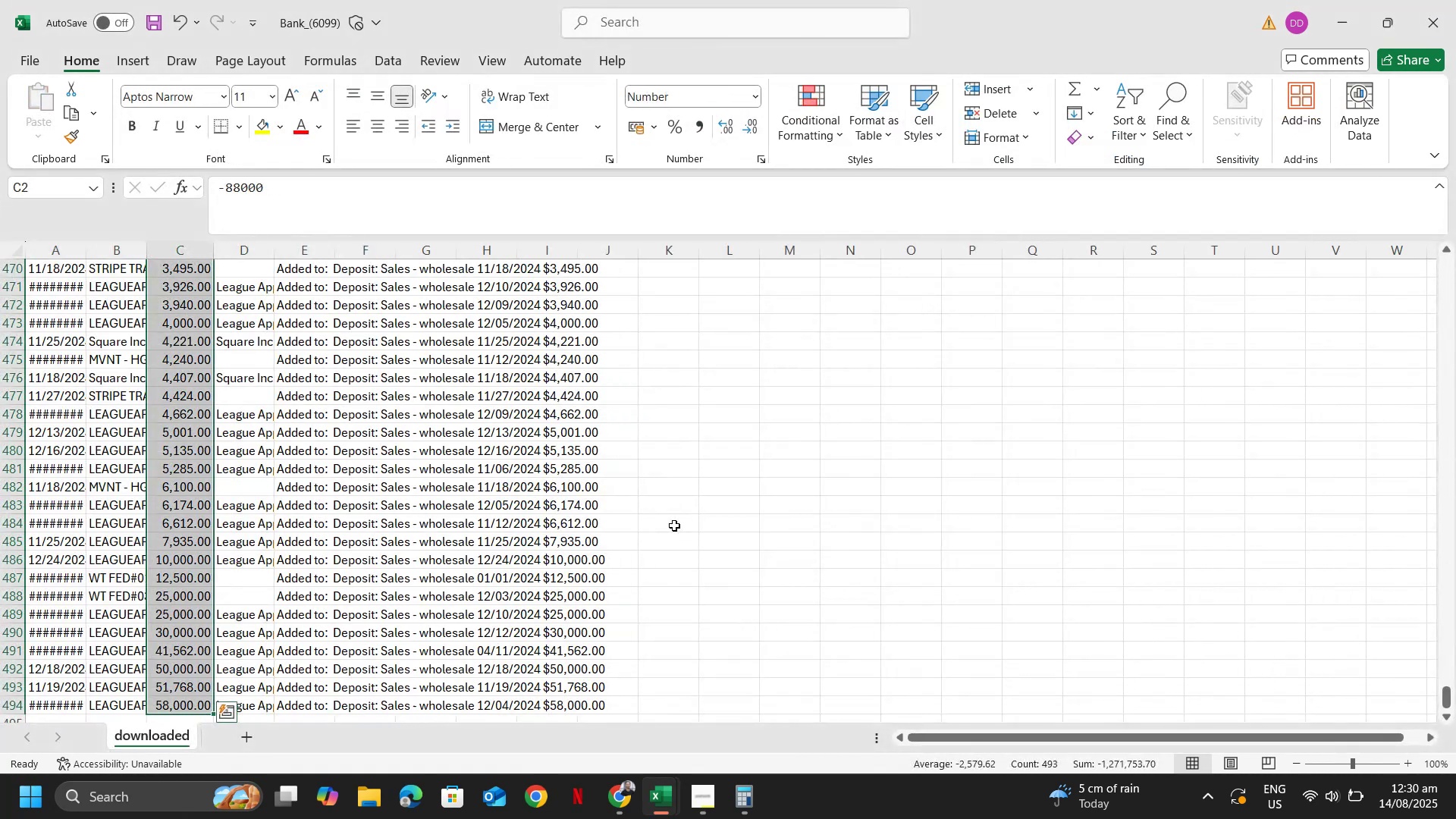 
key(Alt+Tab)
 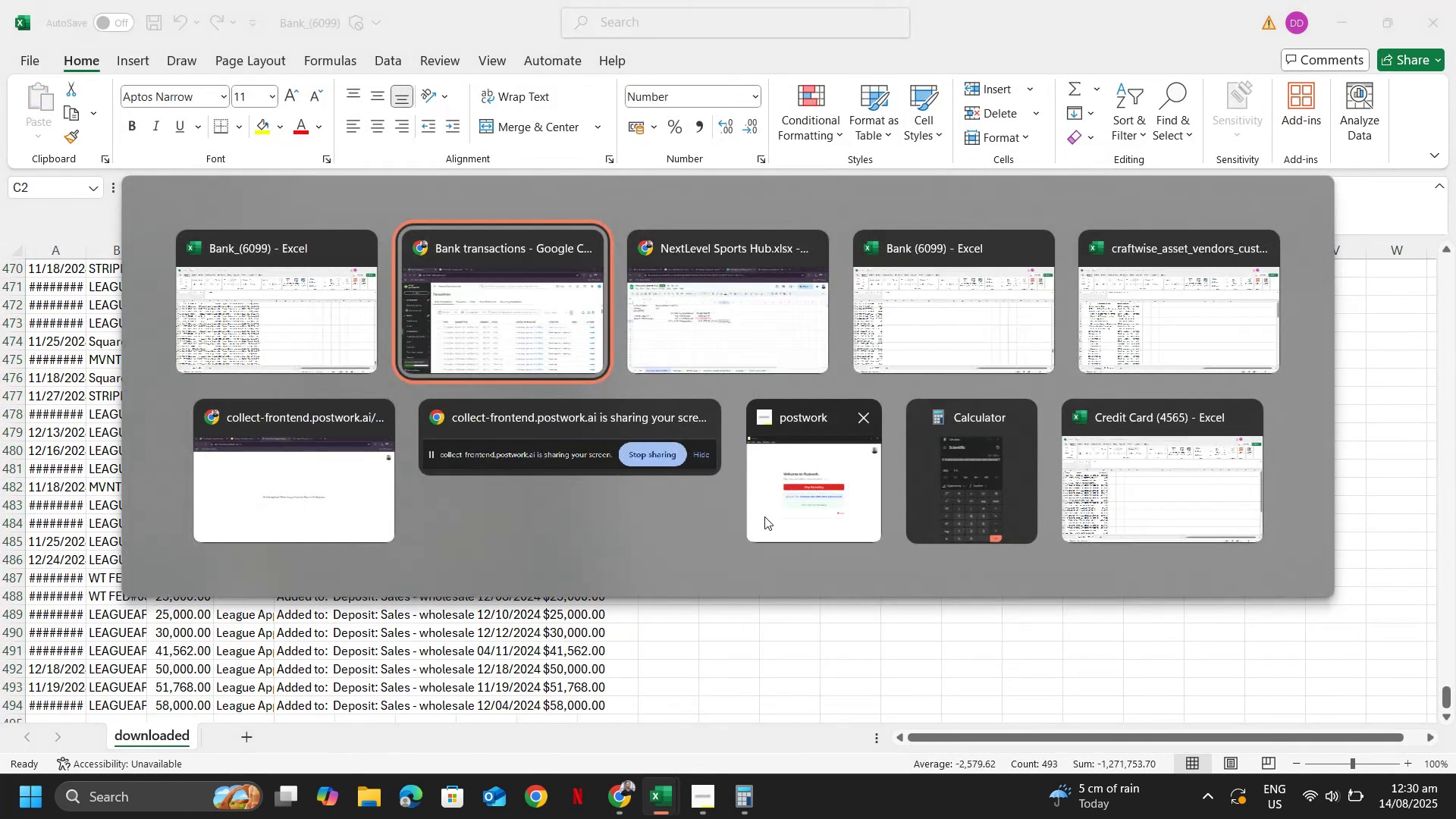 
key(Alt+Tab)
 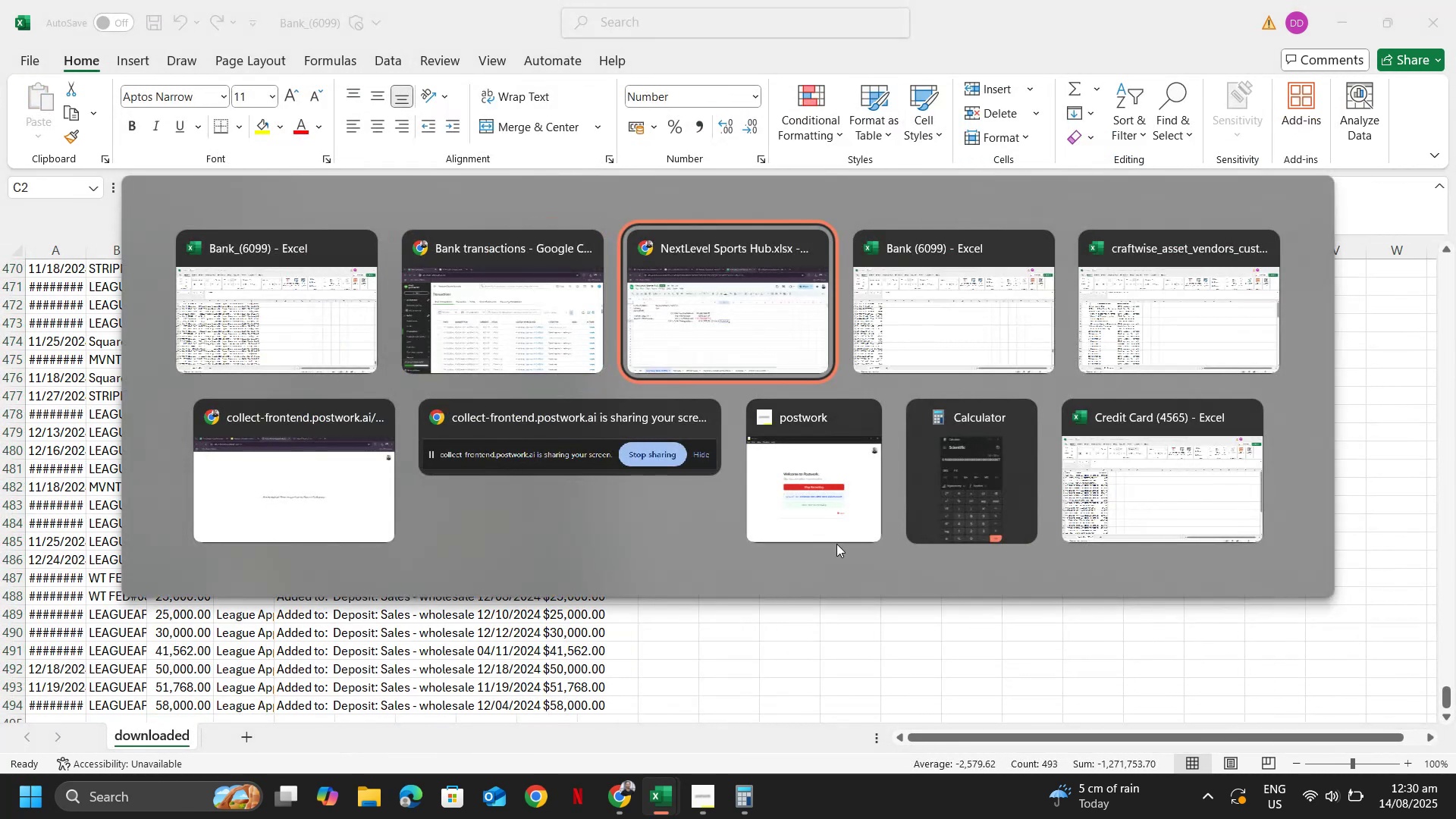 
key(Alt+Tab)
 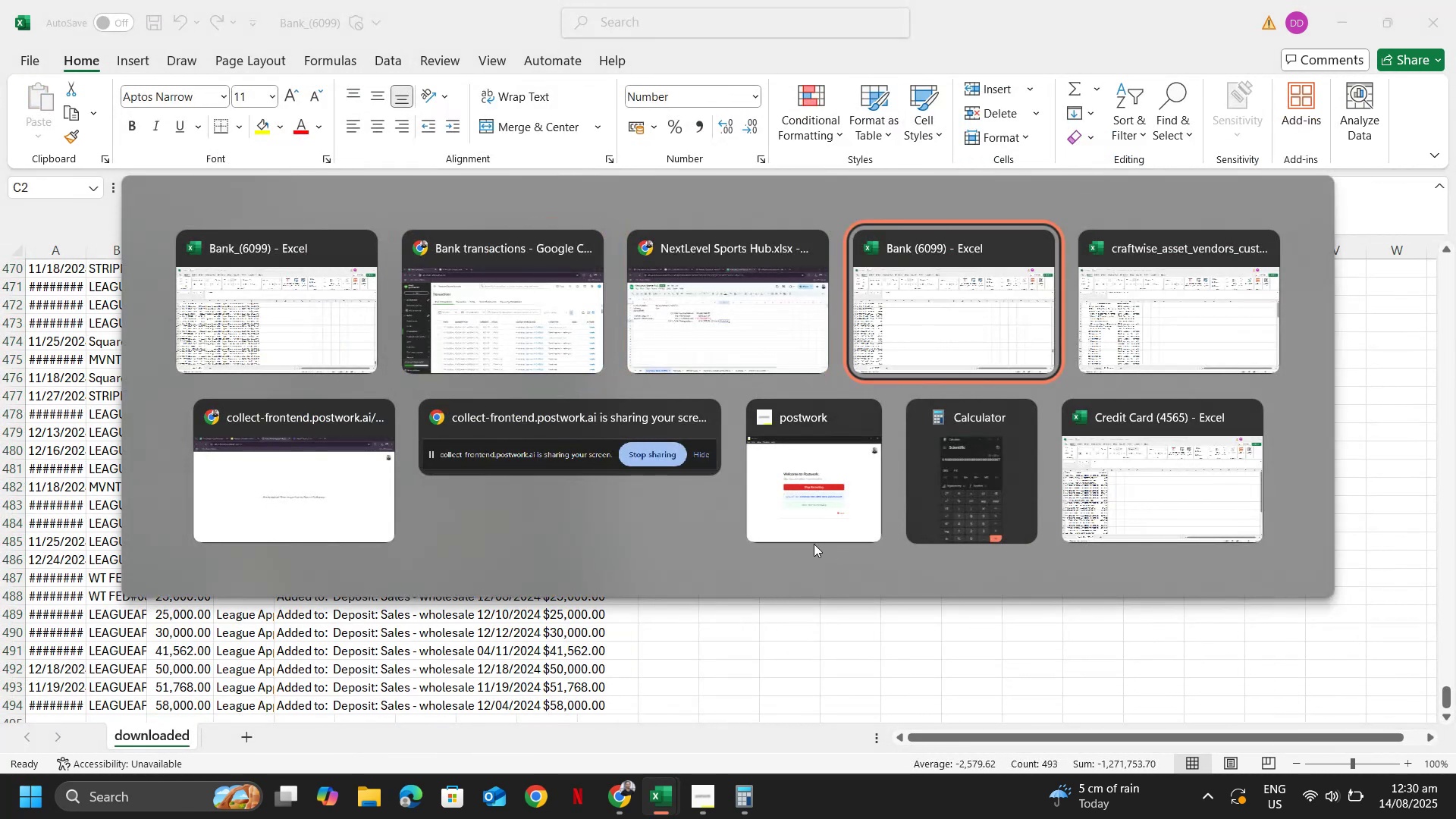 
key(Alt+Tab)
 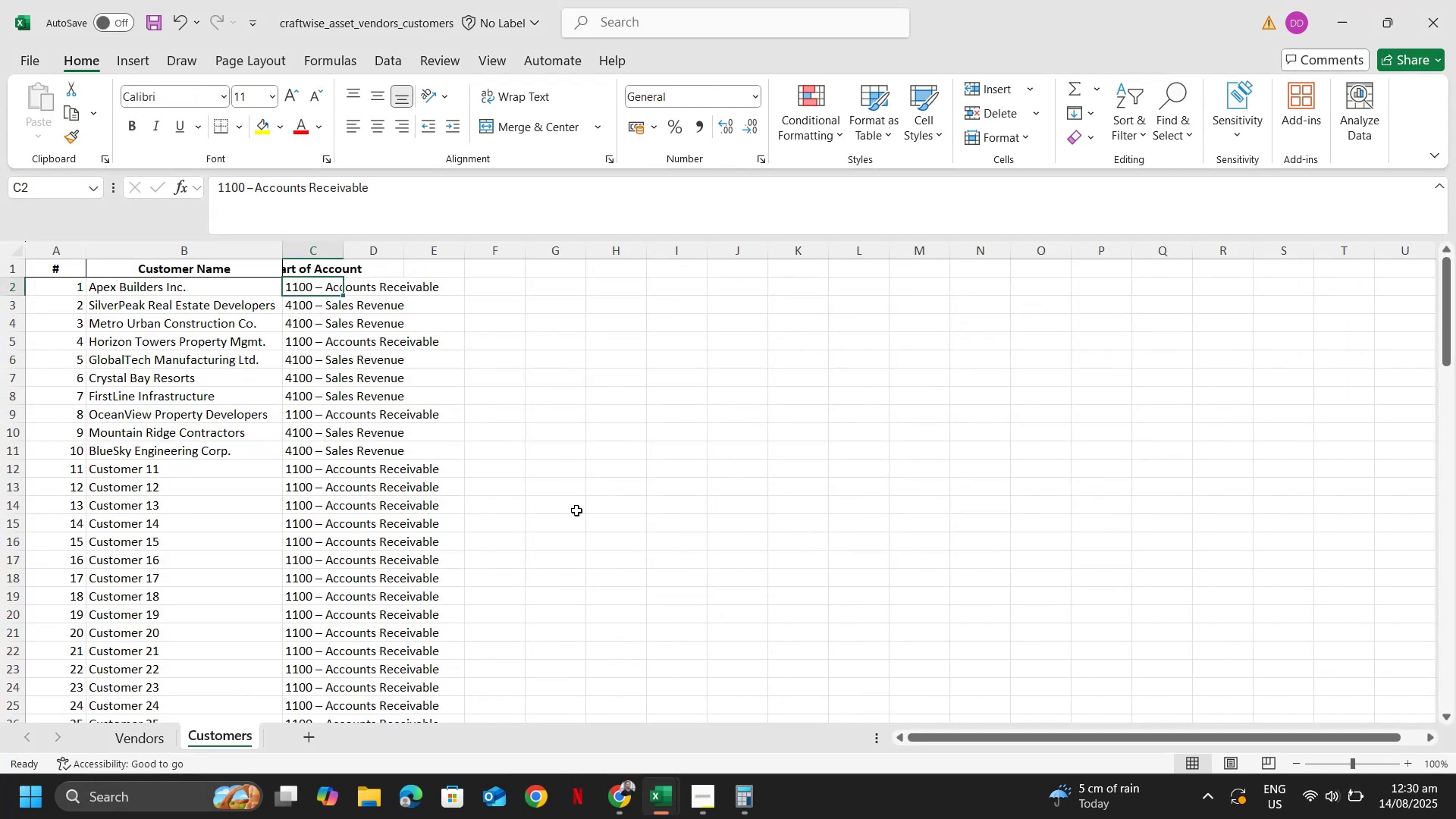 
key(Alt+Tab)
 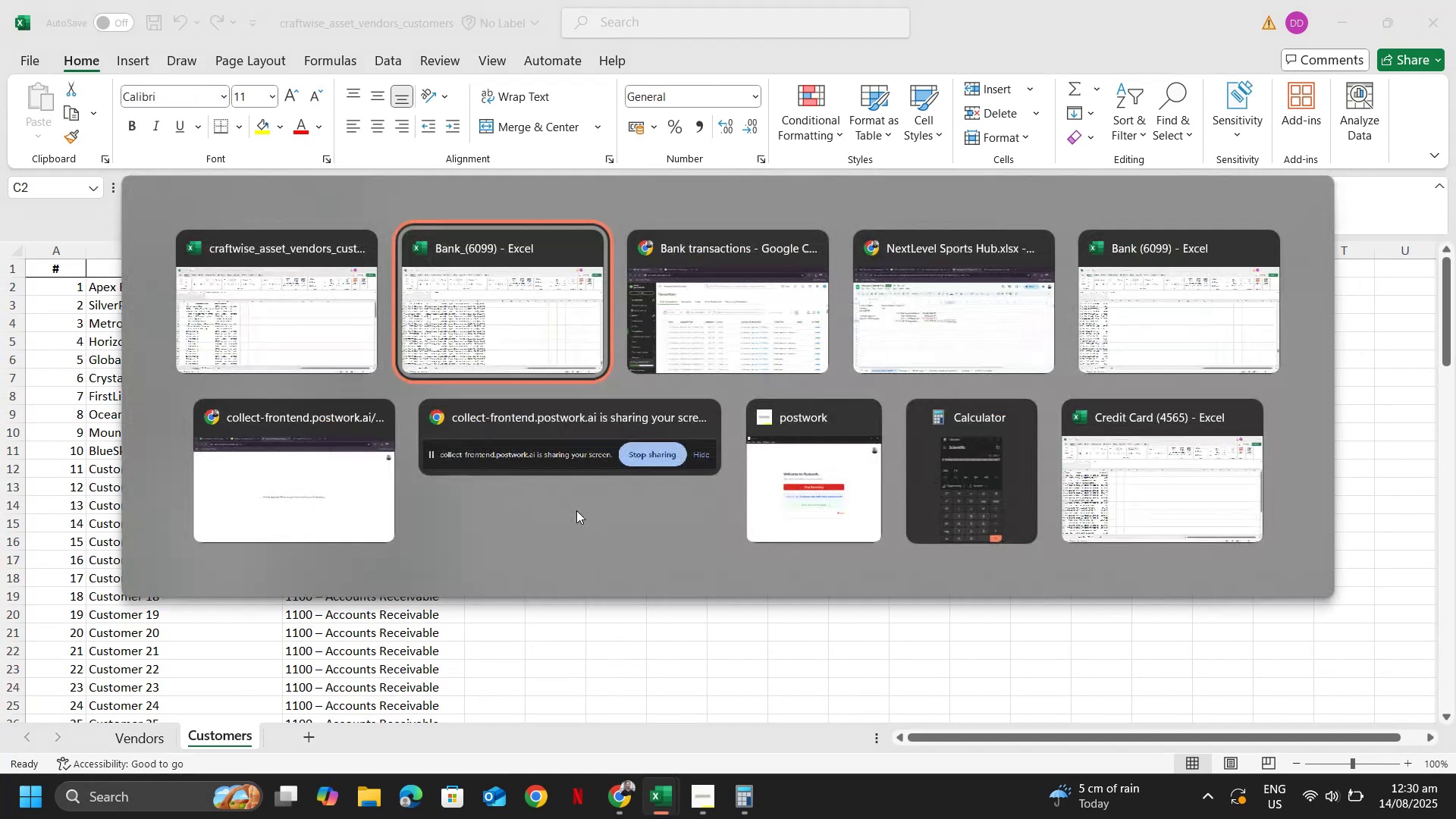 
key(Alt+Tab)
 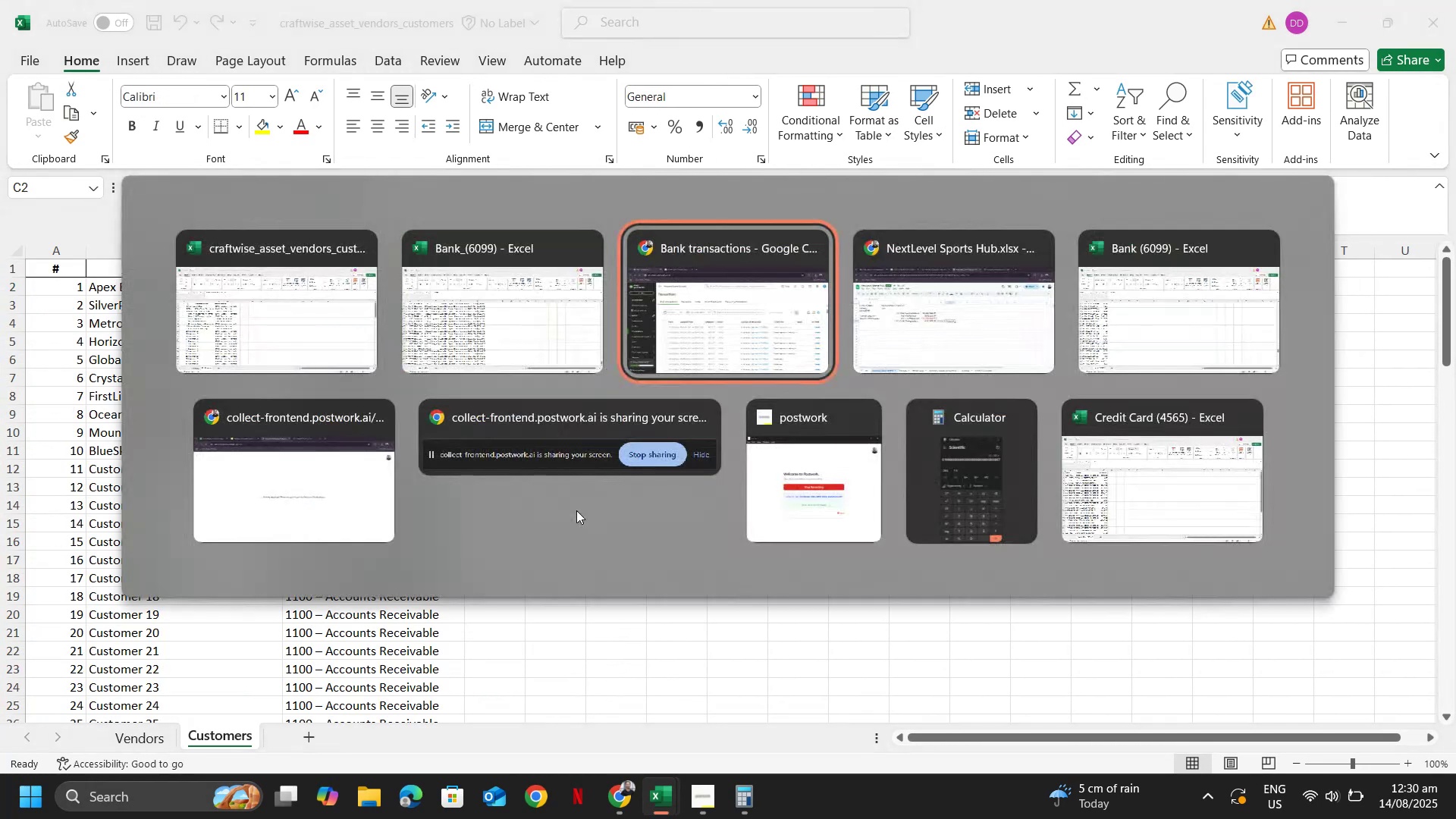 
key(Alt+Tab)
 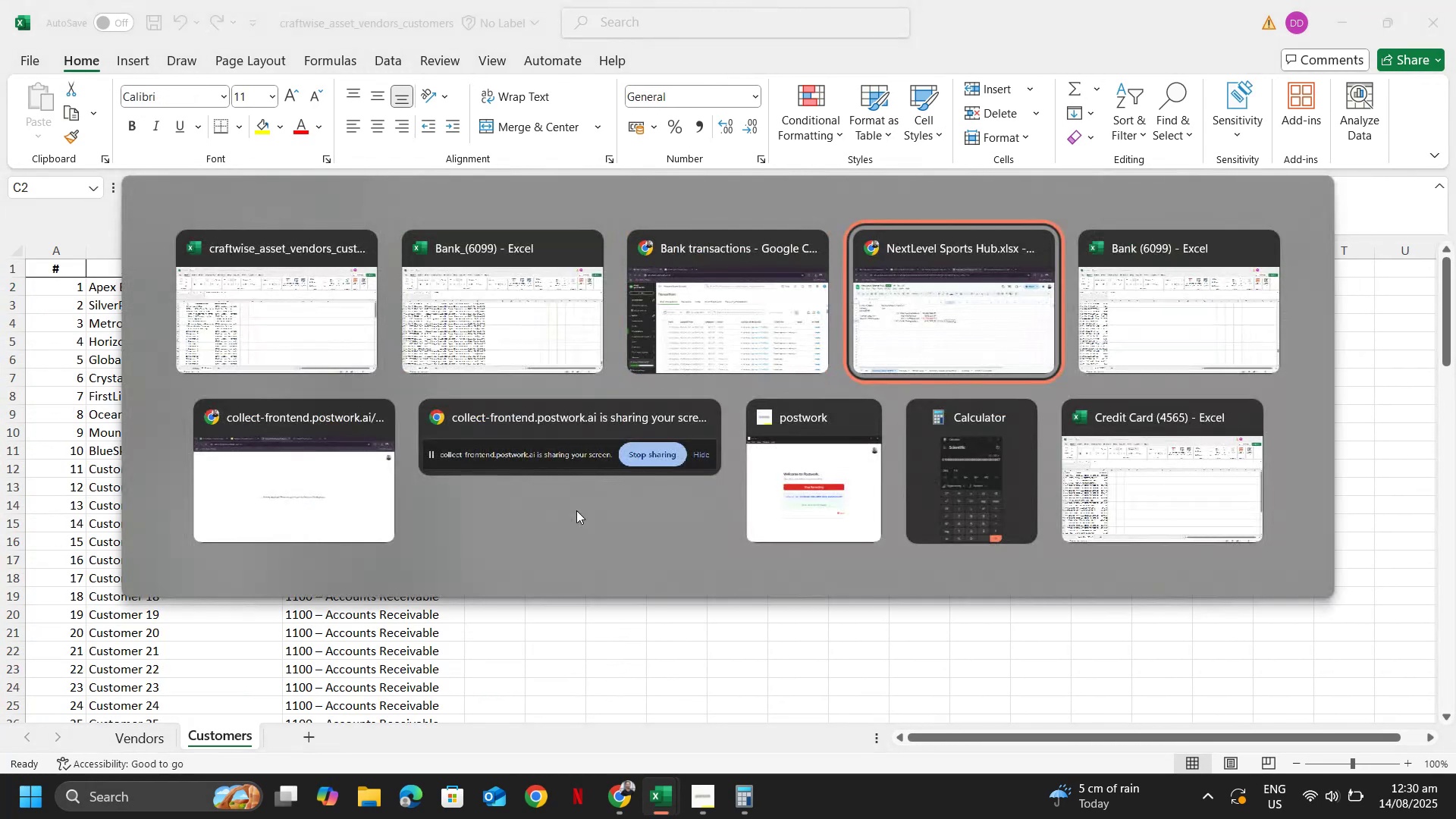 
key(Alt+Tab)
 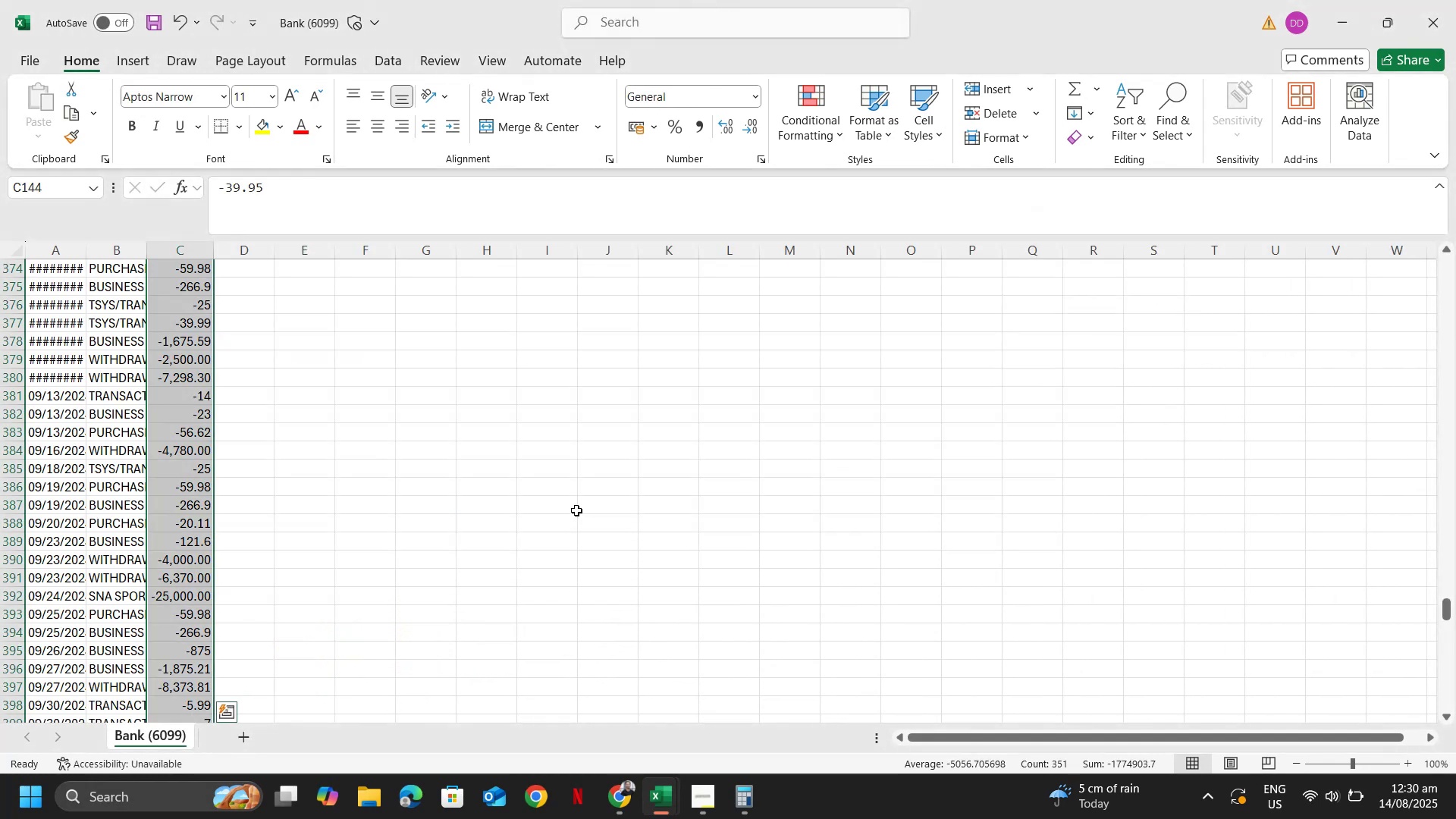 
hold_key(key=ControlLeft, duration=0.34)
 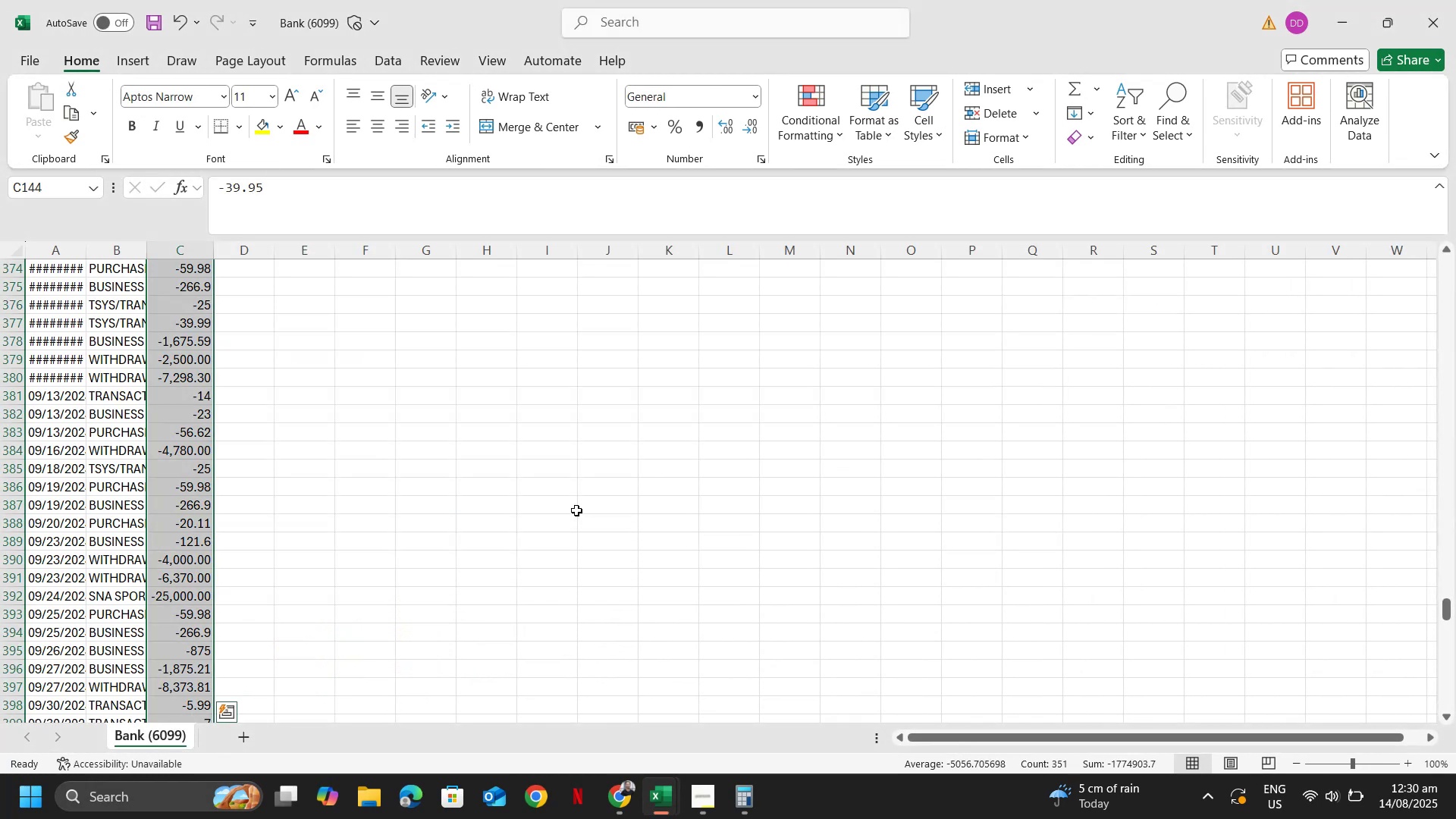 
key(Control+Shift+ShiftRight)
 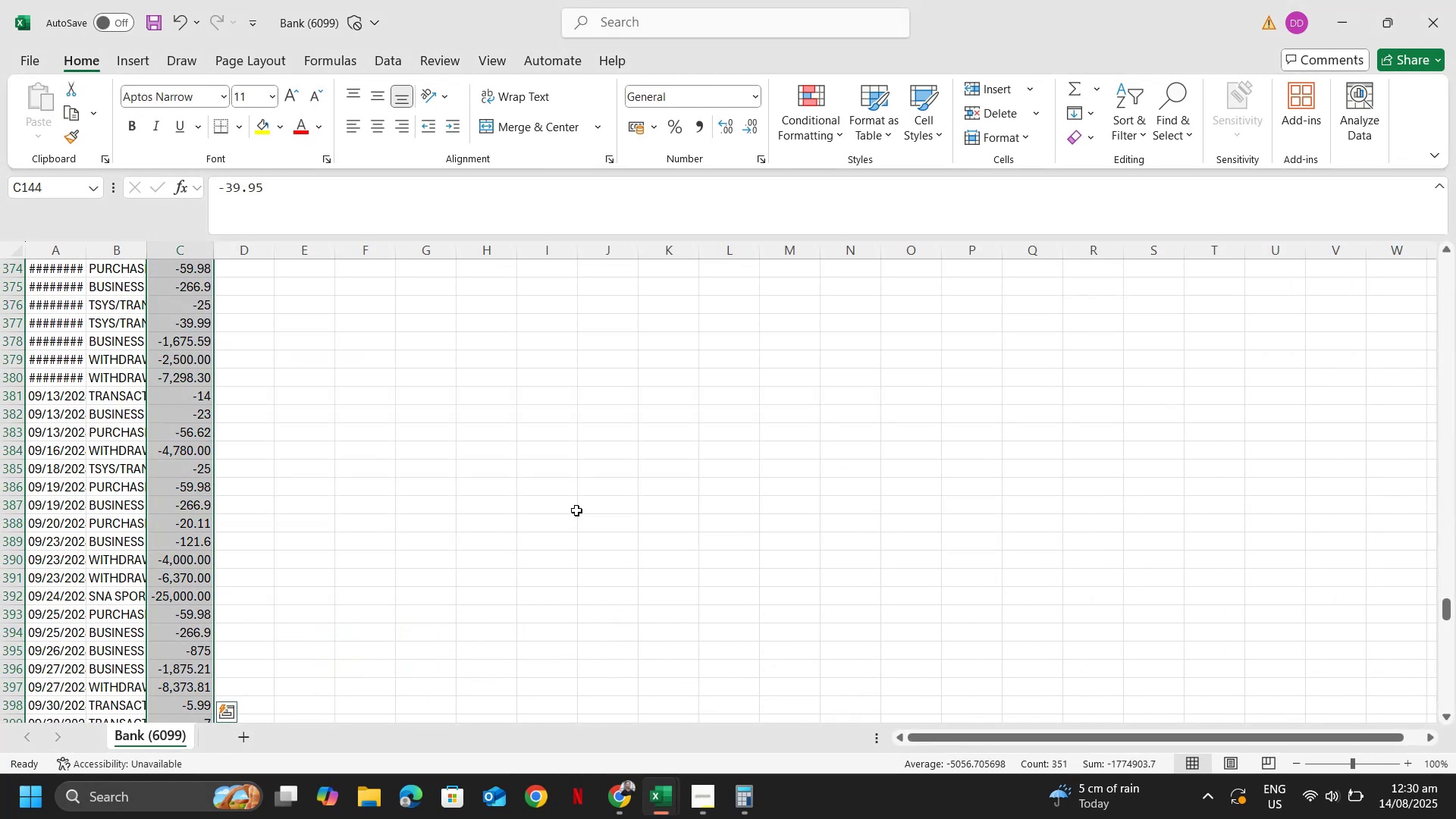 
key(Control+ArrowDown)
 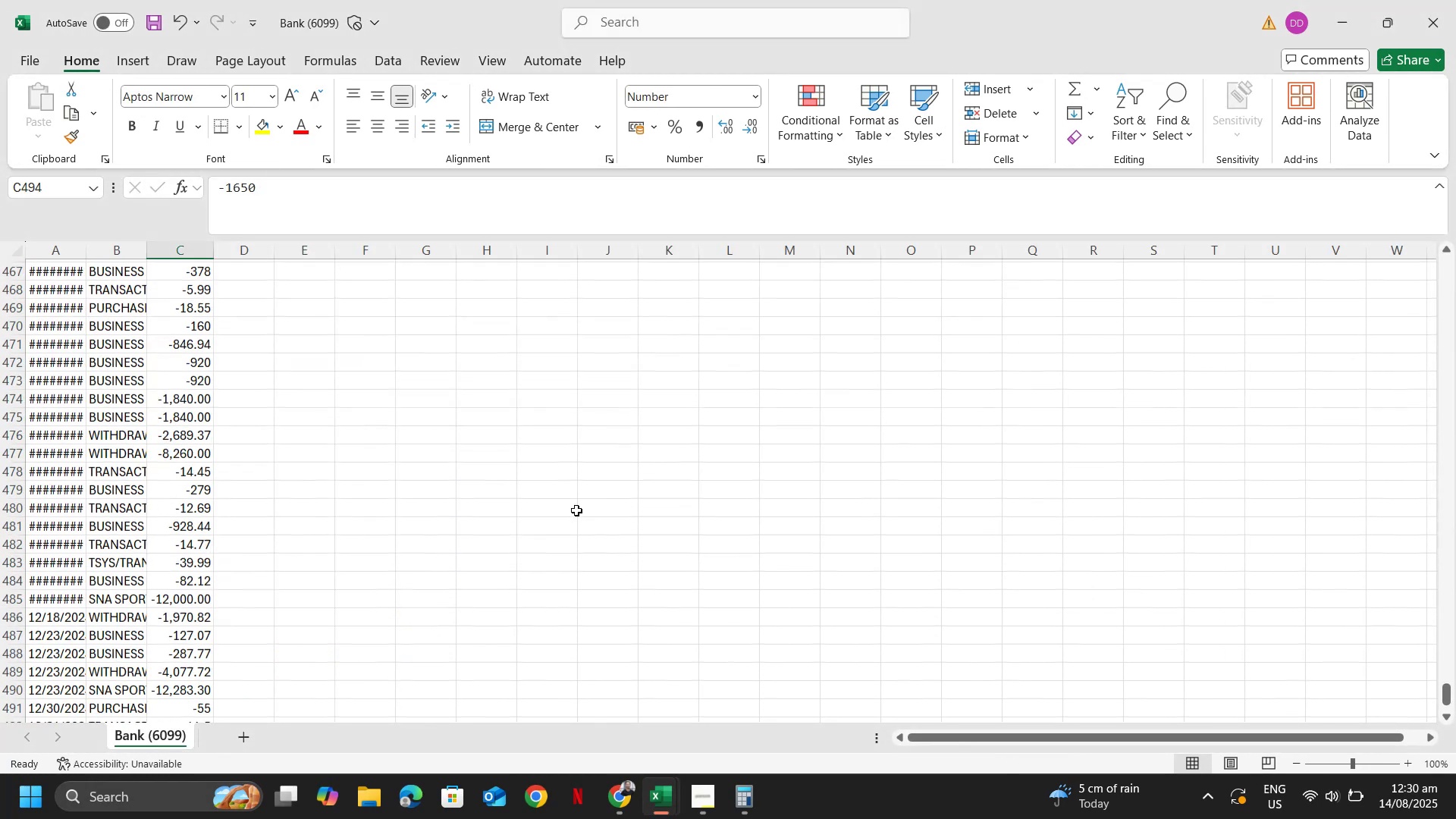 
key(Control+ArrowUp)
 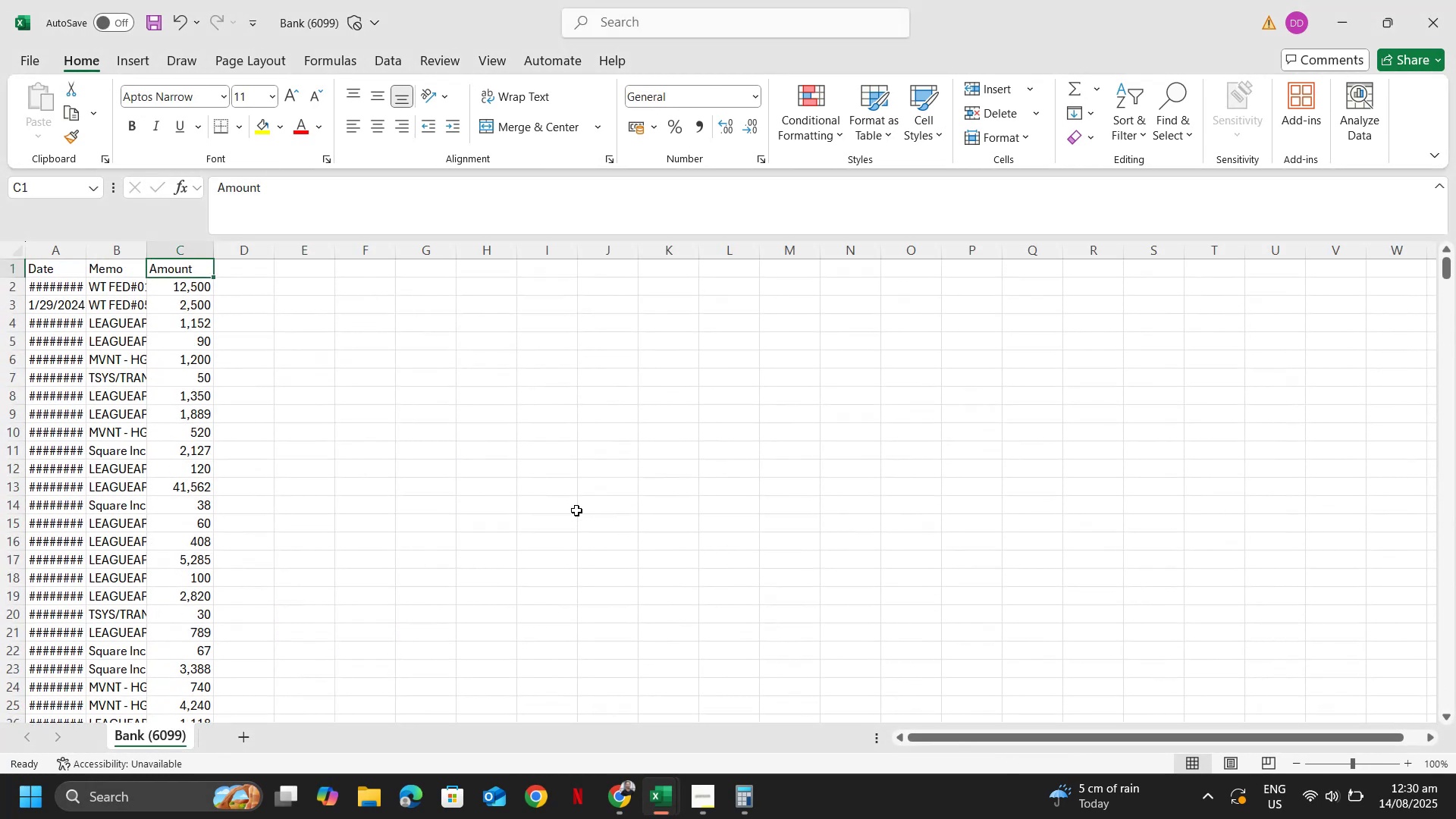 
key(ArrowDown)
 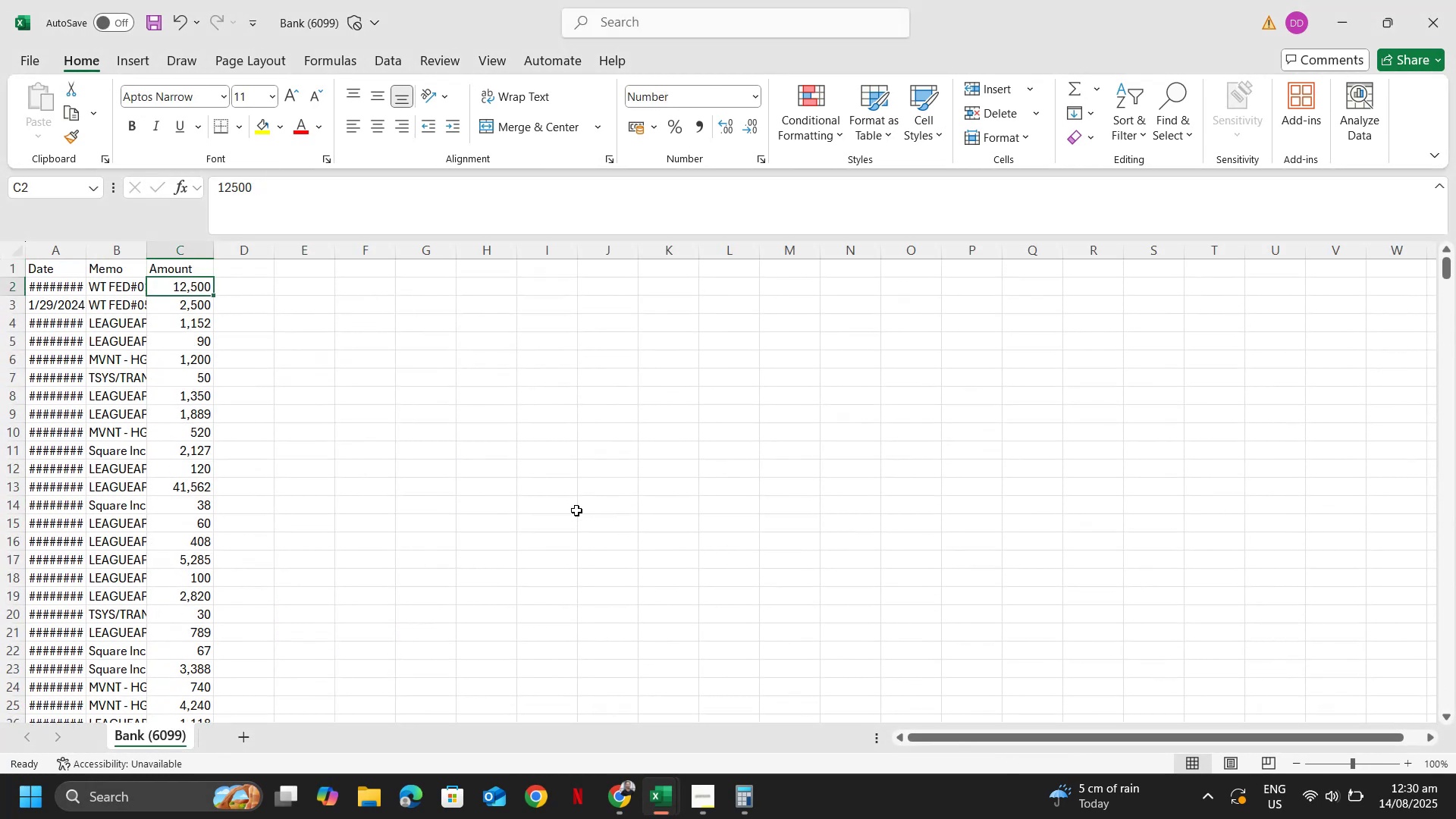 
key(Control+ControlLeft)
 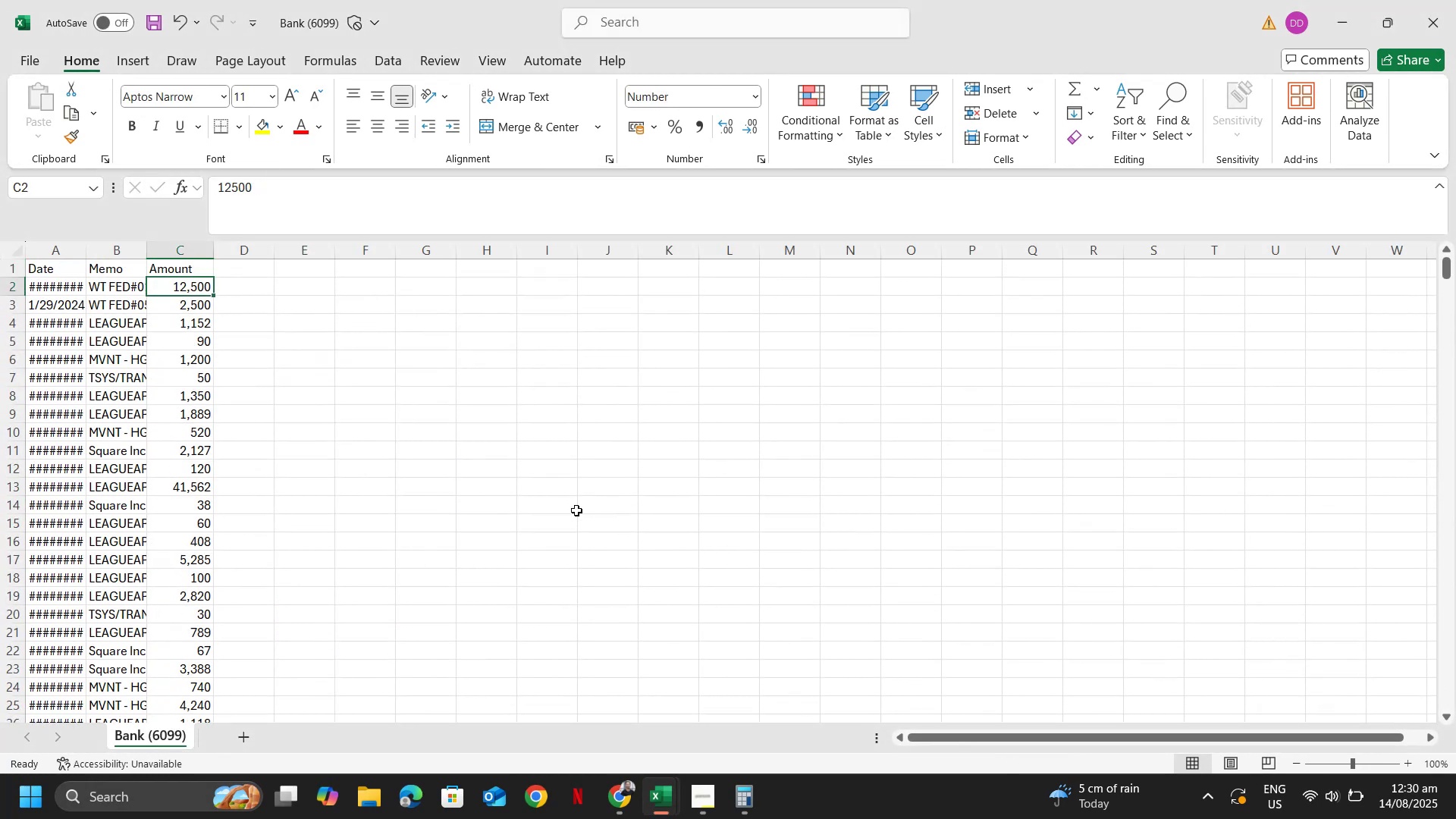 
key(Control+Shift+ShiftLeft)
 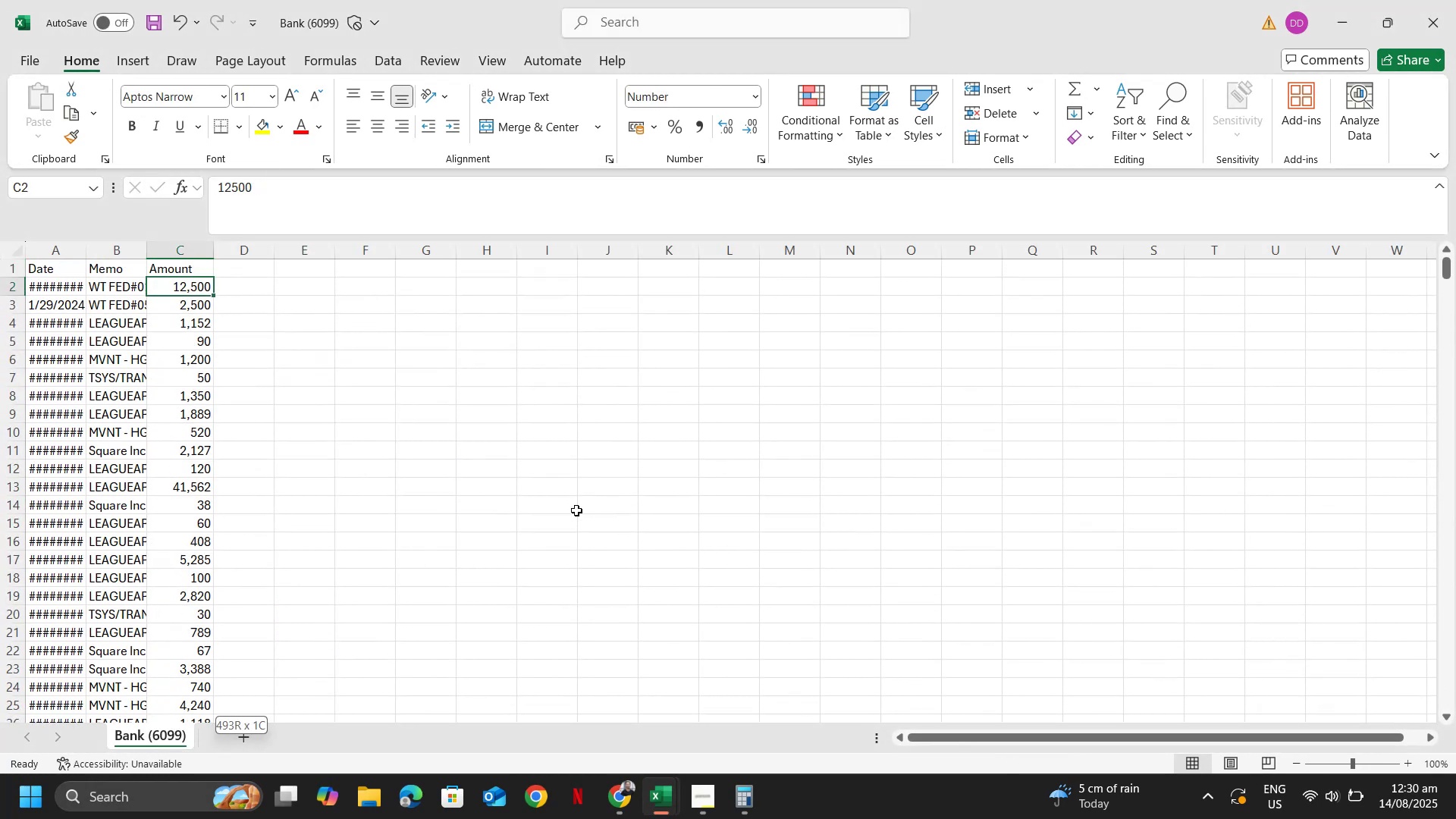 
key(Control+Shift+ArrowDown)
 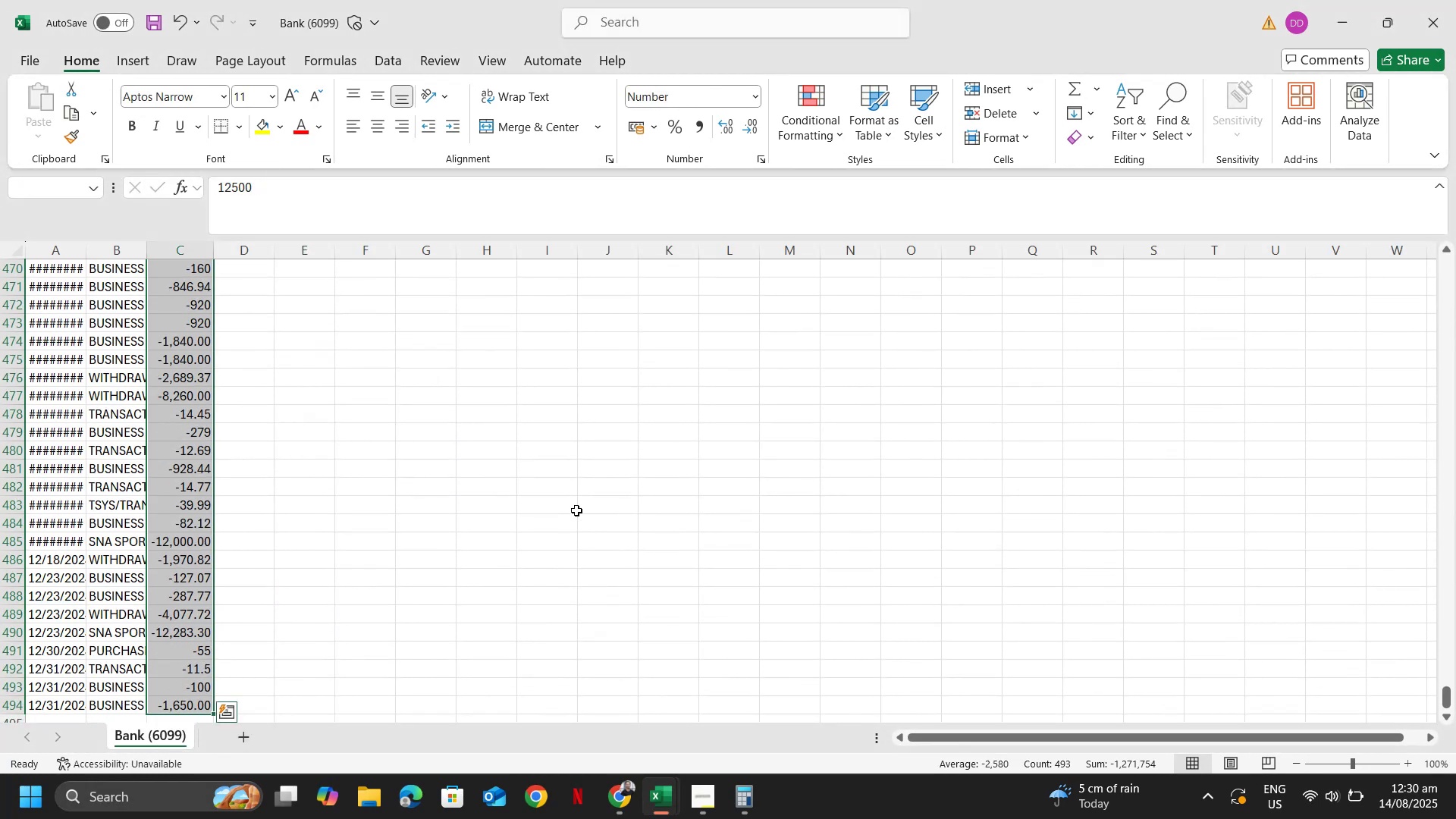 
key(Alt+Tab)
 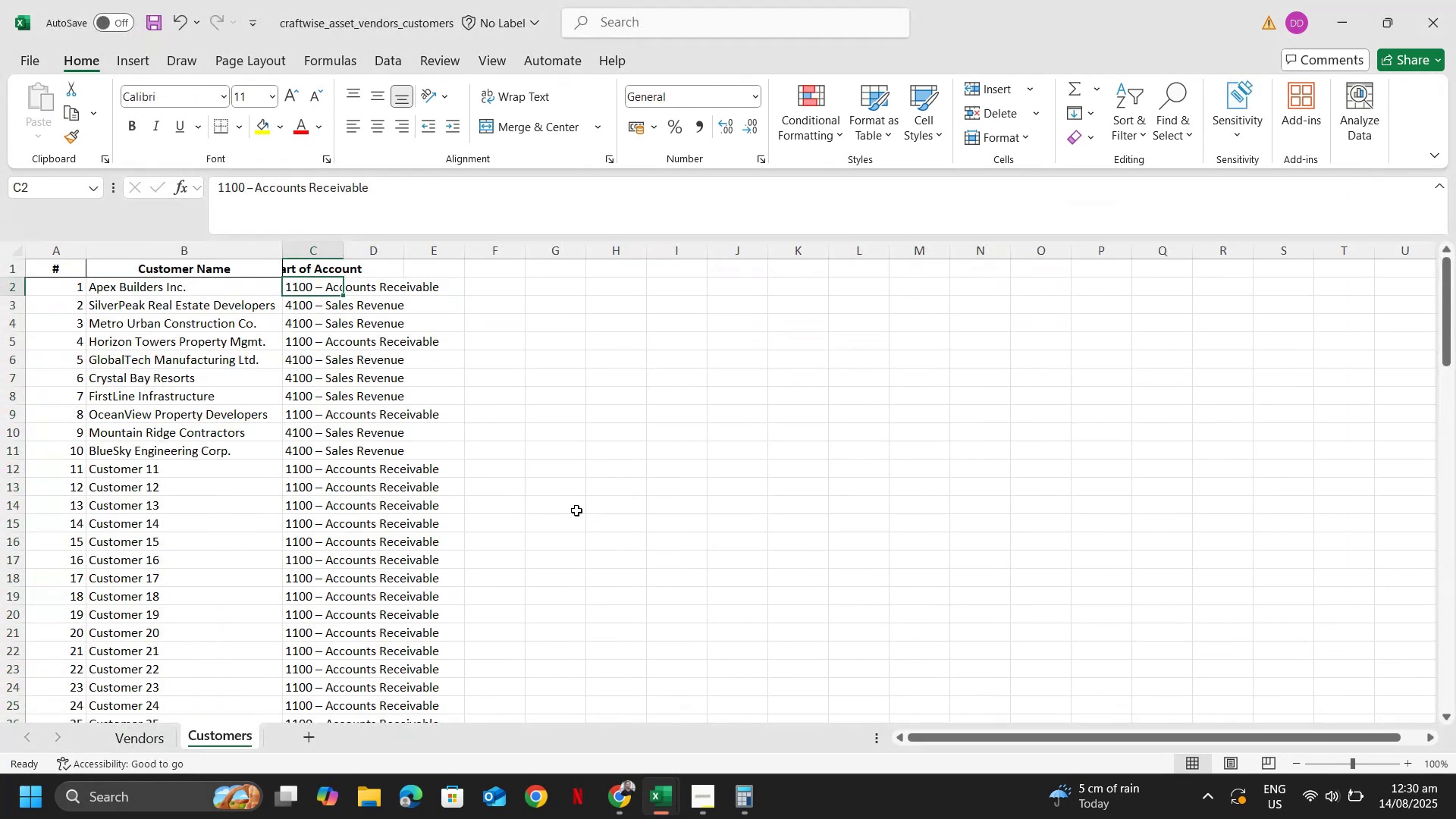 
key(Alt+AltLeft)
 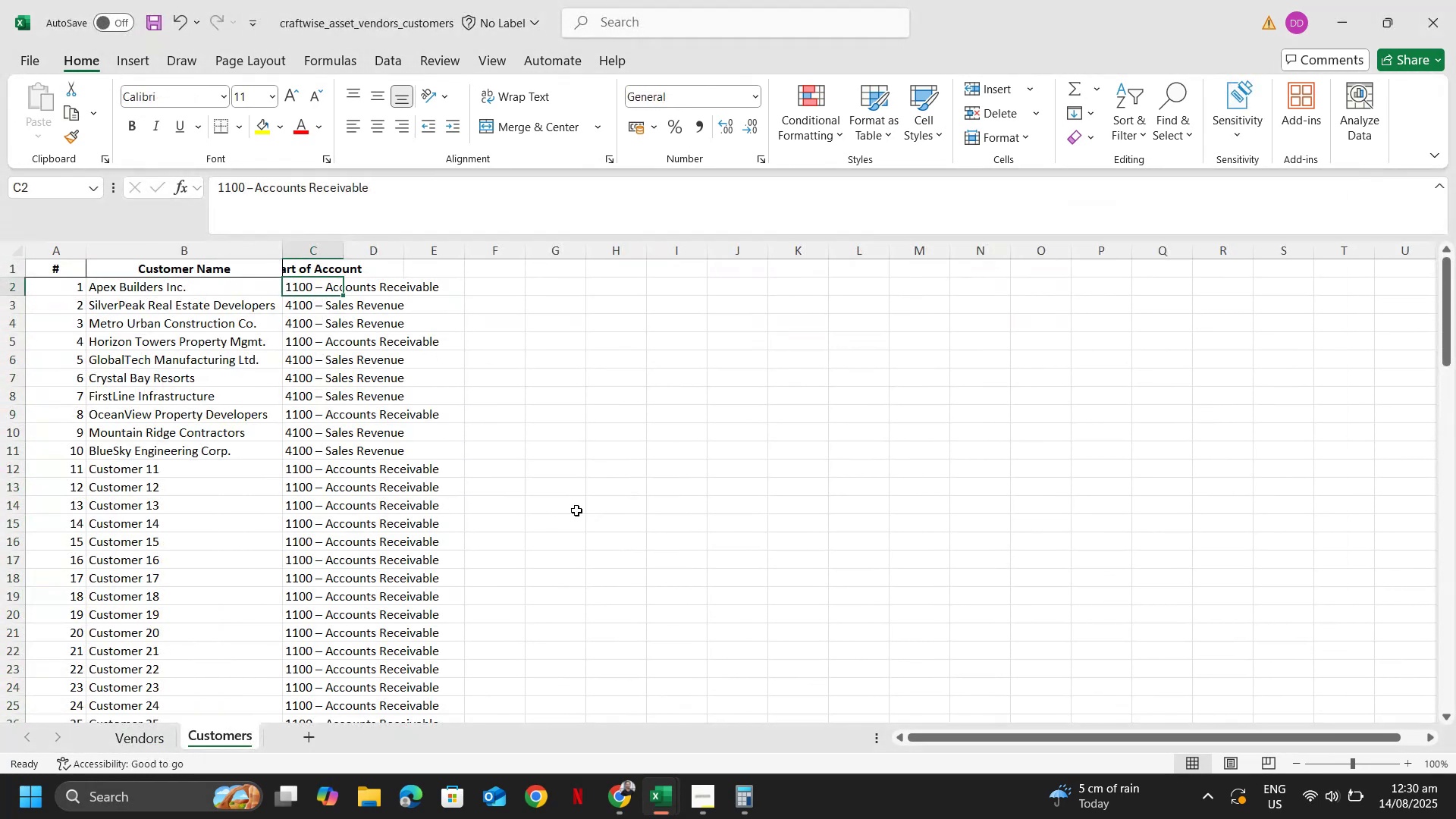 
key(Alt+Tab)
 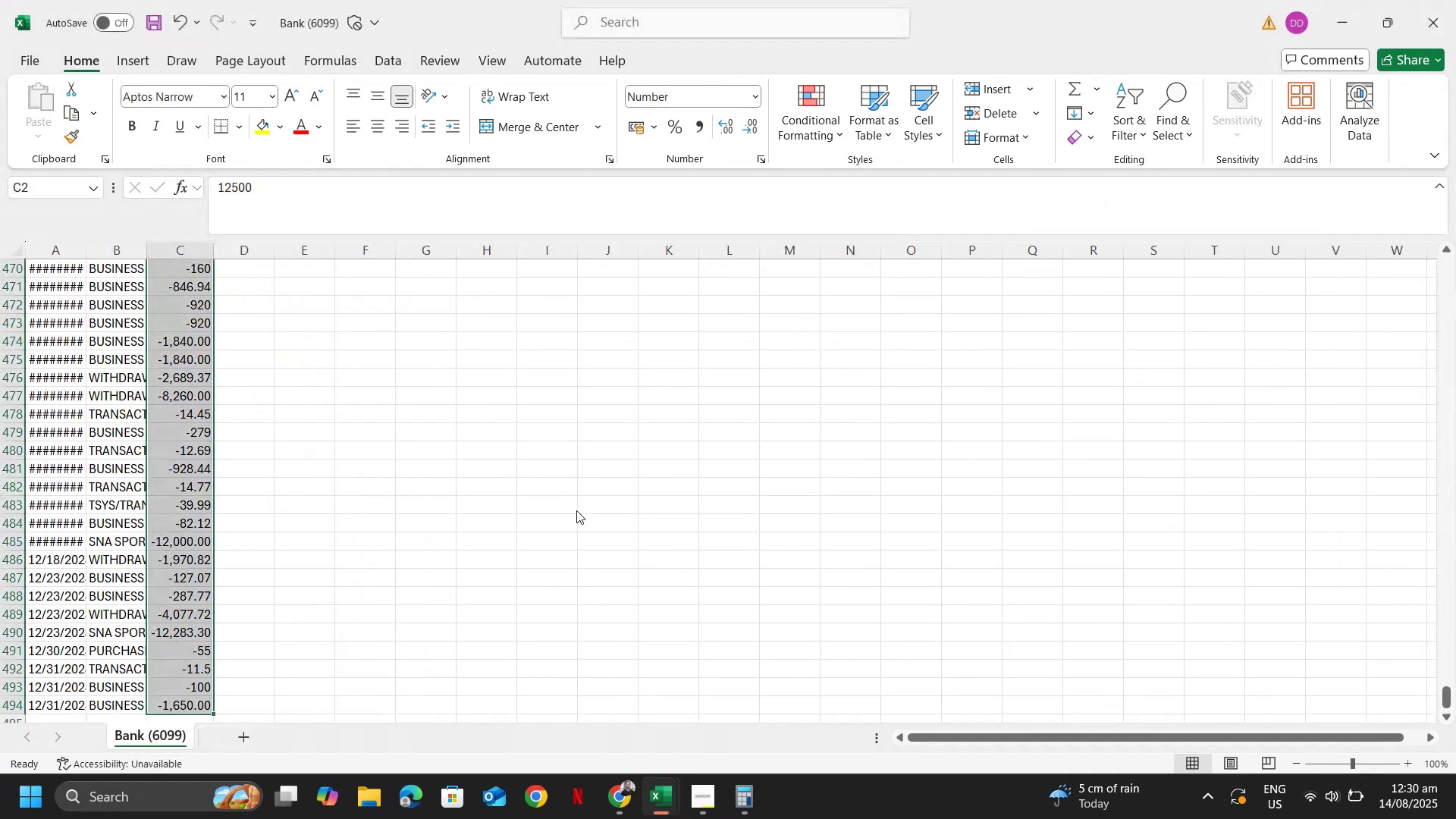 
key(Alt+Tab)
 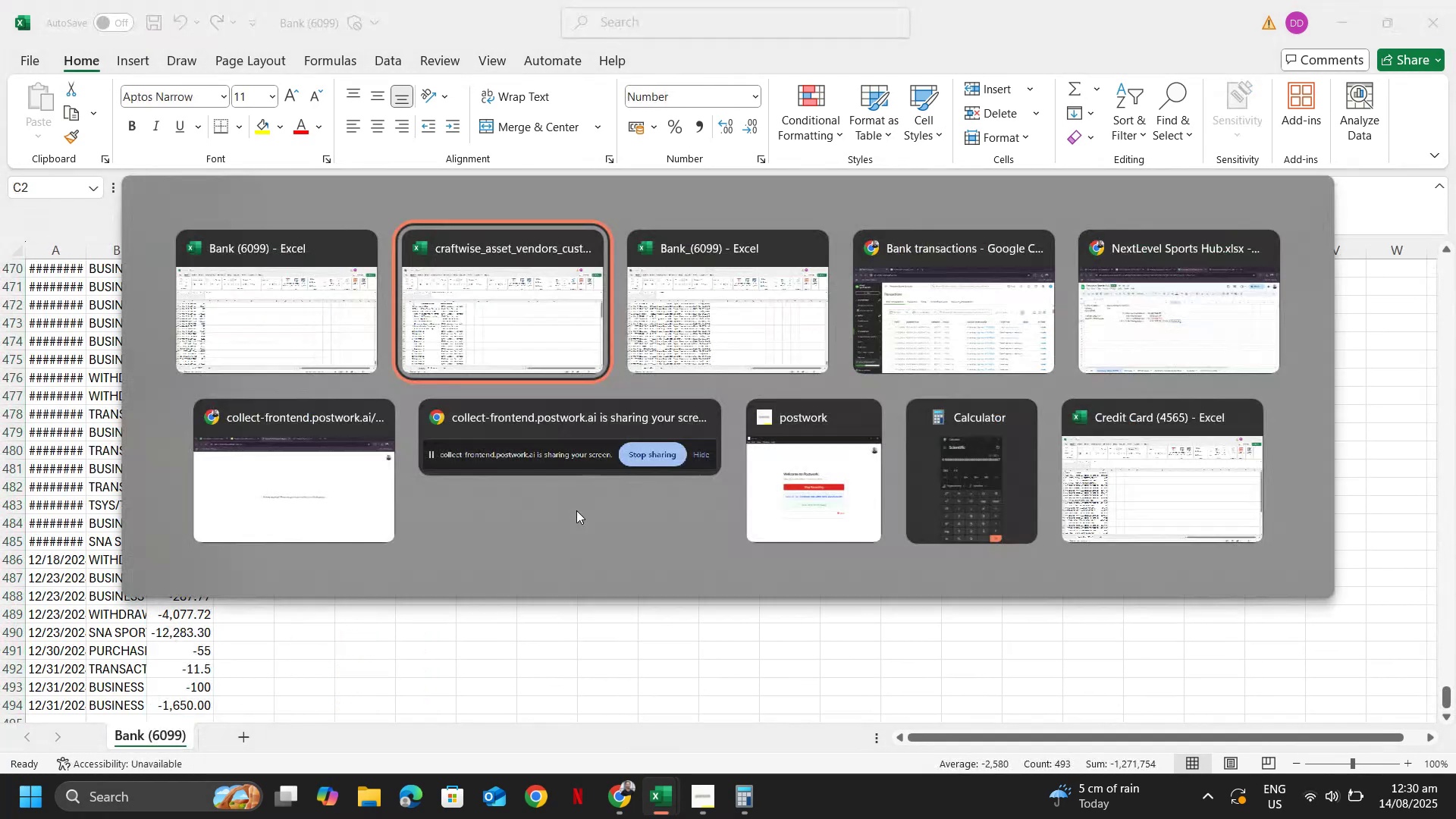 
key(Alt+Tab)
 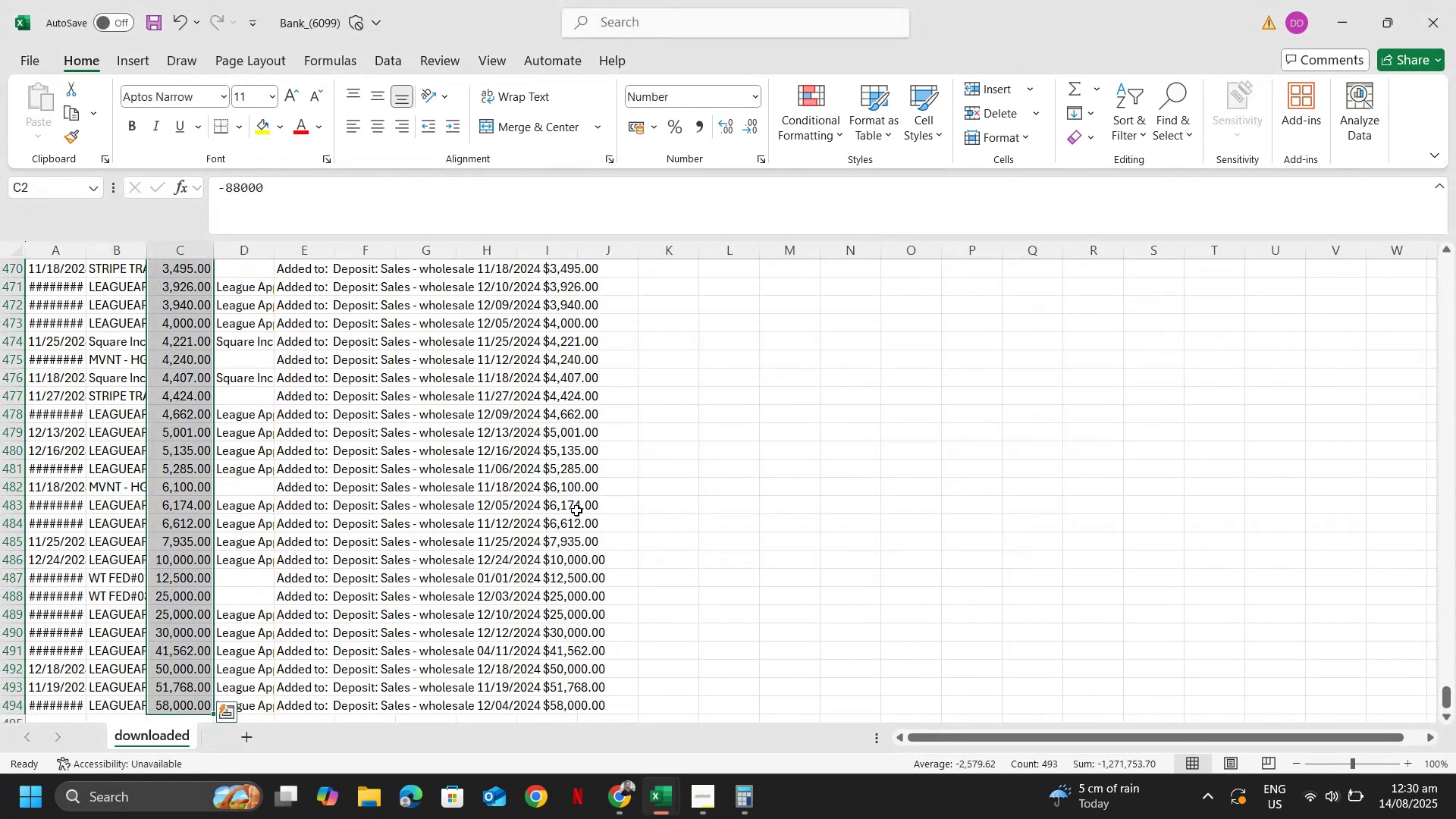 
key(Alt+AltLeft)
 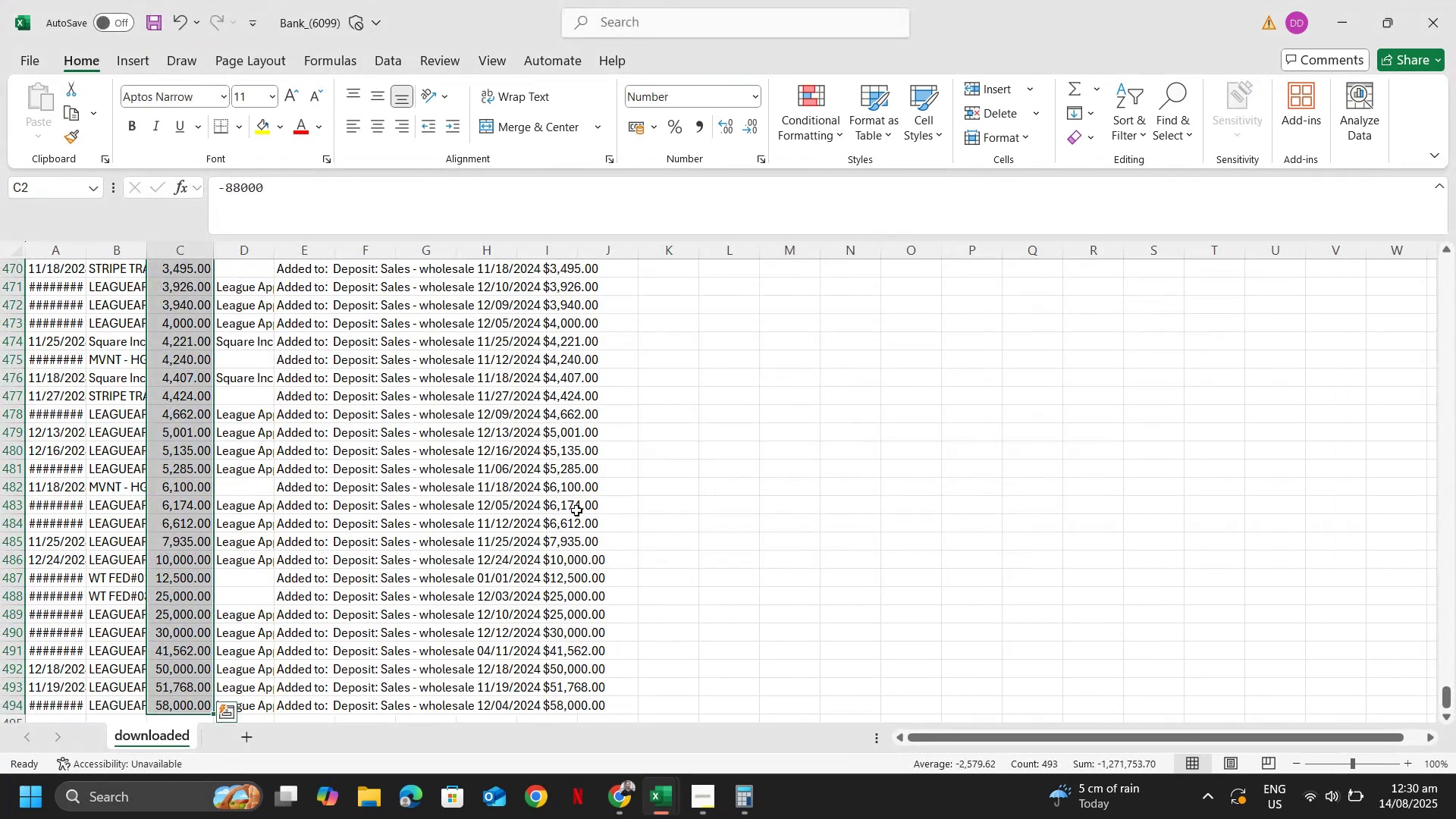 
key(Alt+Tab)
 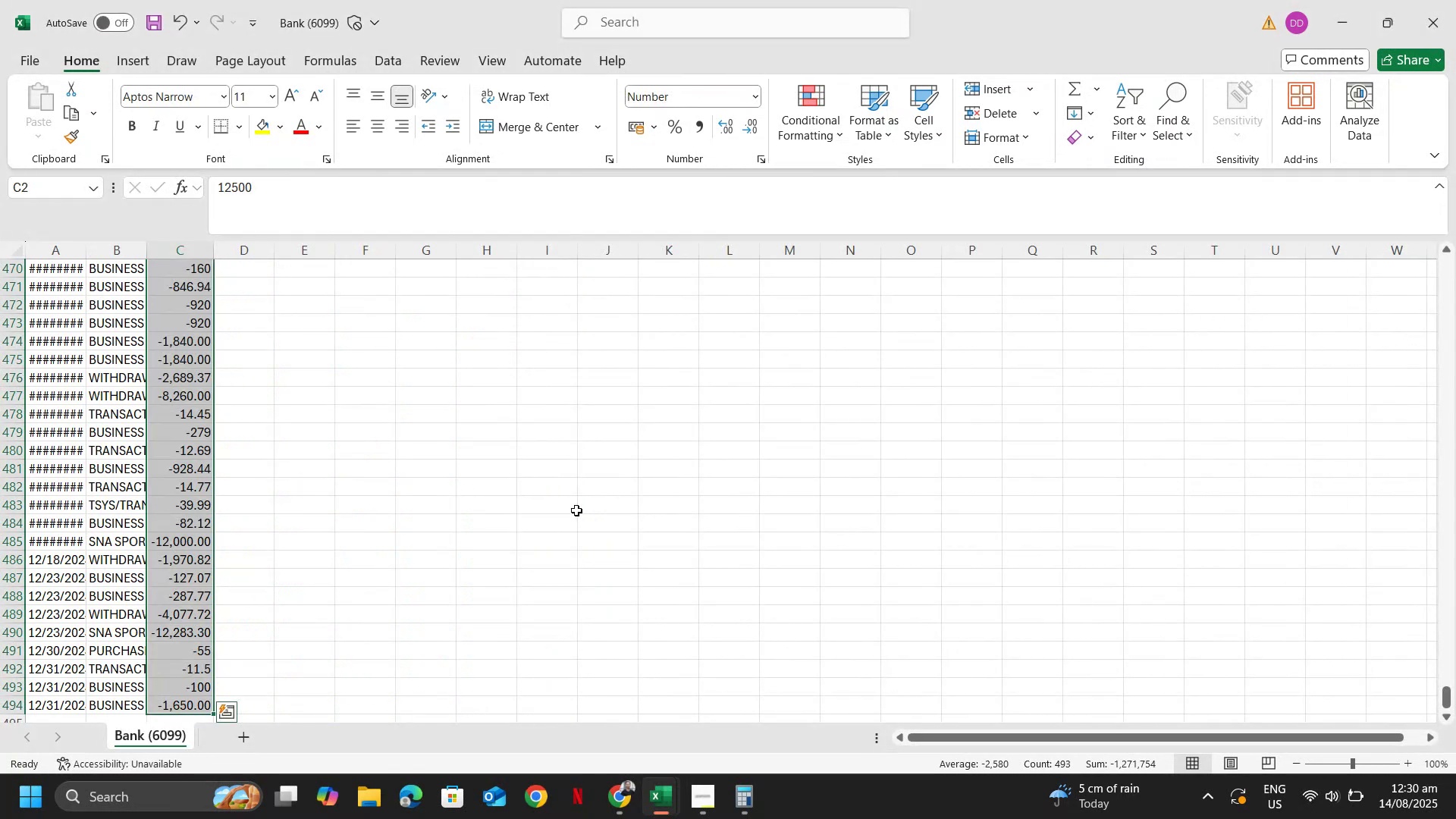 
key(Alt+Tab)
 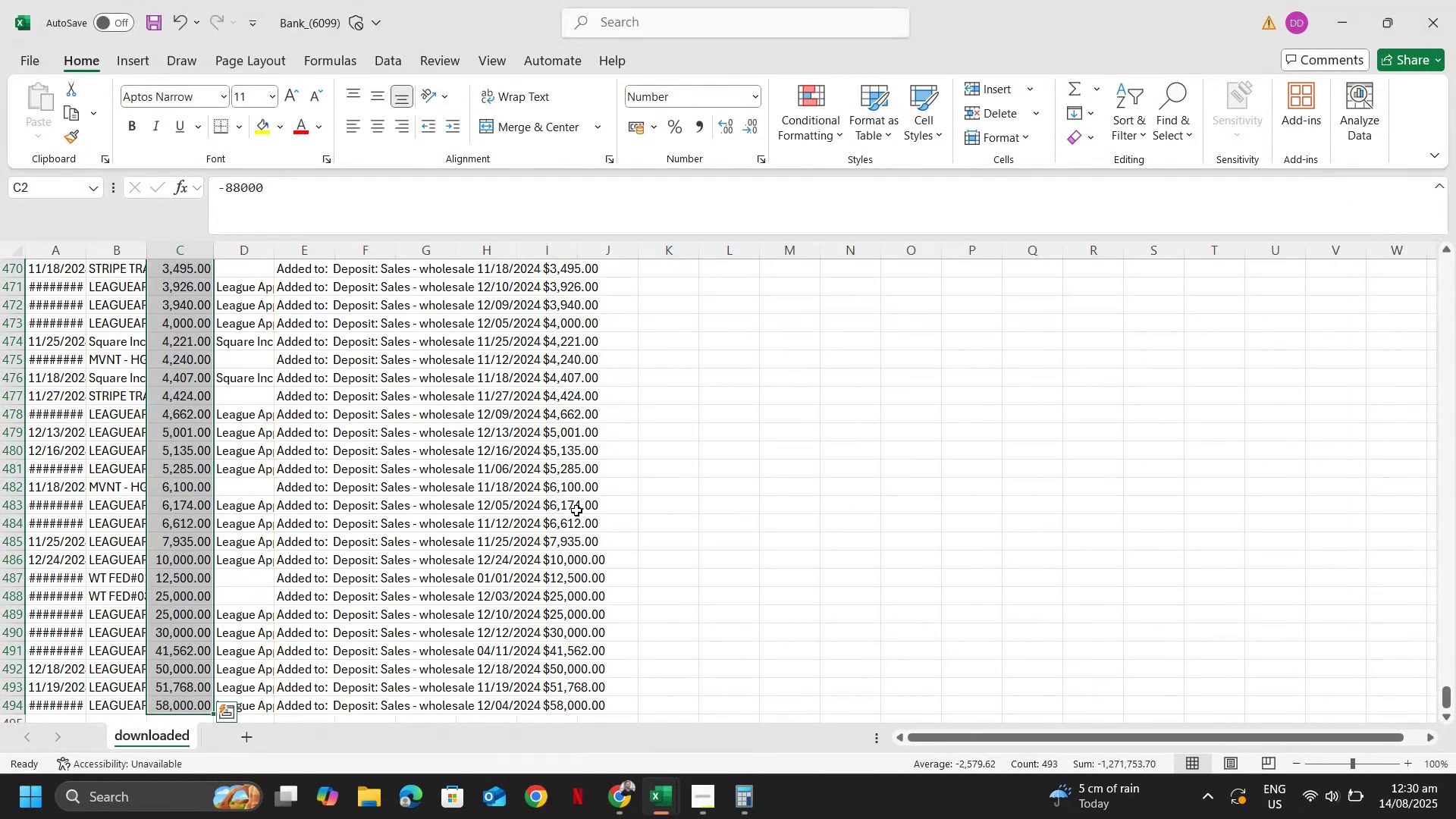 
key(Alt+Tab)
 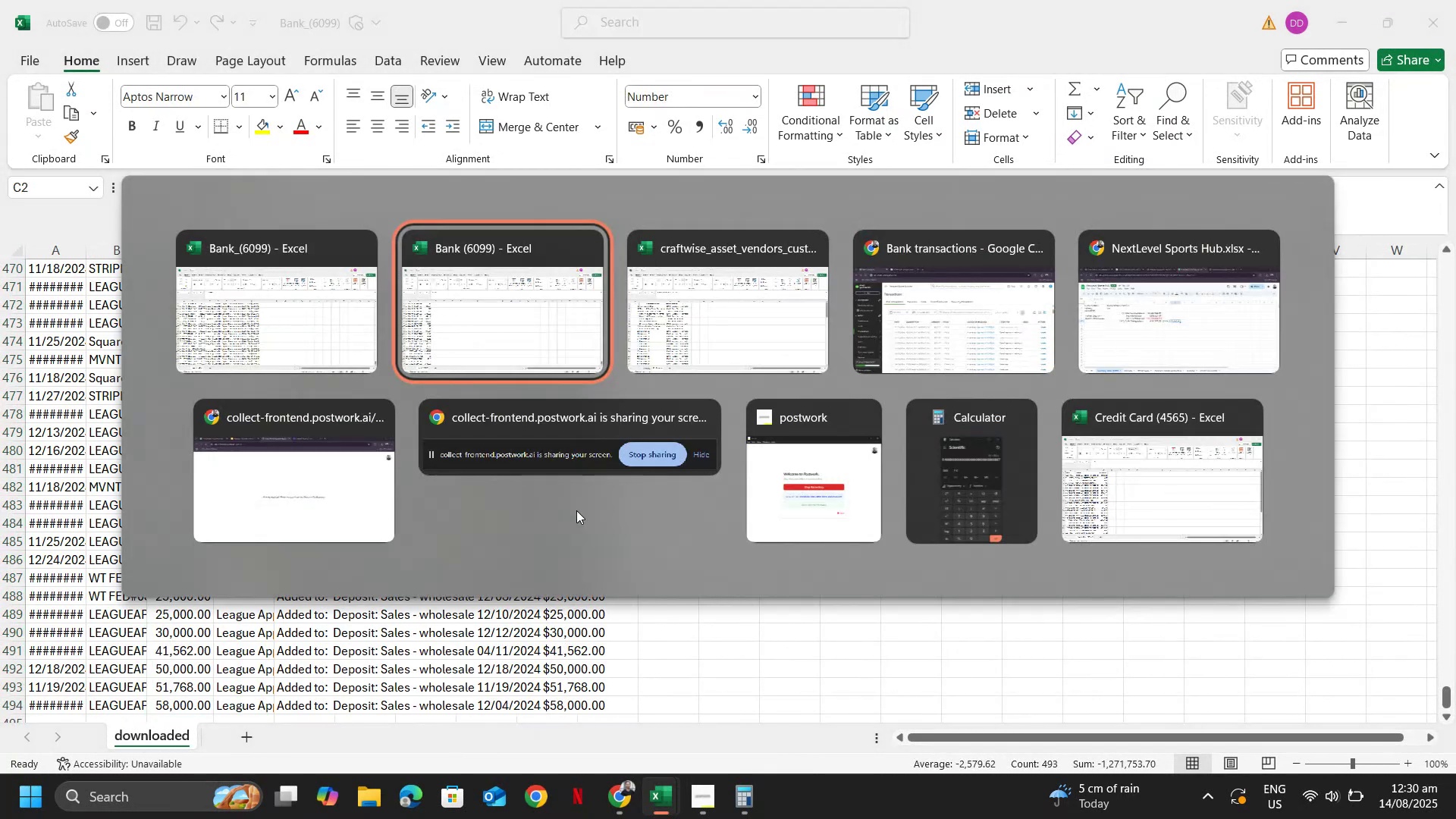 
key(Alt+Tab)
 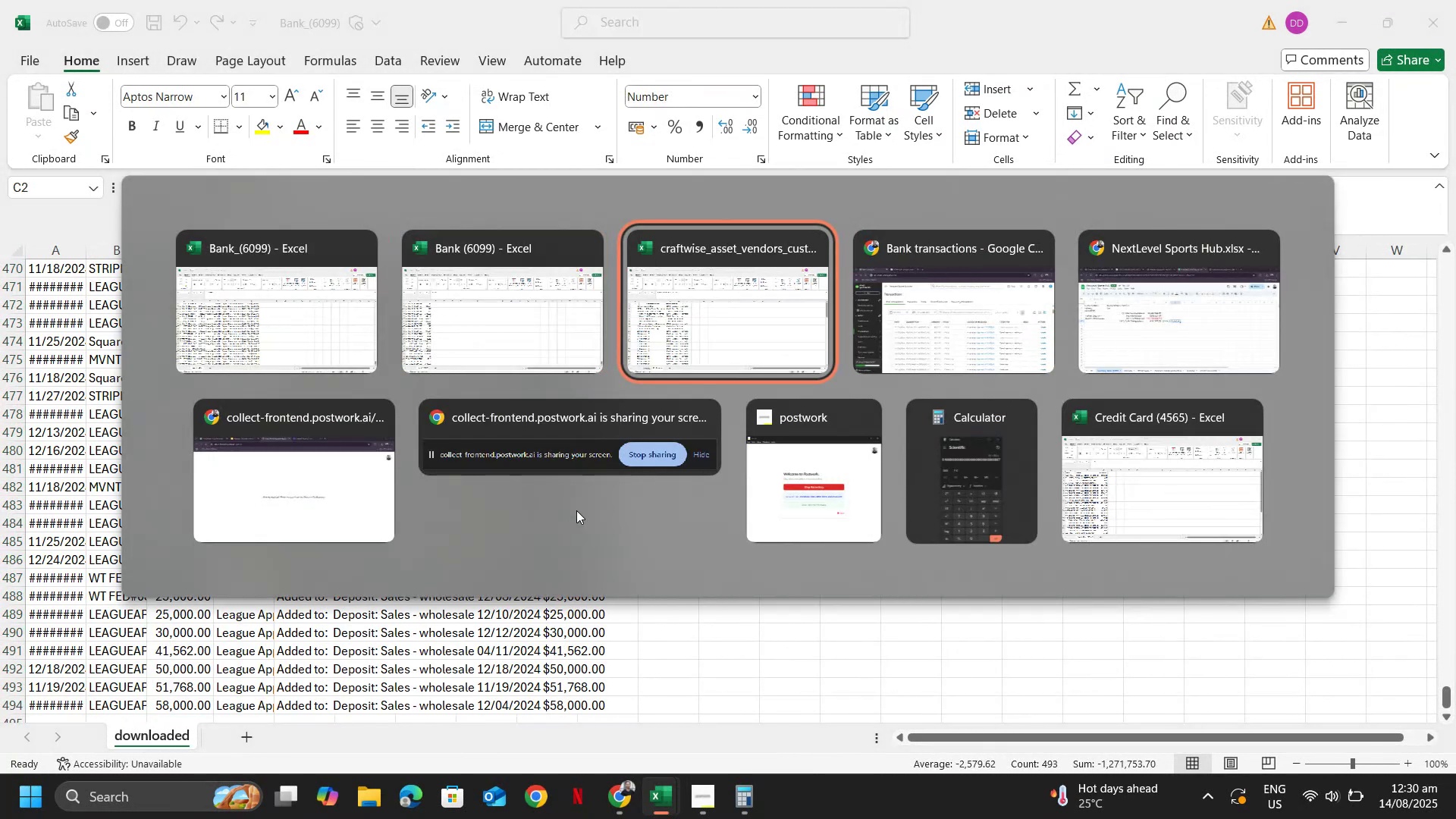 
key(Alt+Shift+Tab)
 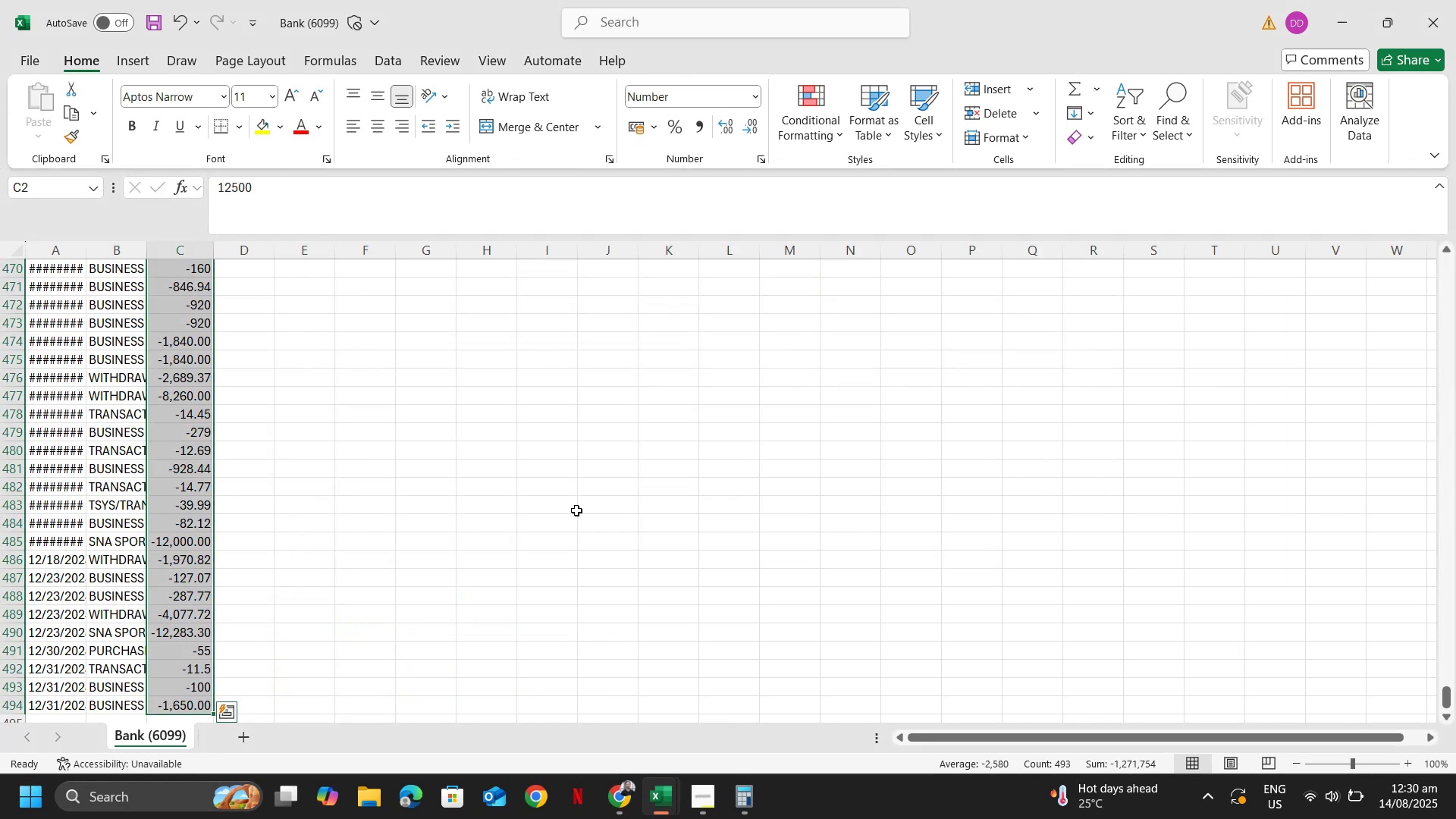 
key(Control+ArrowUp)
 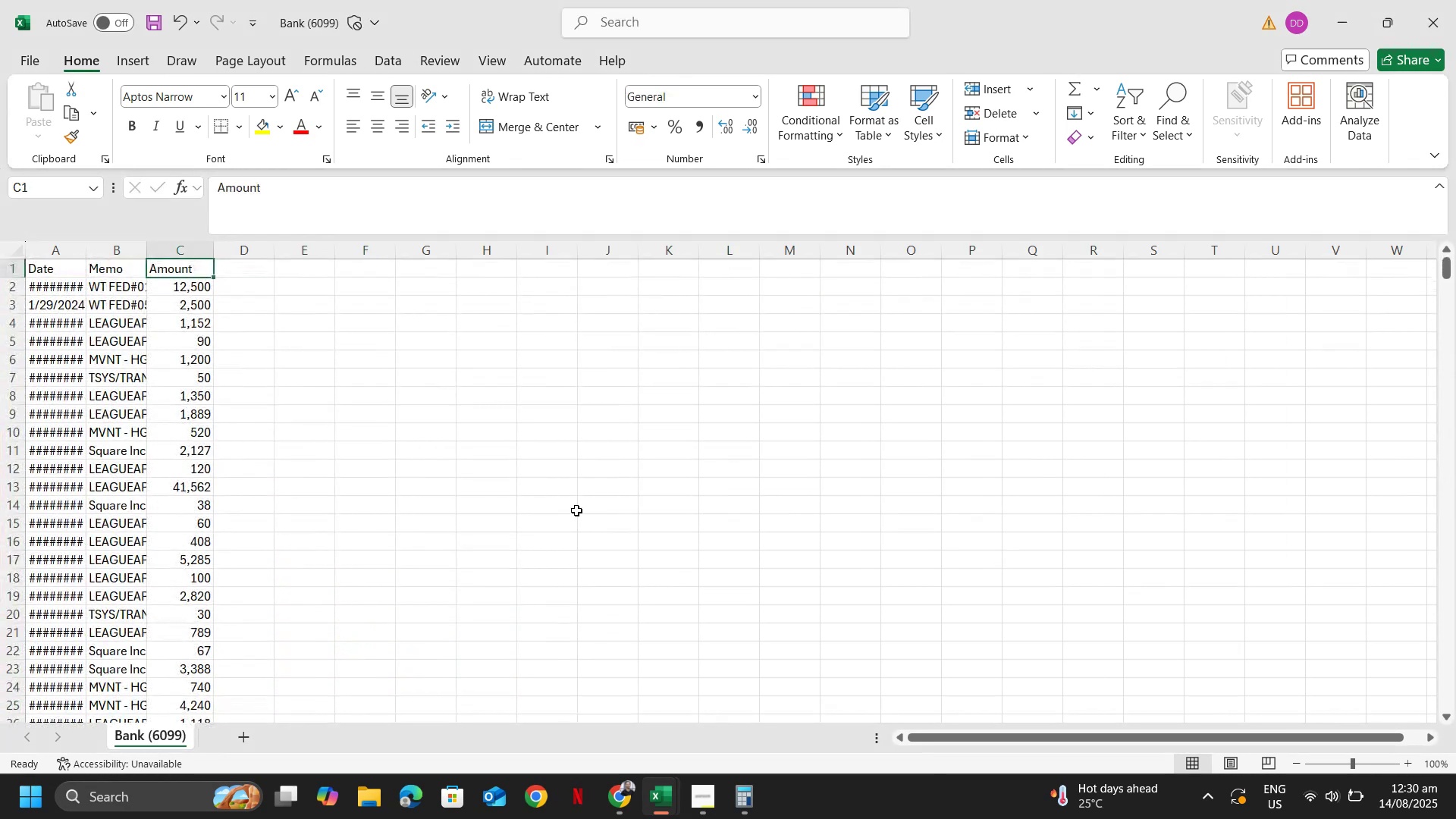 
key(ArrowDown)
 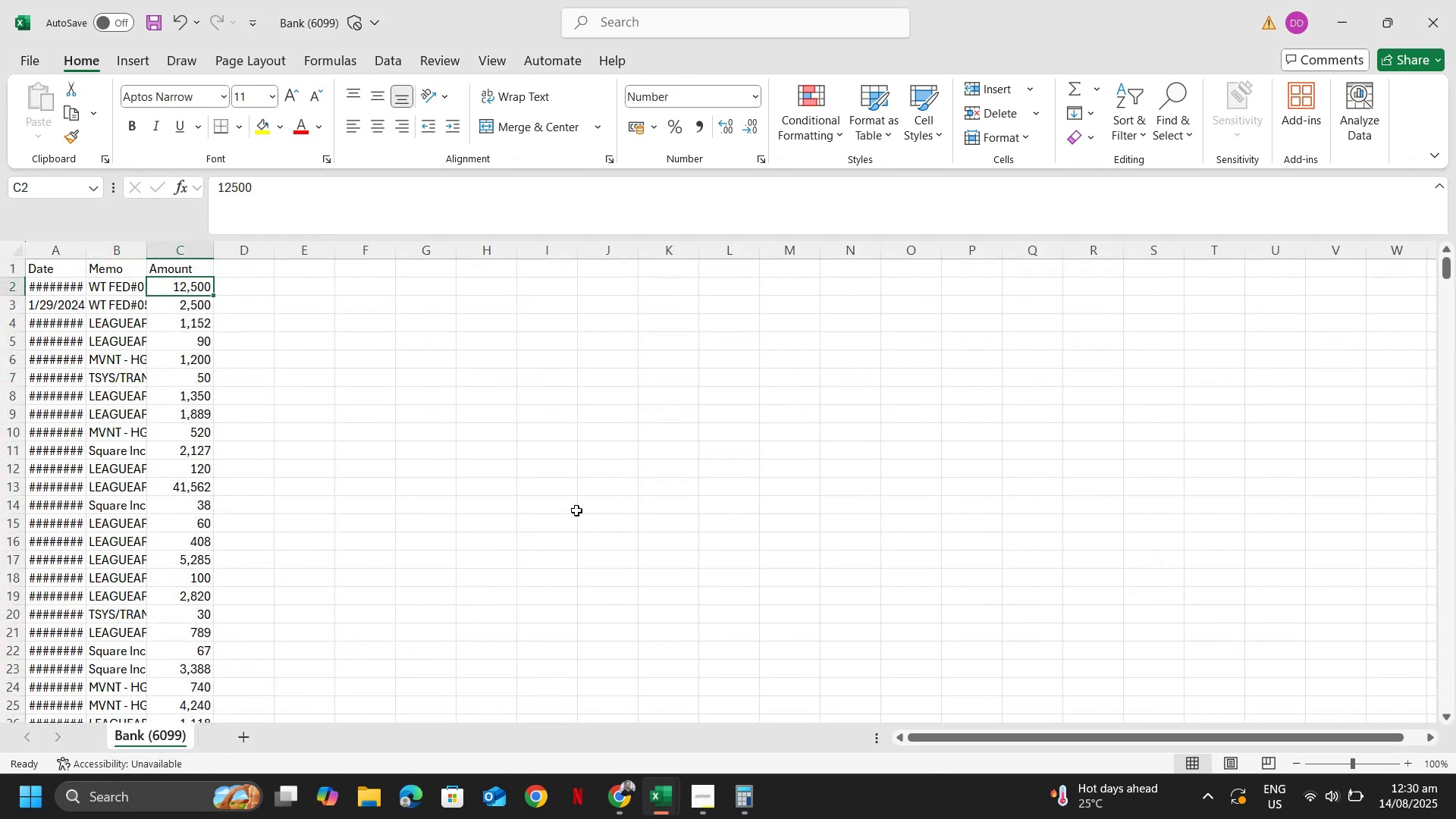 
key(Control+ControlLeft)
 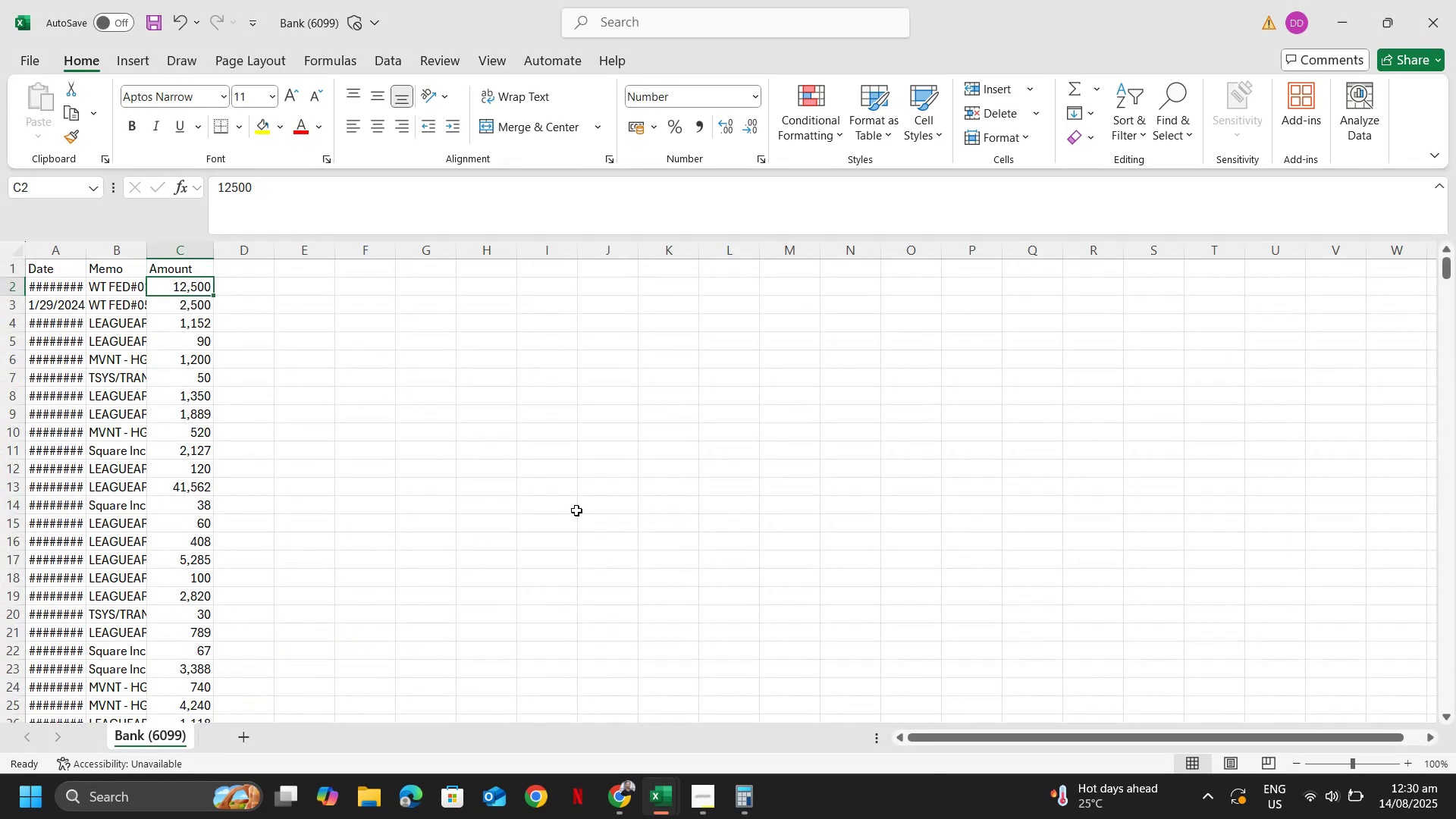 
key(Control+Shift+ShiftLeft)
 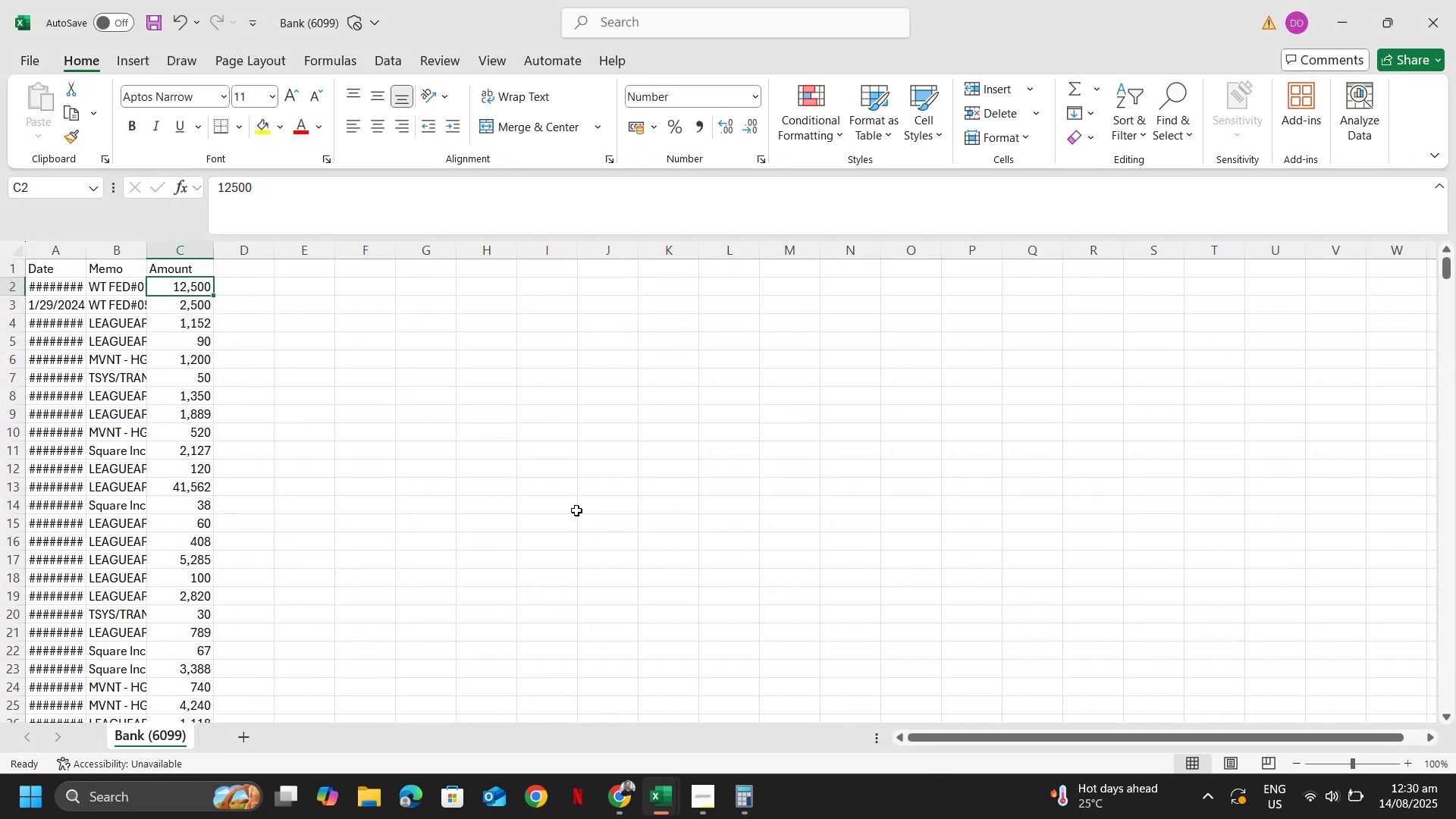 
key(Control+Shift+ArrowDown)
 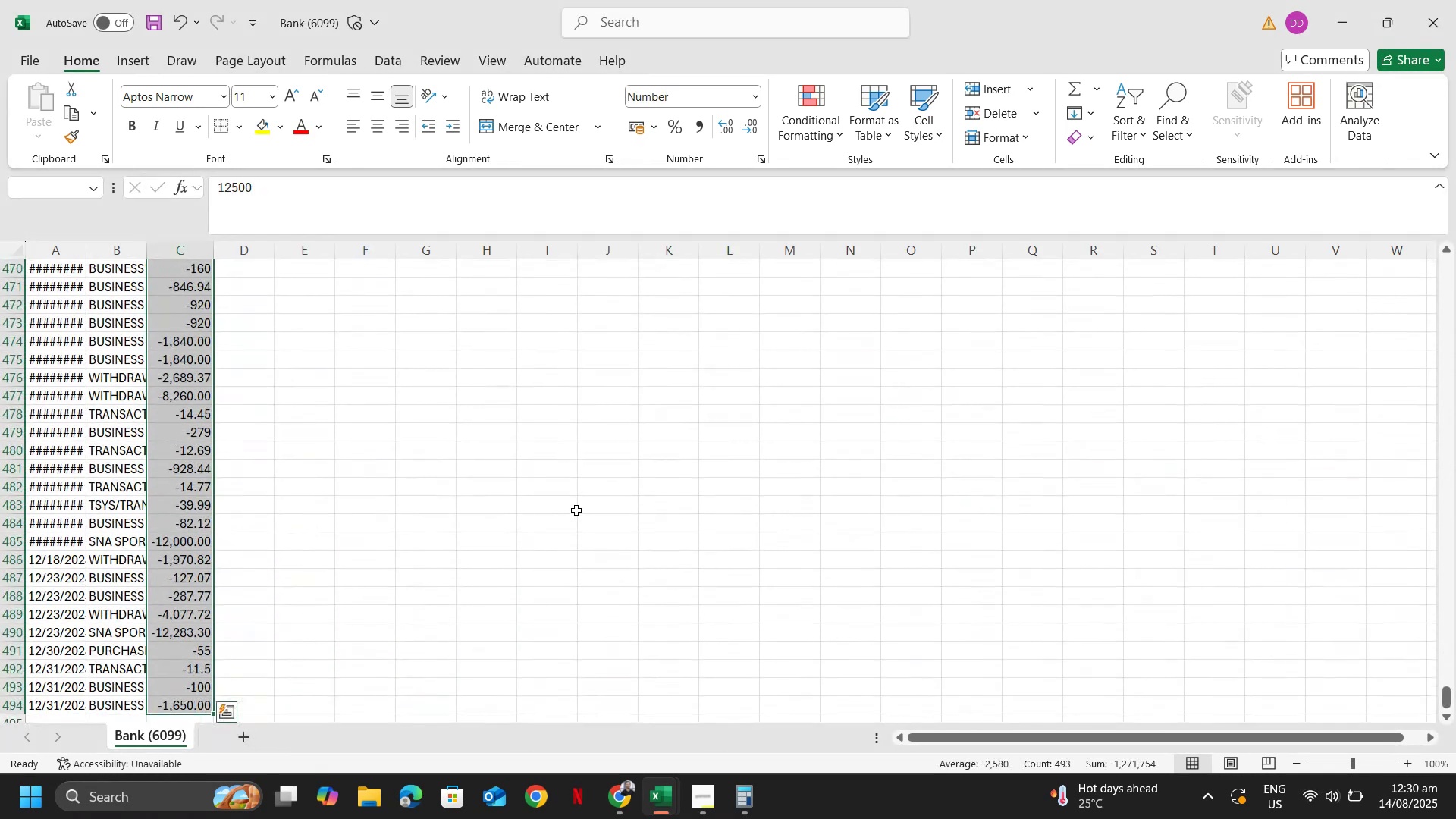 
key(Alt+Tab)
 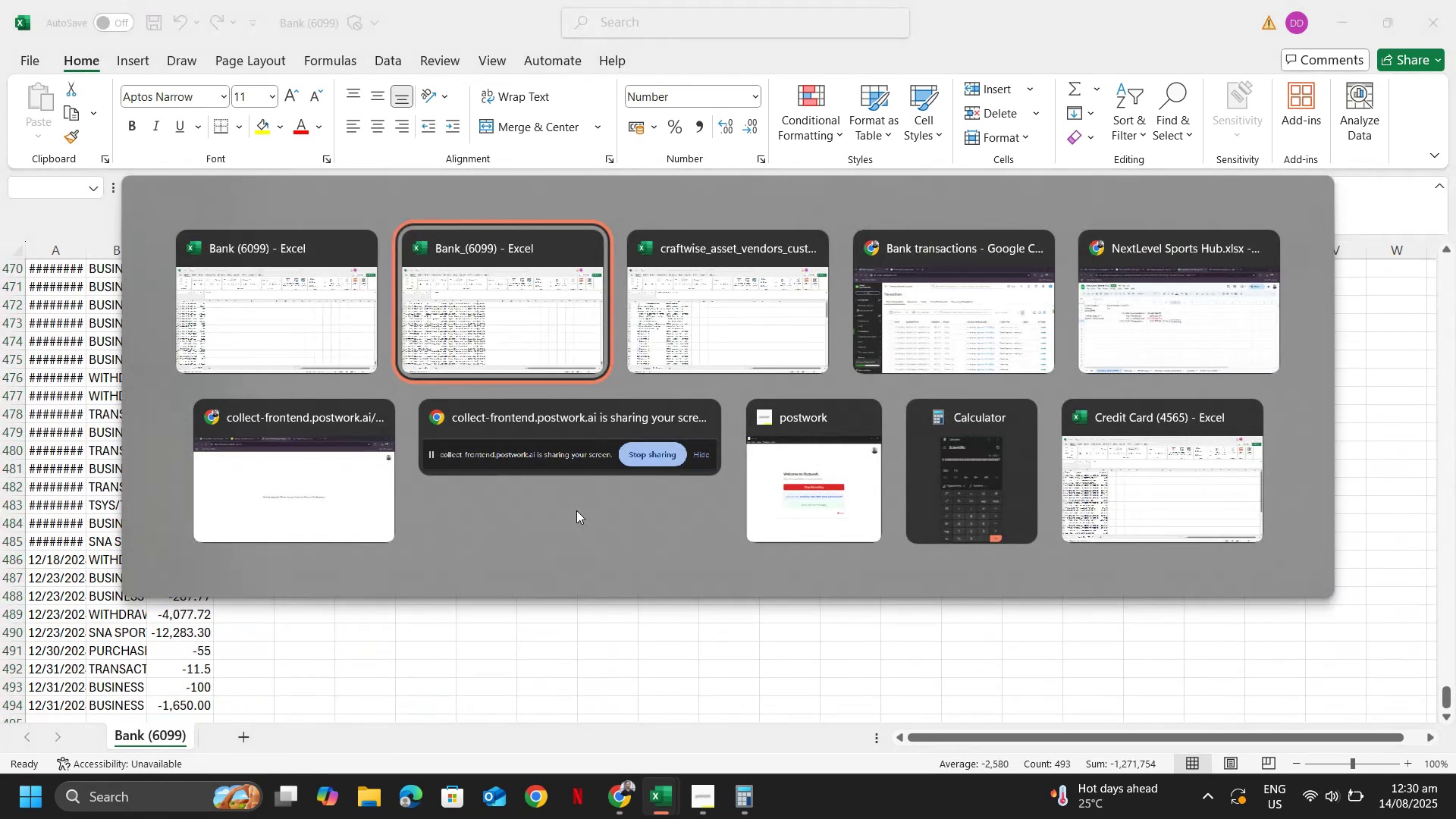 
key(Alt+Tab)
 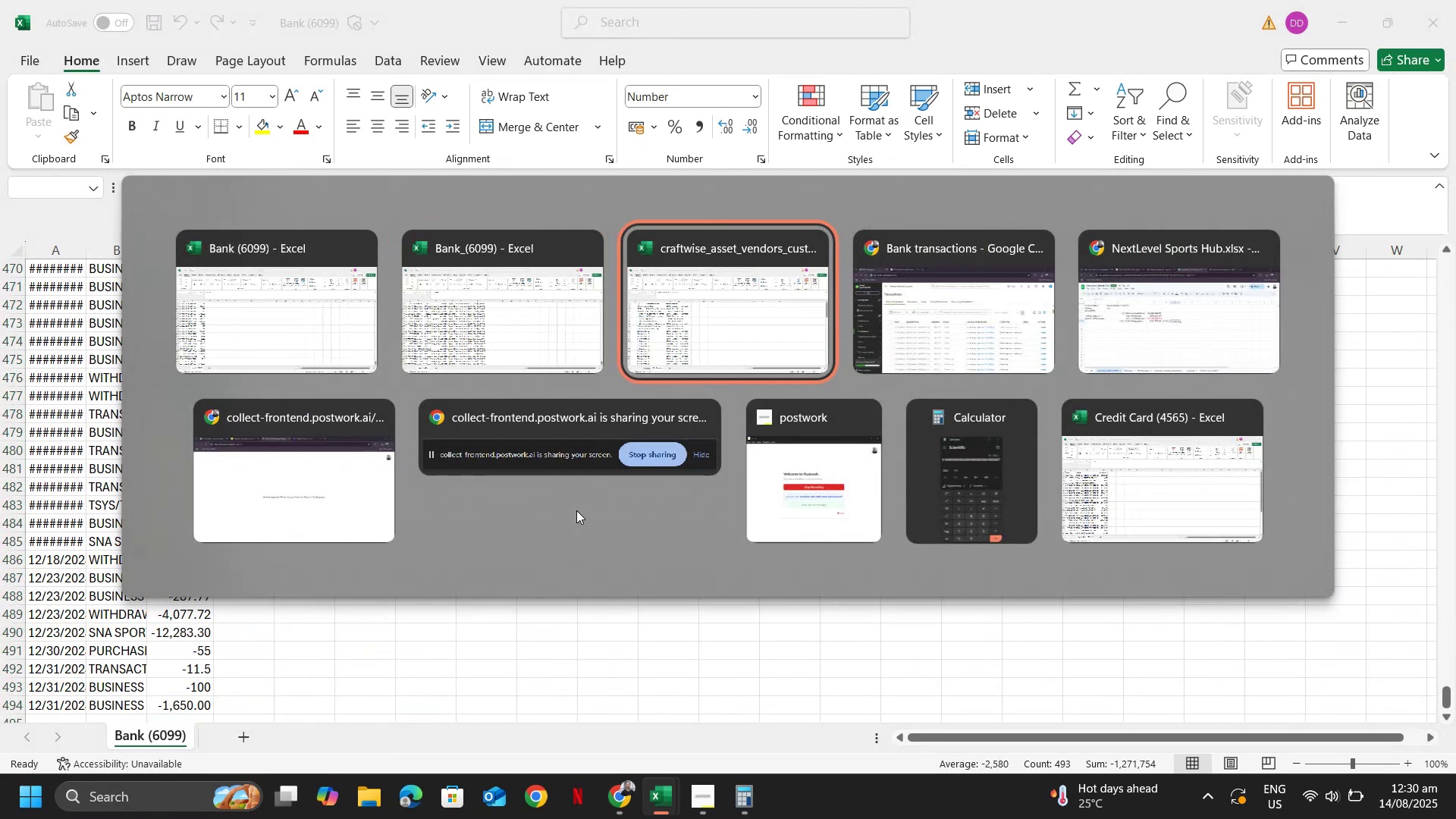 
key(Alt+Tab)
 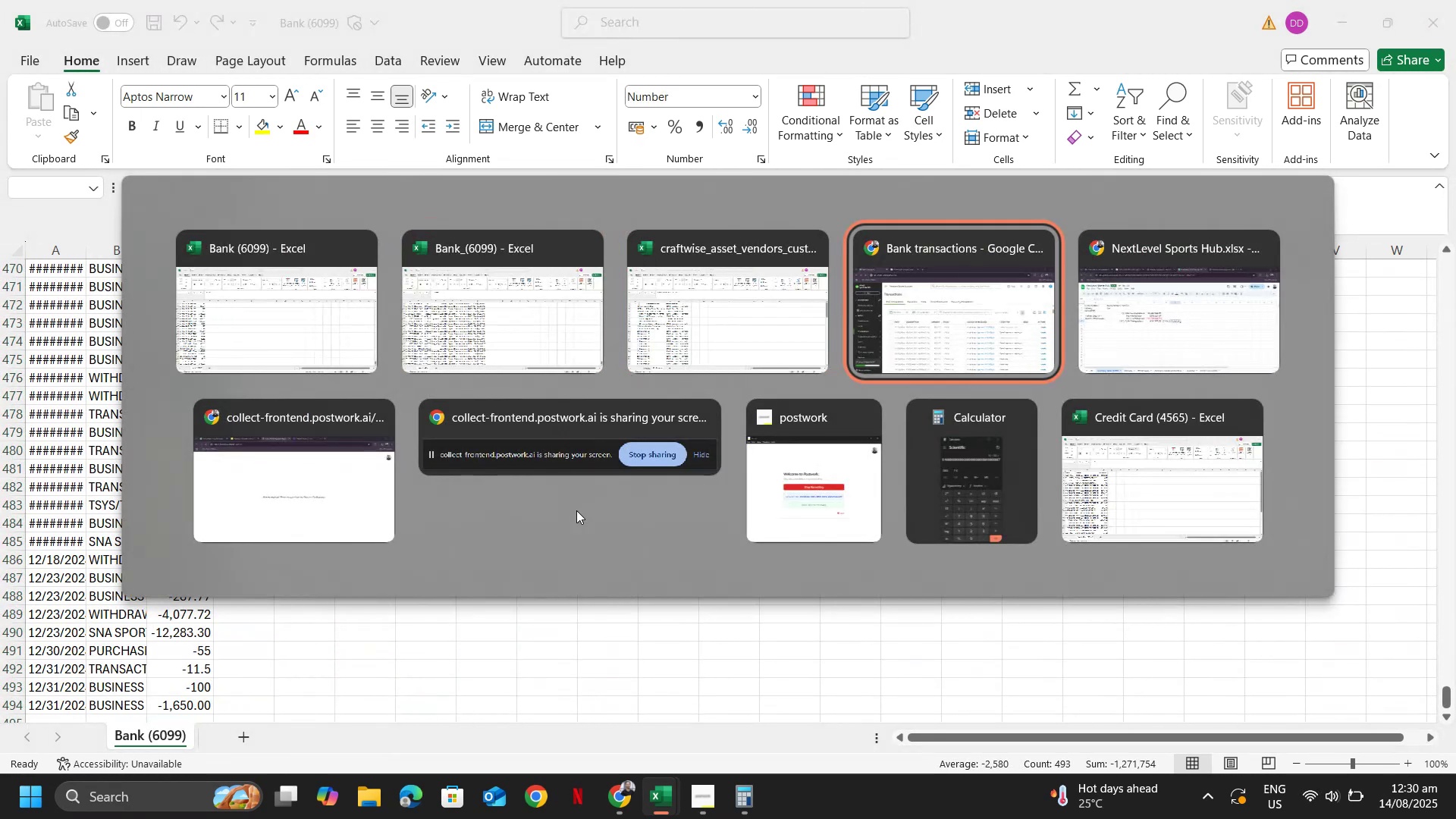 
key(Alt+Tab)
 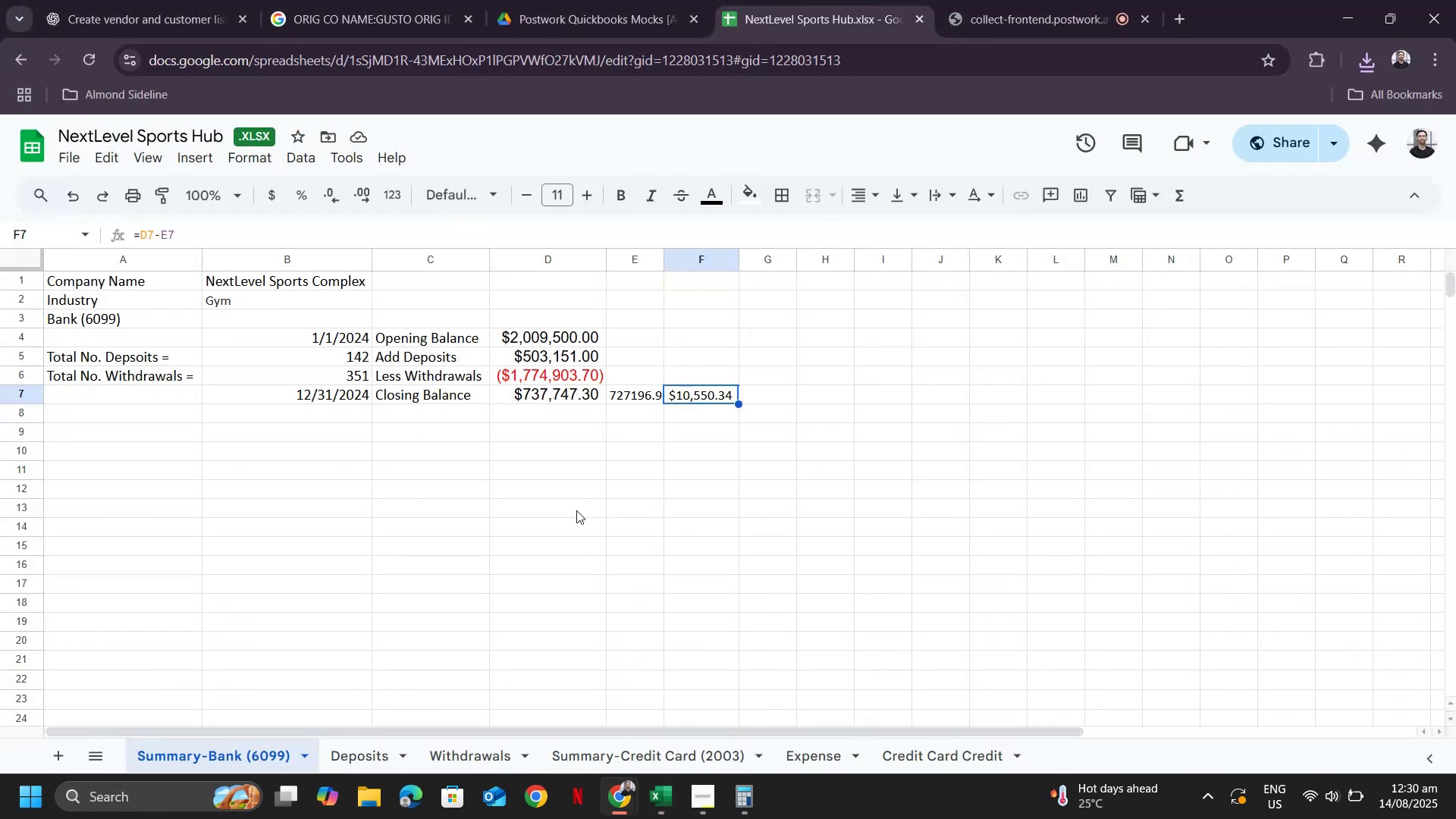 
left_click_drag(start_coordinate=[549, 358], to_coordinate=[544, 378])
 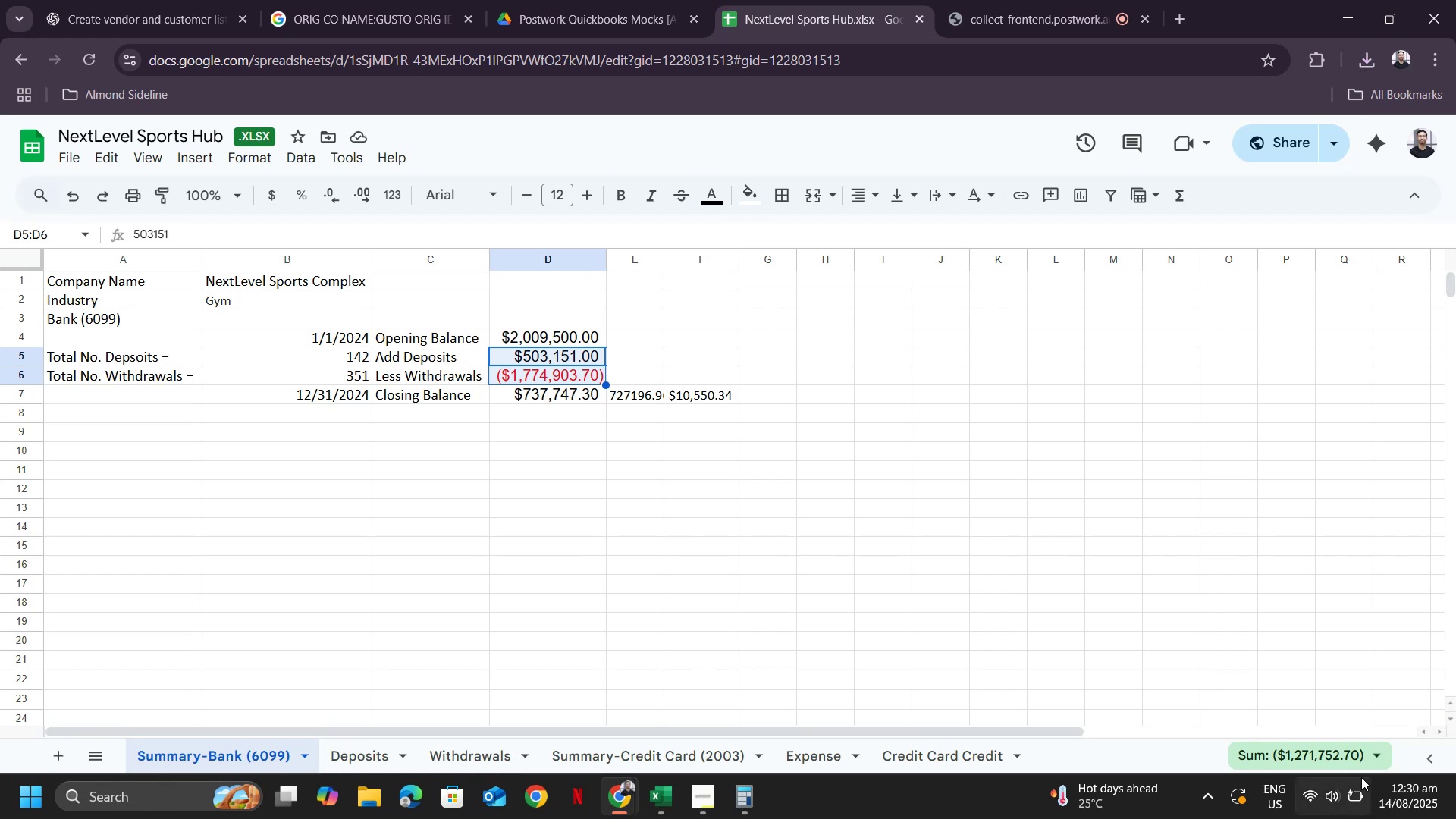 
key(Alt+Tab)
 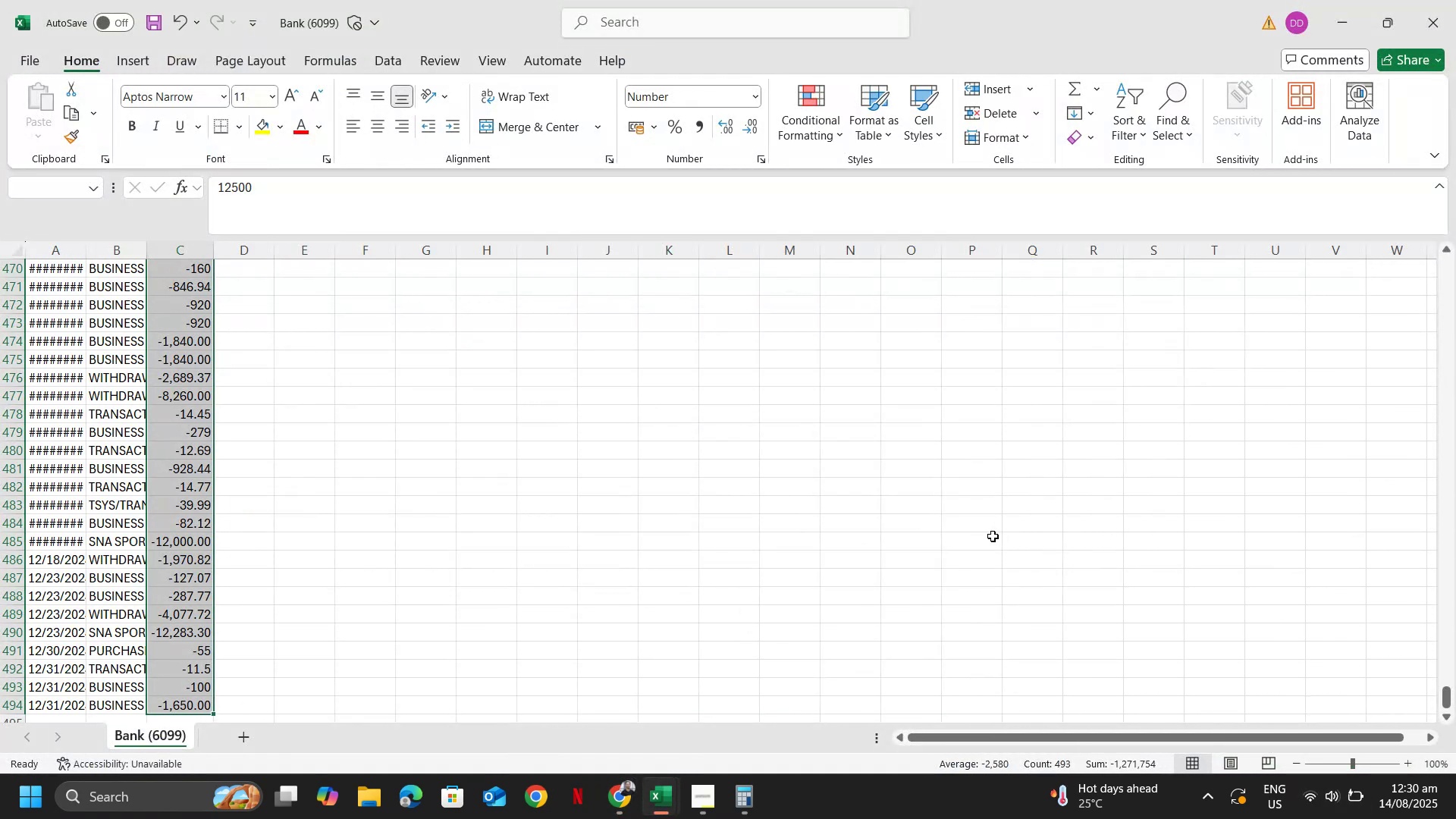 
key(Alt+AltLeft)
 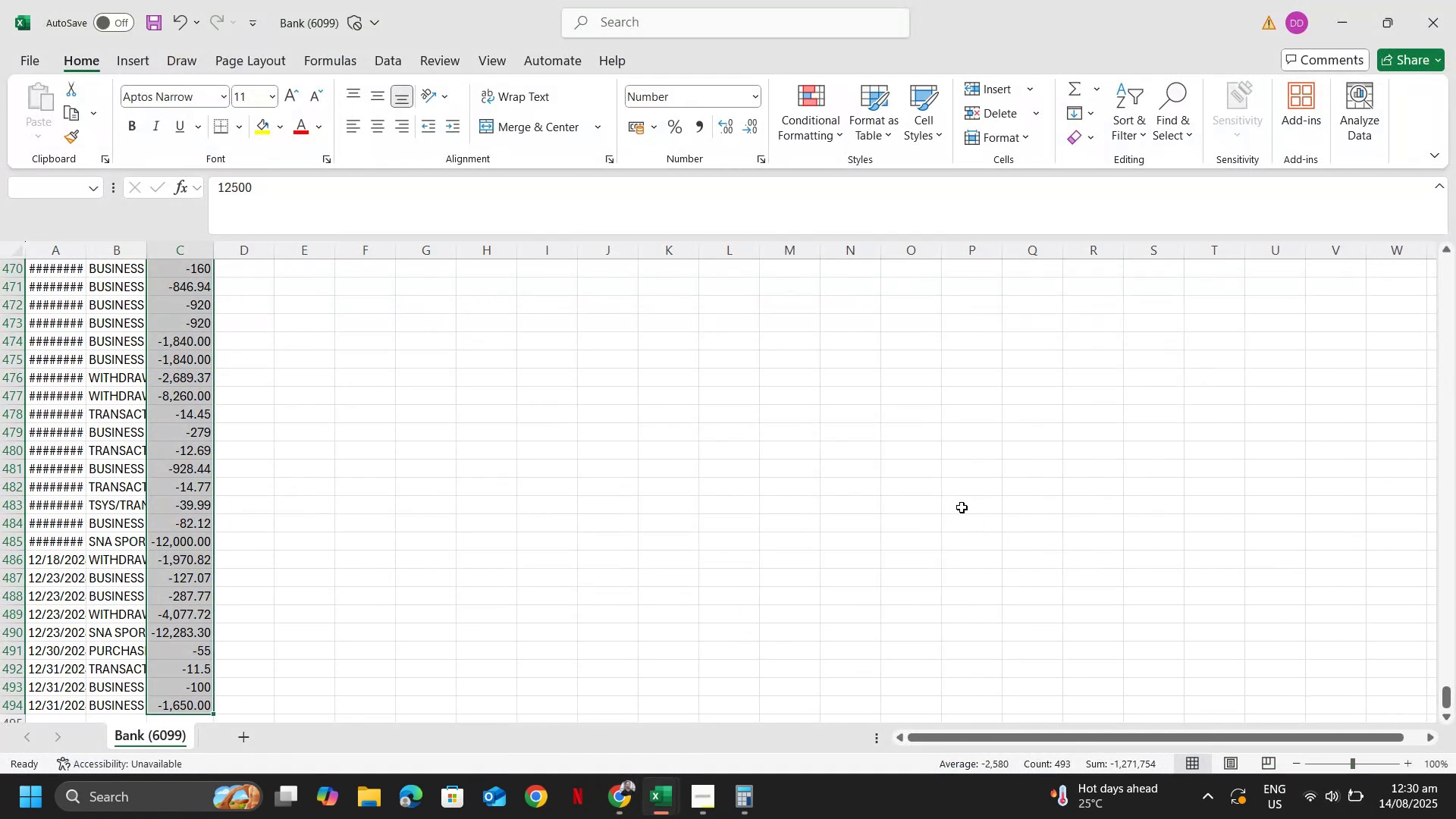 
key(Alt+Tab)
 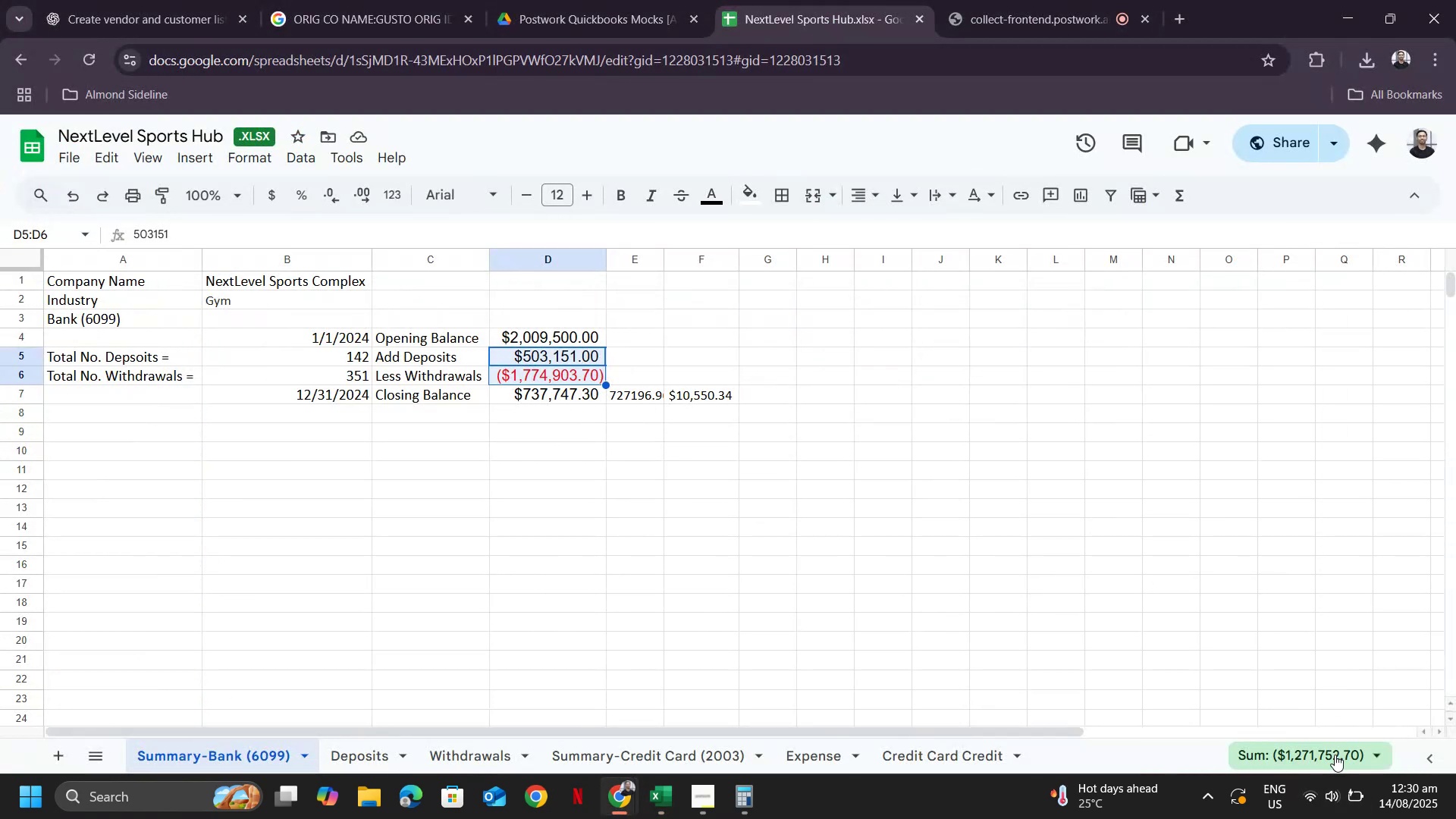 
key(Alt+Tab)
 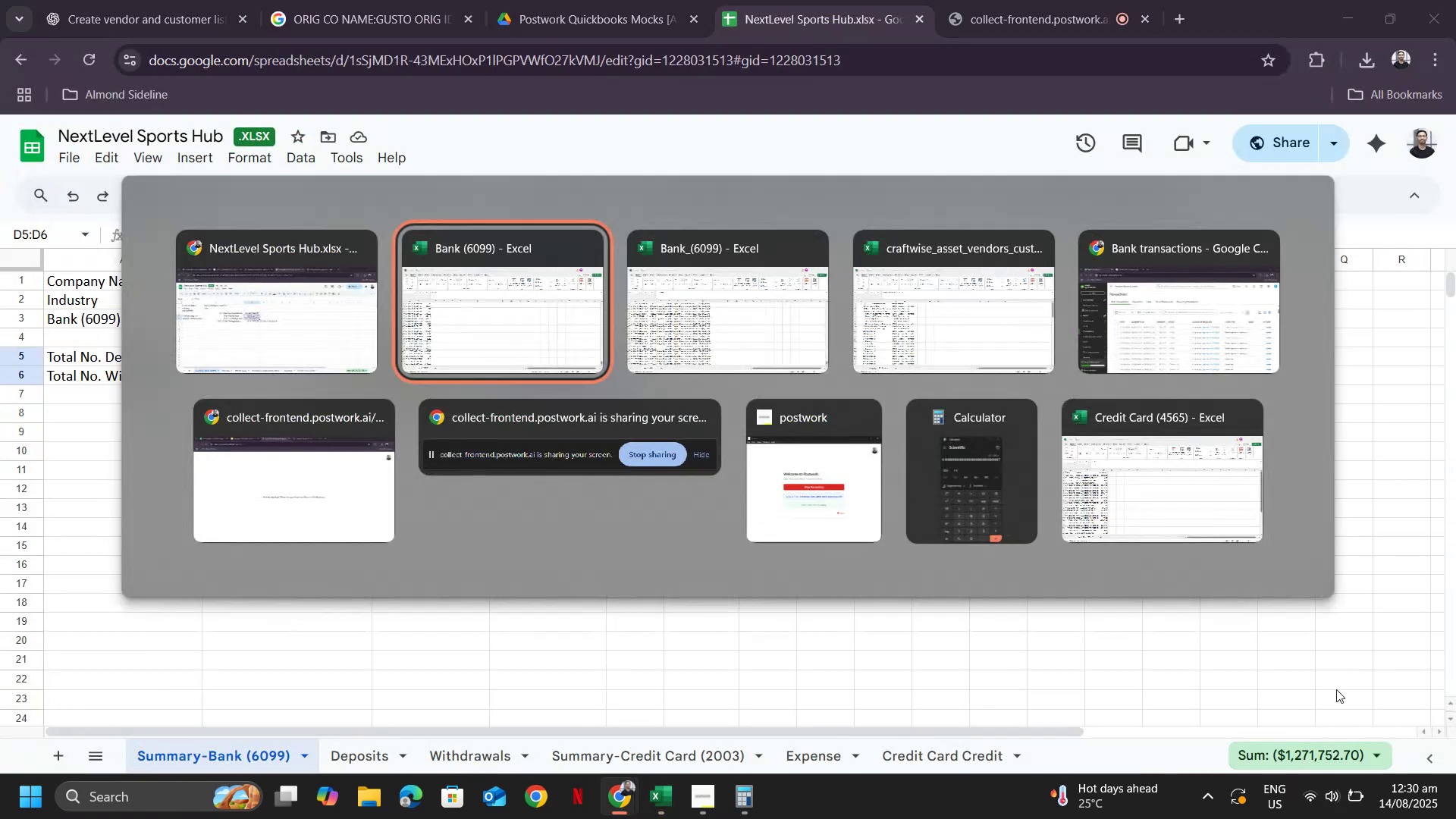 
key(Alt+Tab)
 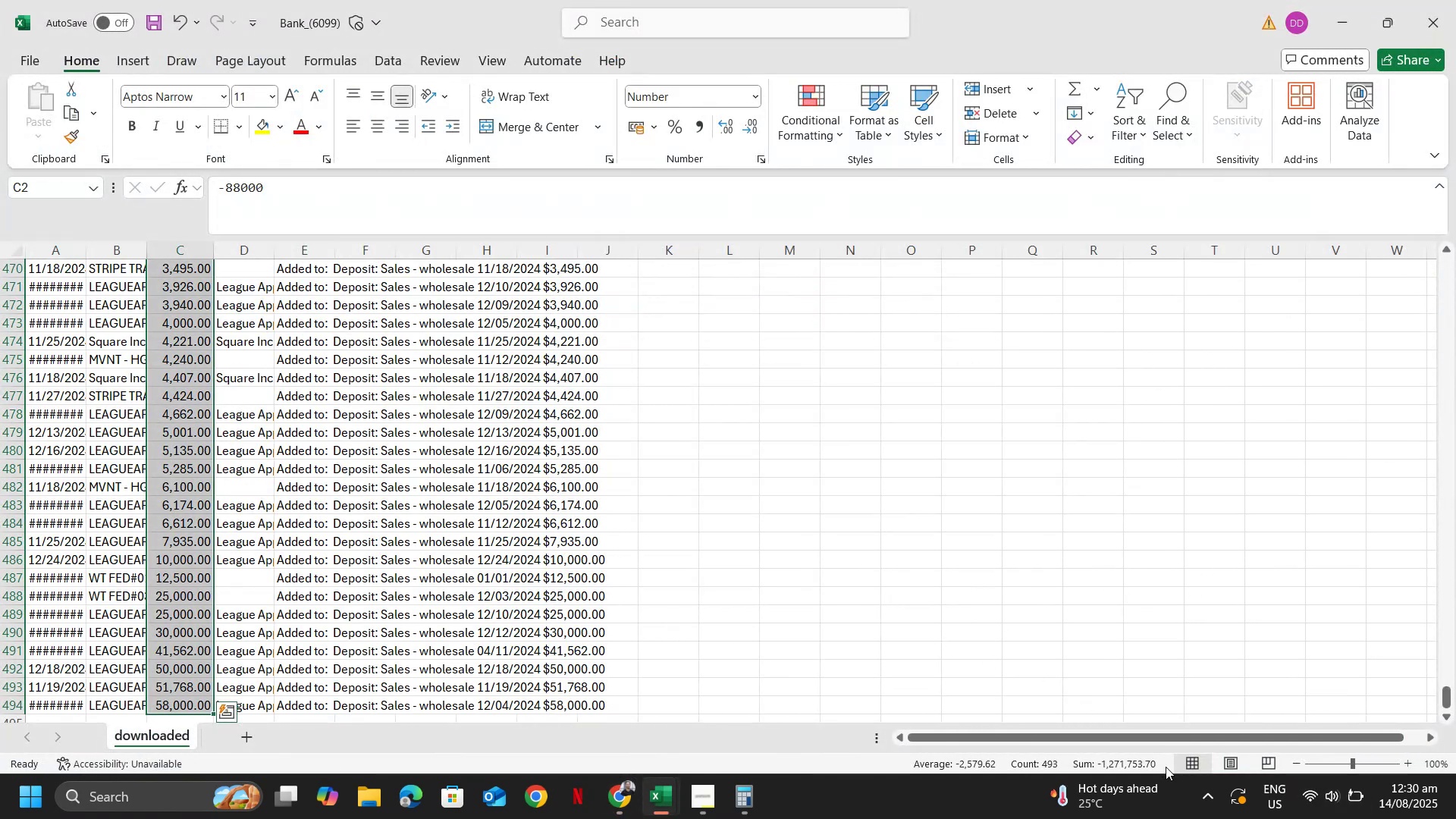 
key(Alt+Tab)
 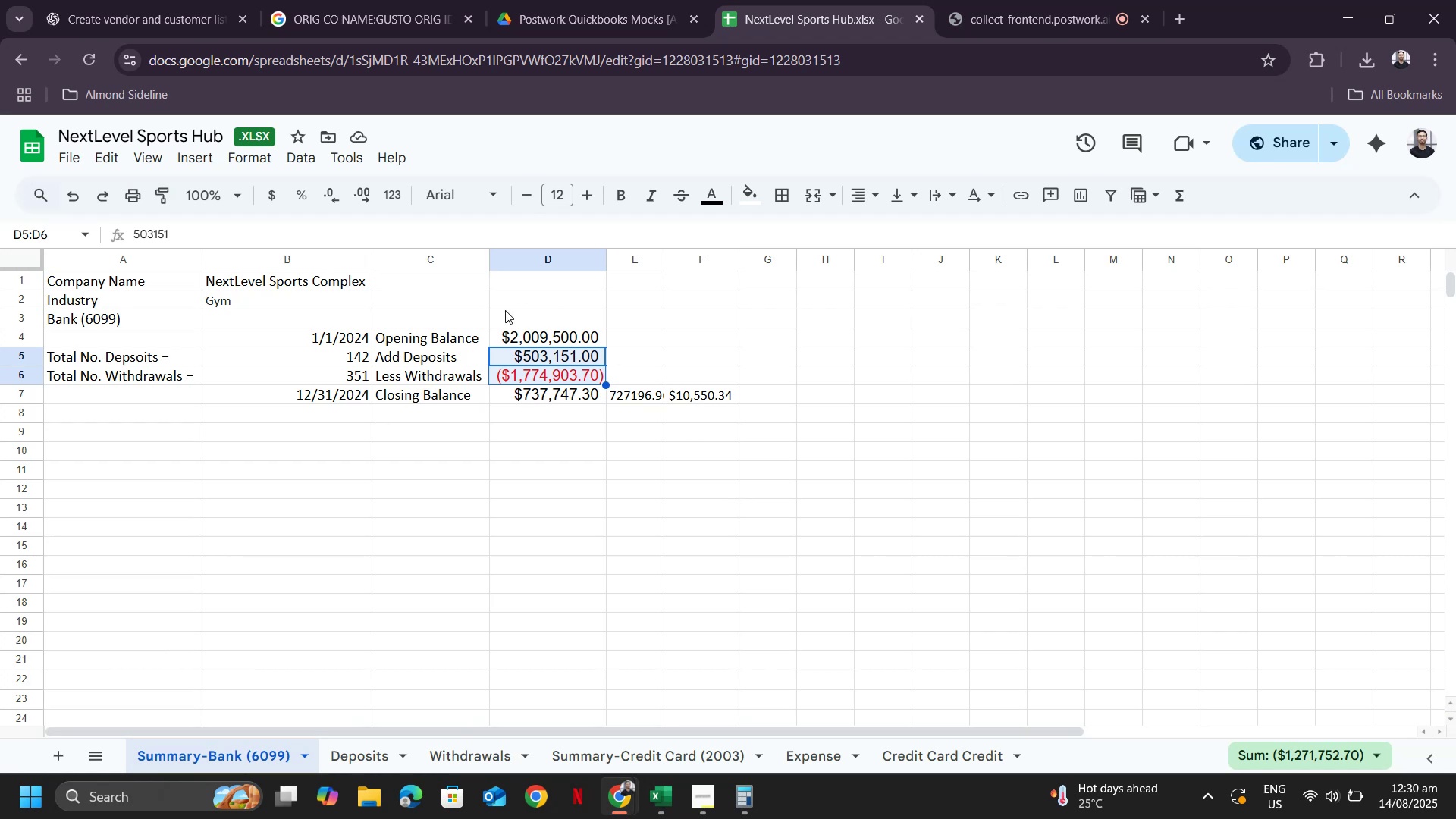 
left_click([506, 334])
 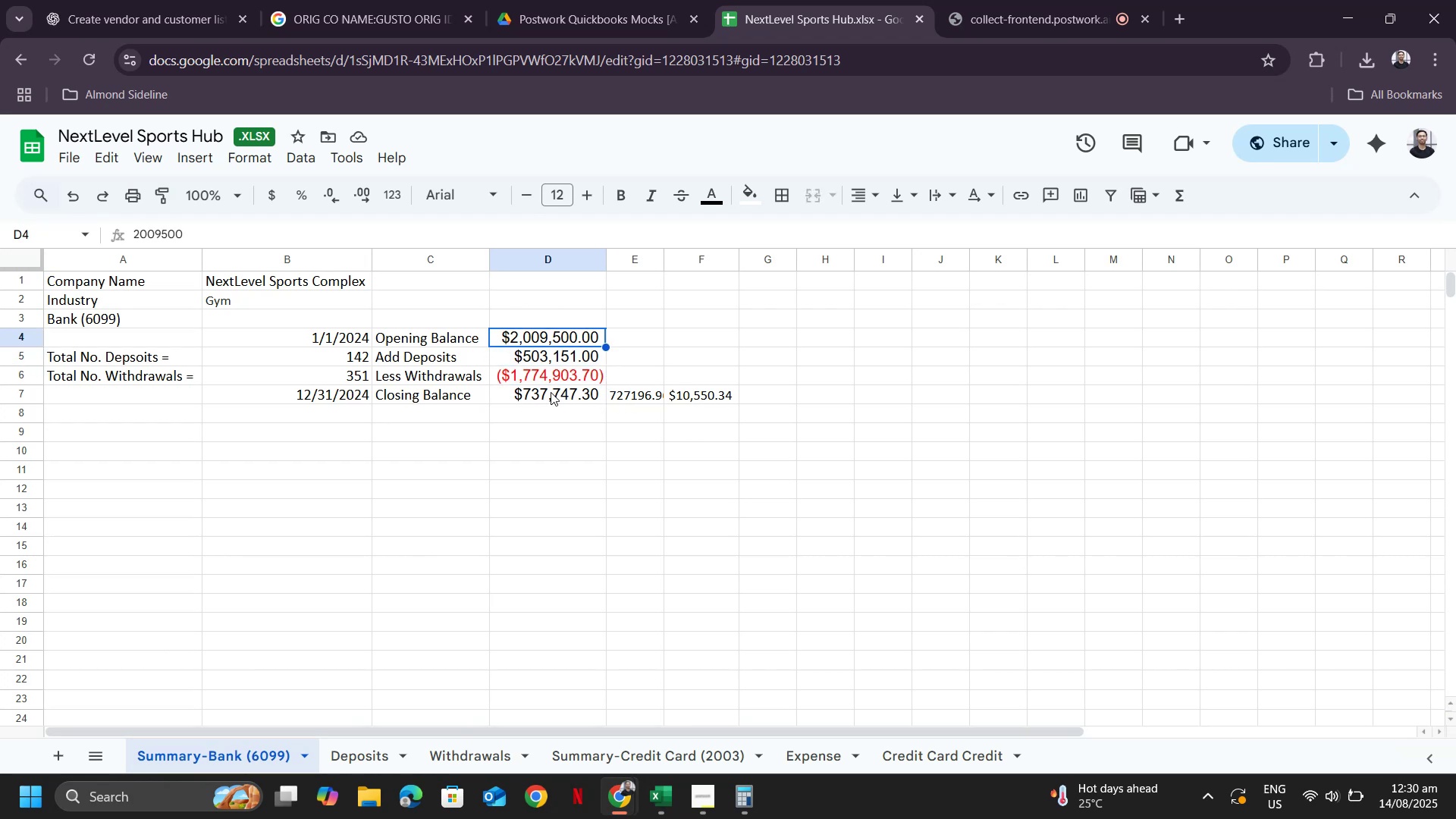 
key(Alt+Tab)
 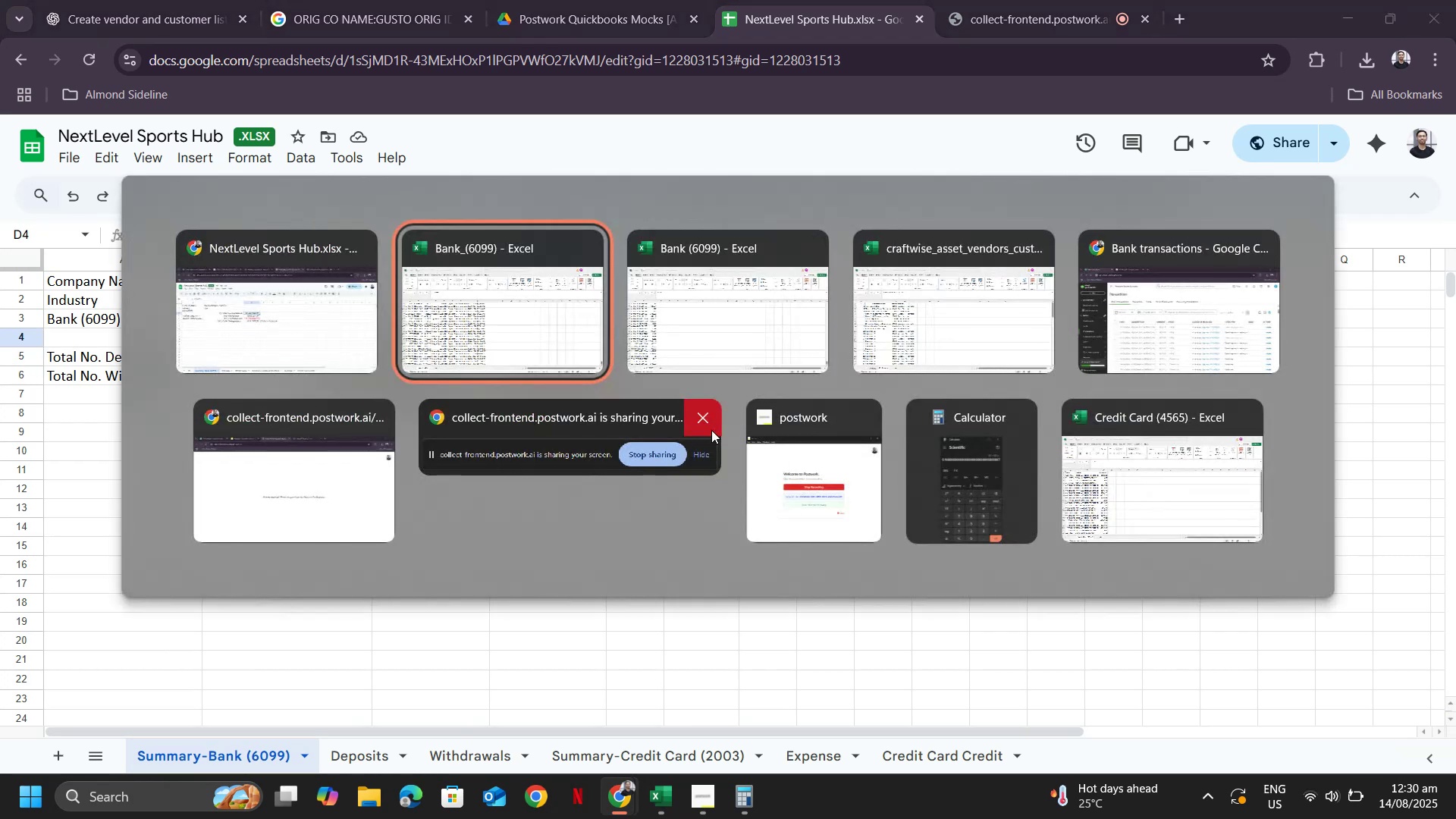 
key(Alt+Shift+Tab)
 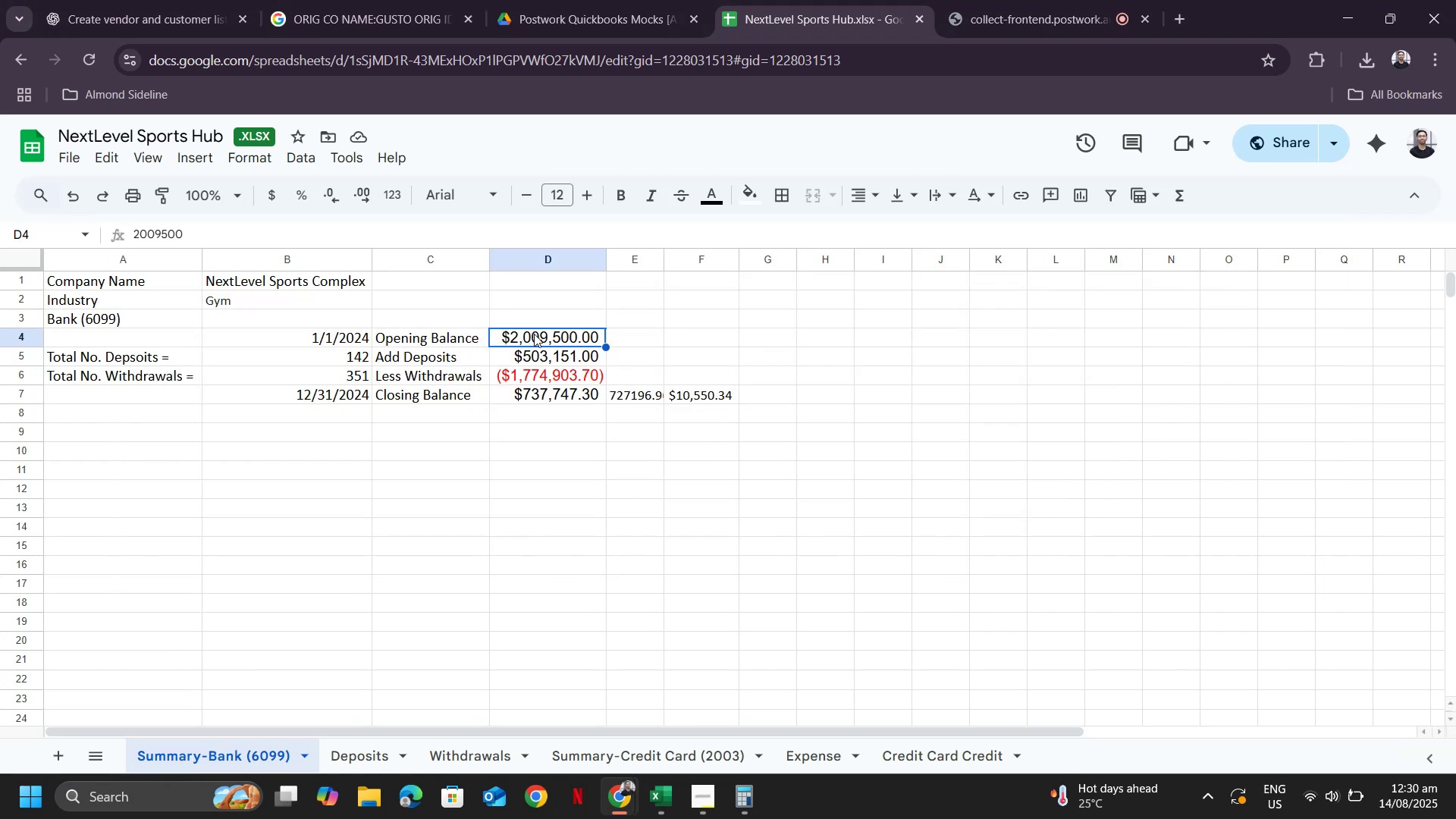 
left_click([534, 334])
 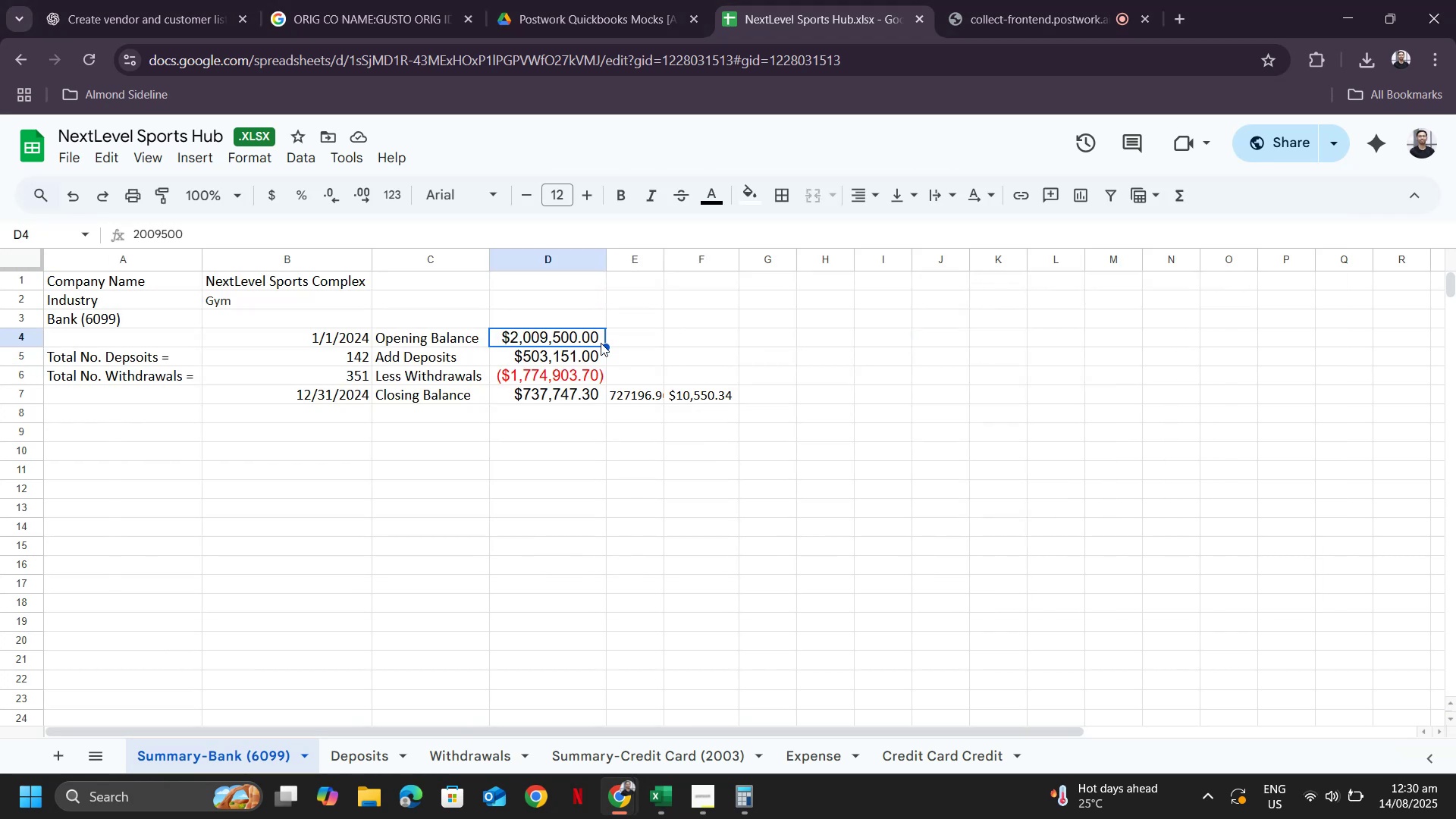 
key(Alt+Tab)
 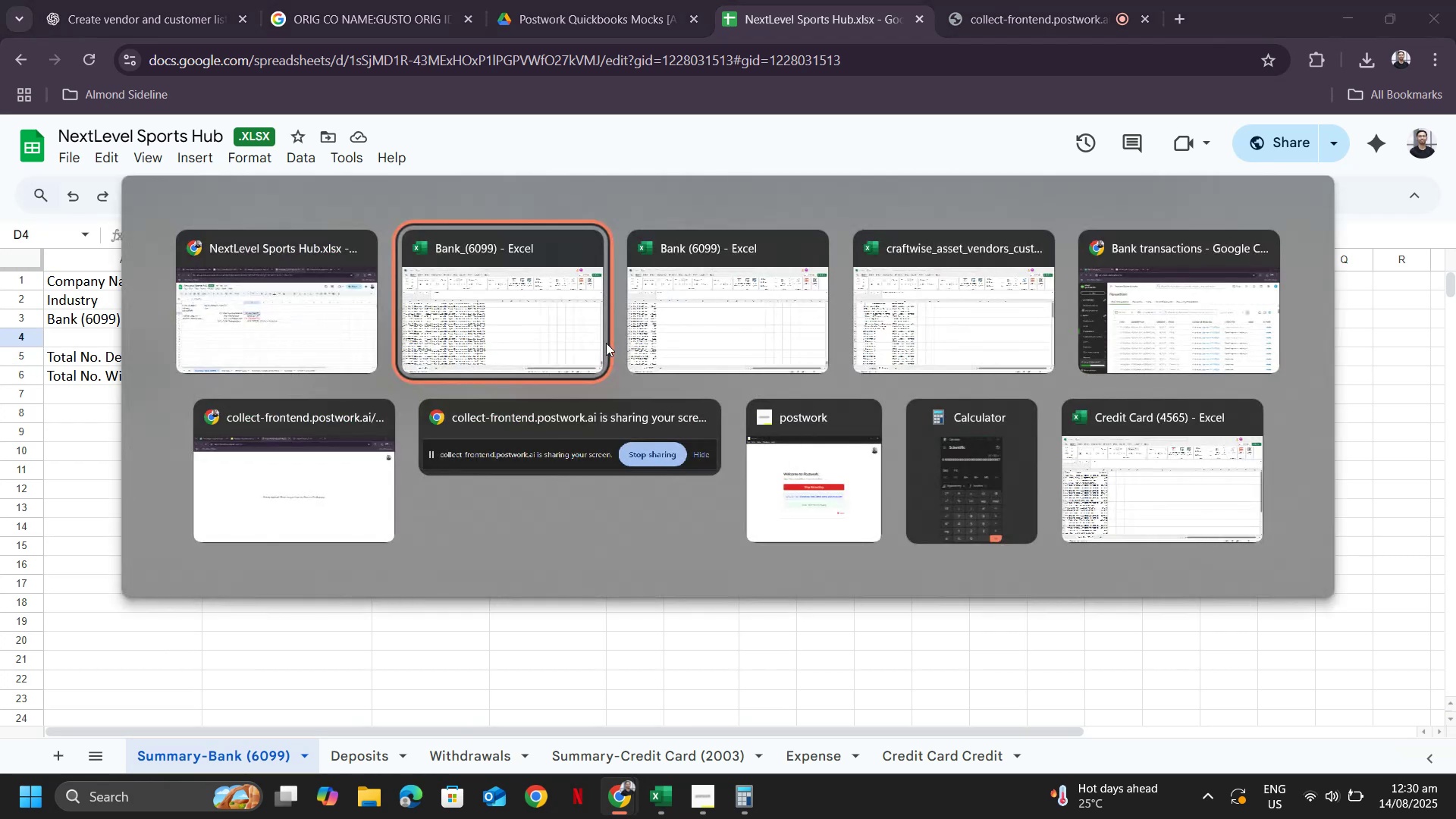 
key(Alt+Tab)
 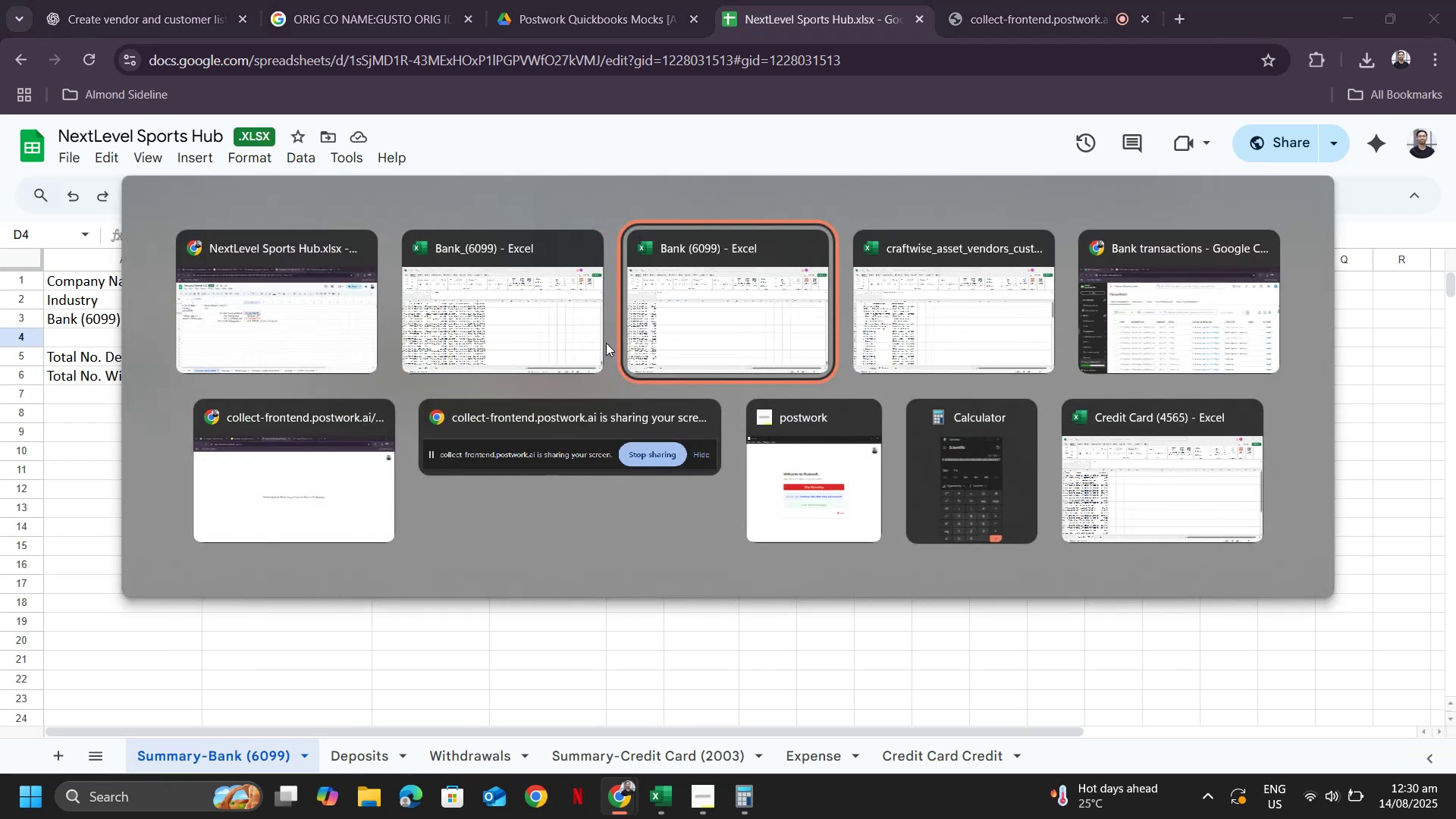 
key(Alt+Tab)
 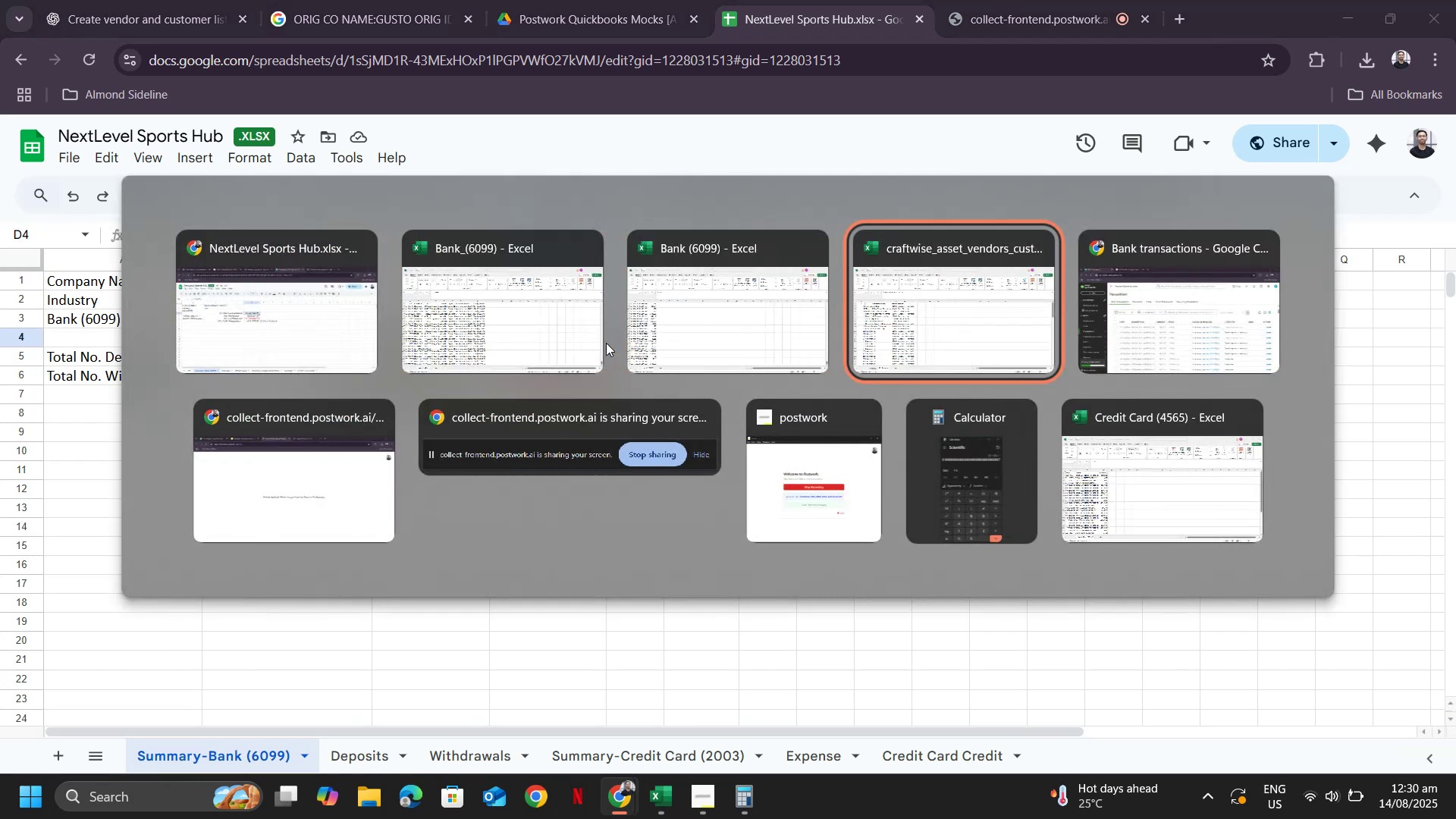 
key(Alt+Tab)
 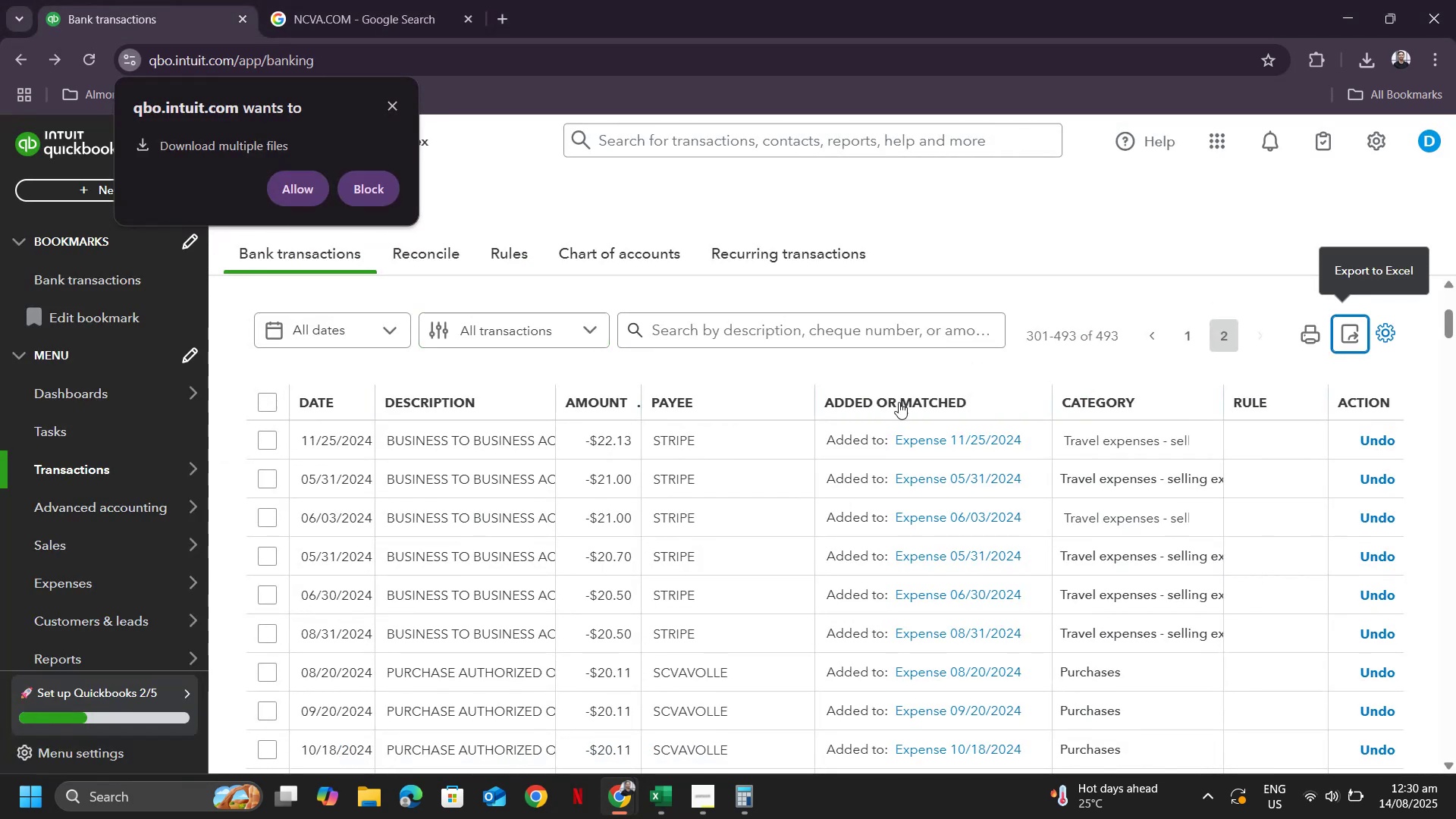 
scroll: coordinate [1074, 482], scroll_direction: up, amount: 11.0
 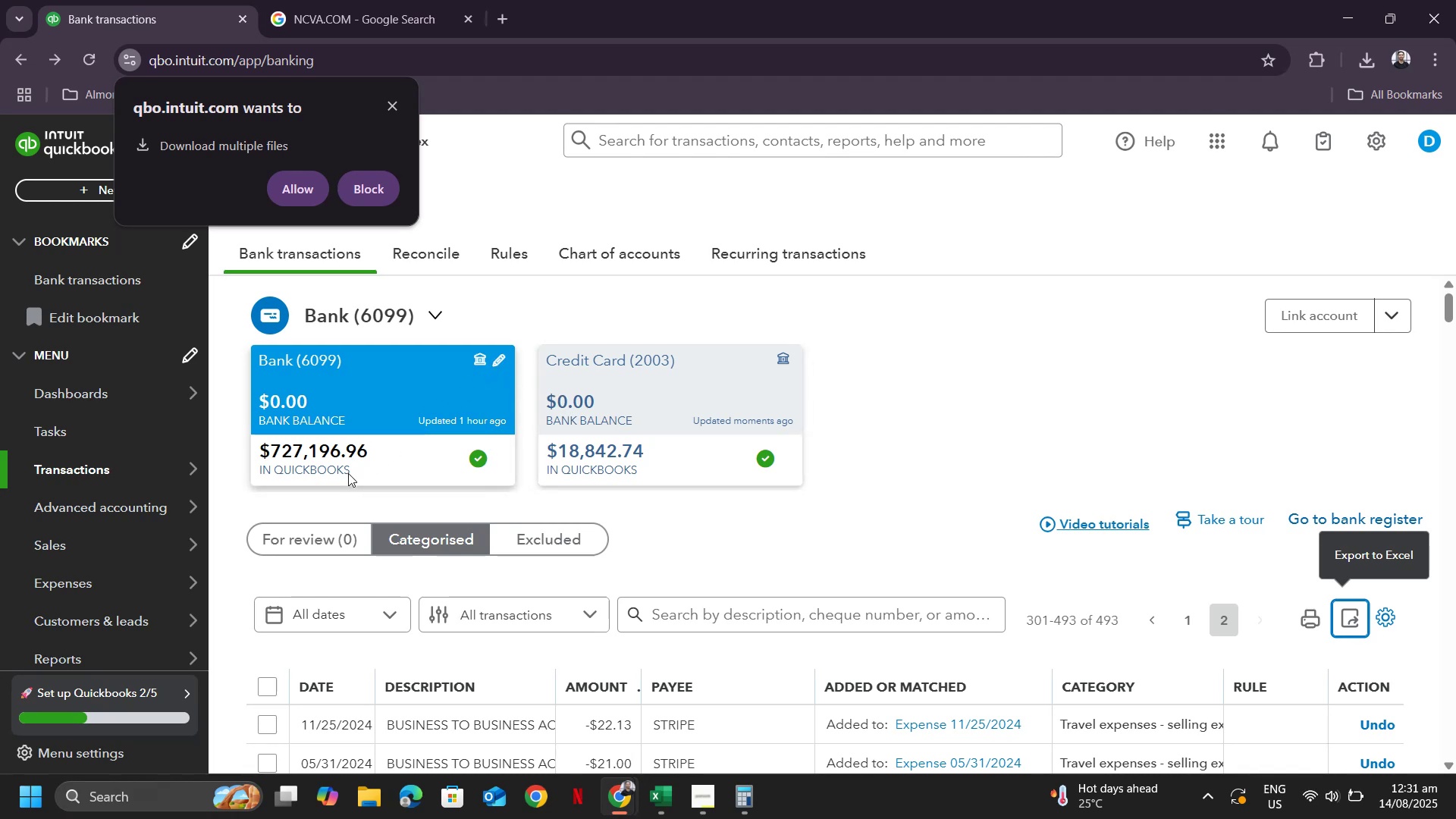 
scroll: coordinate [883, 450], scroll_direction: down, amount: 14.0
 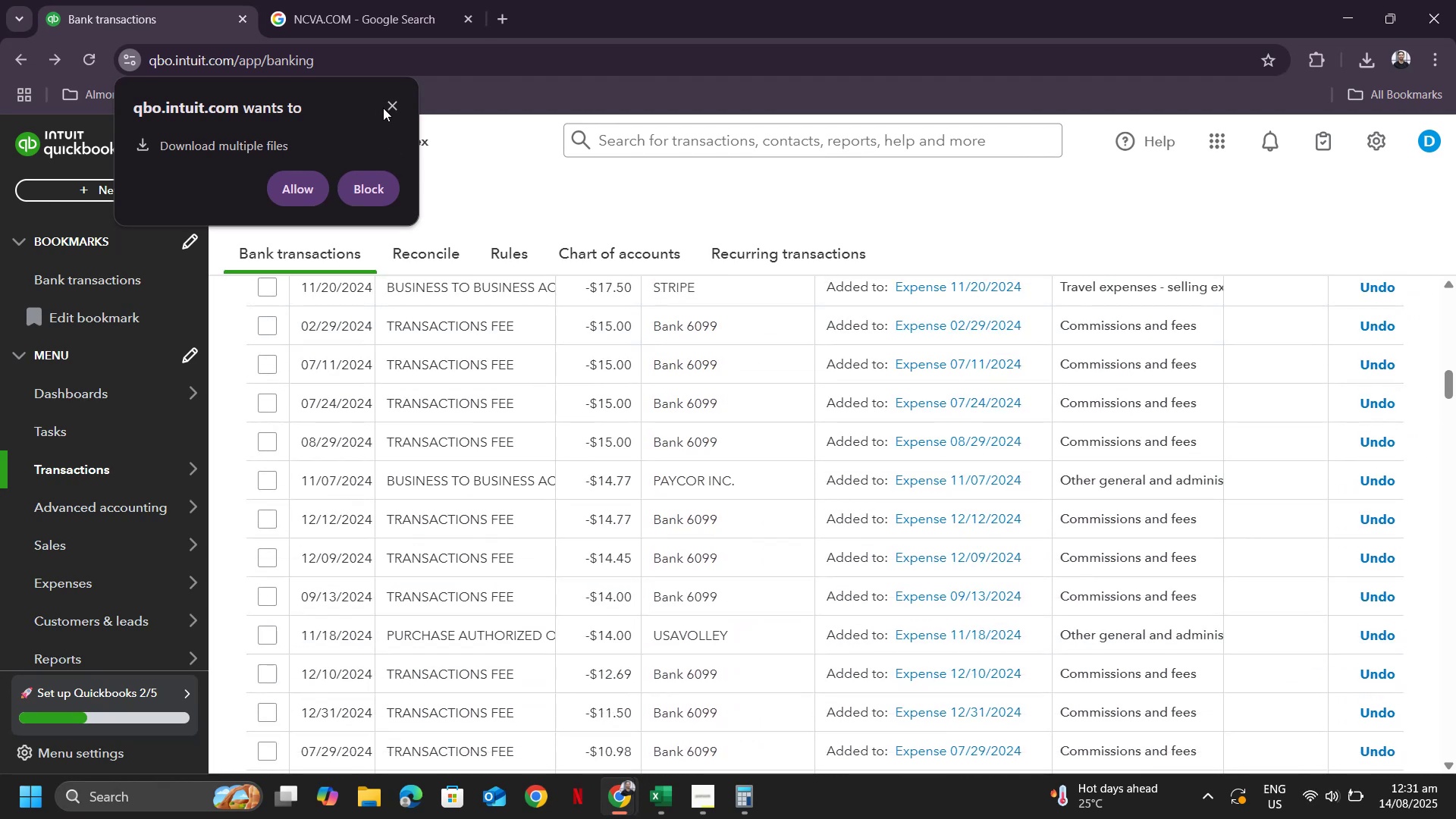 
left_click([394, 104])
 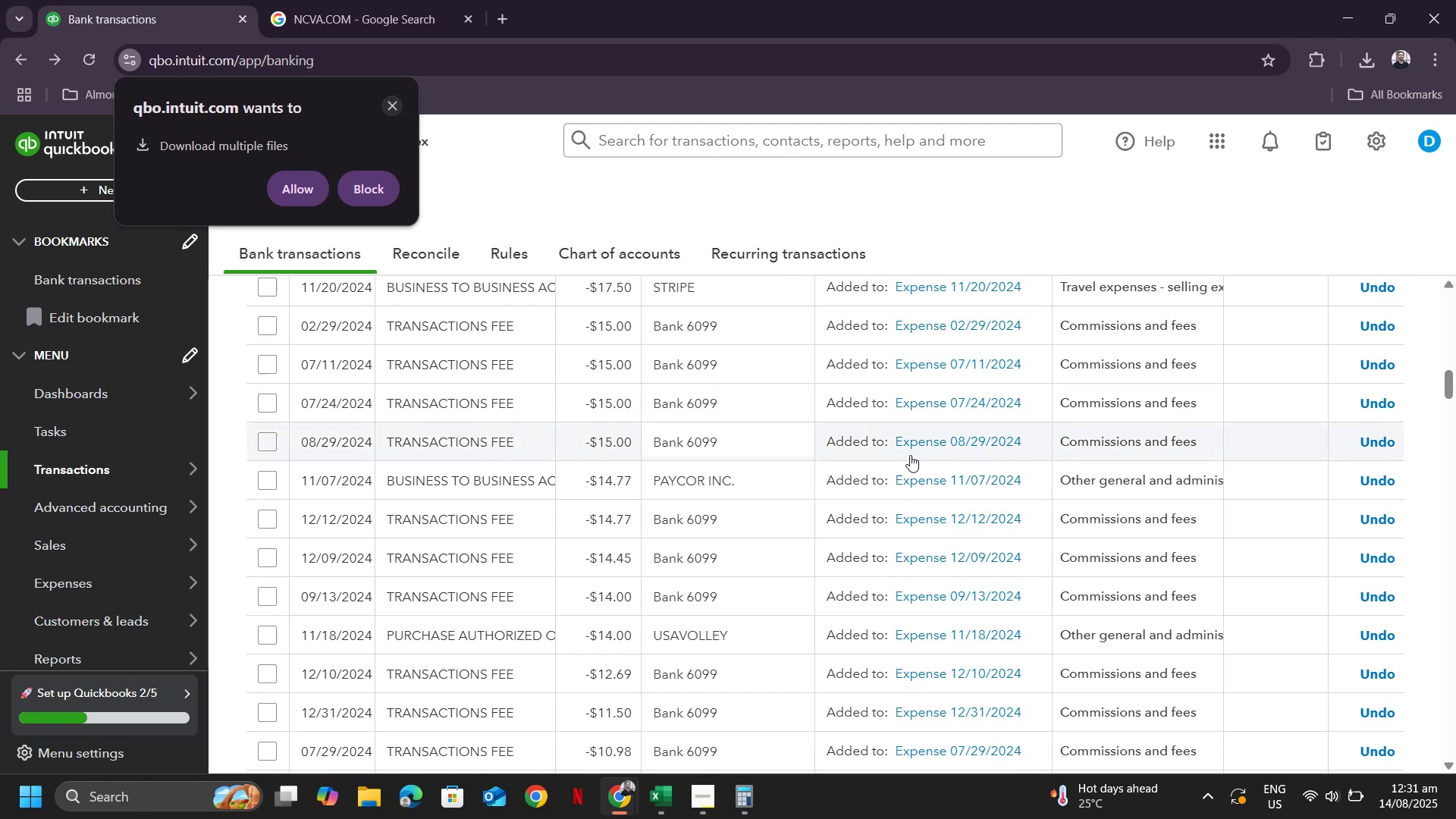 
scroll: coordinate [918, 410], scroll_direction: up, amount: 14.0
 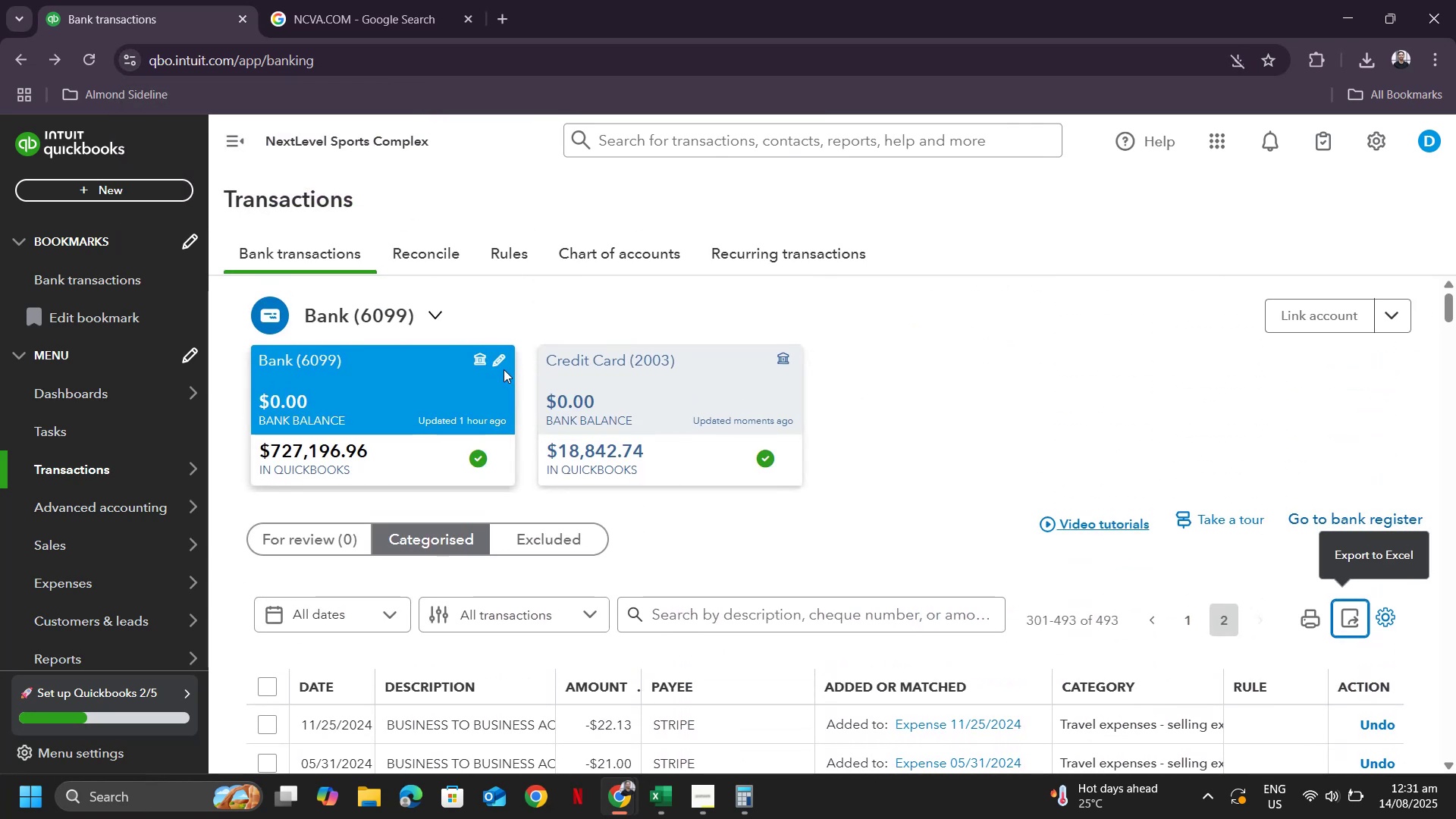 
left_click([495, 351])
 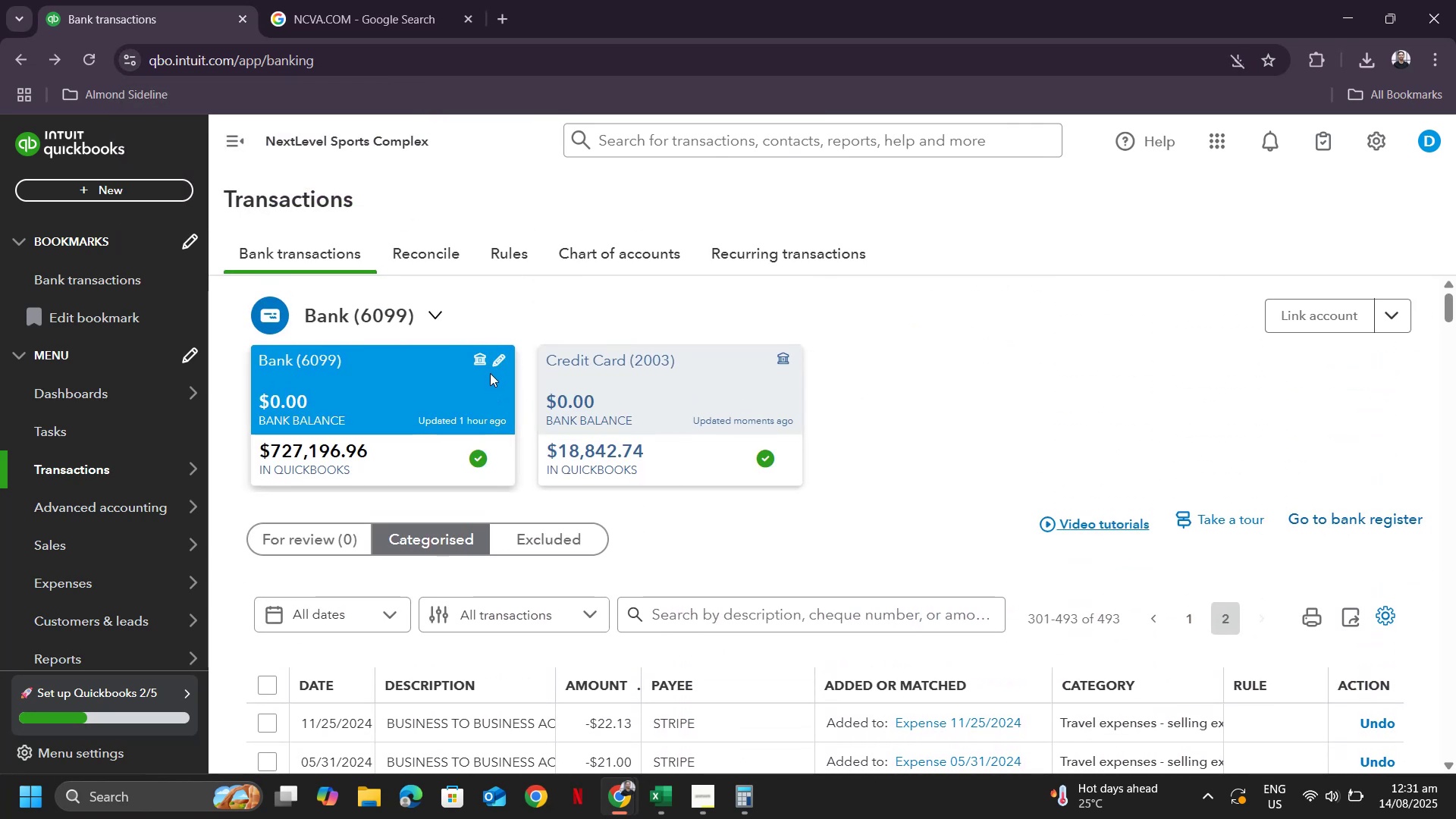 
left_click([498, 359])
 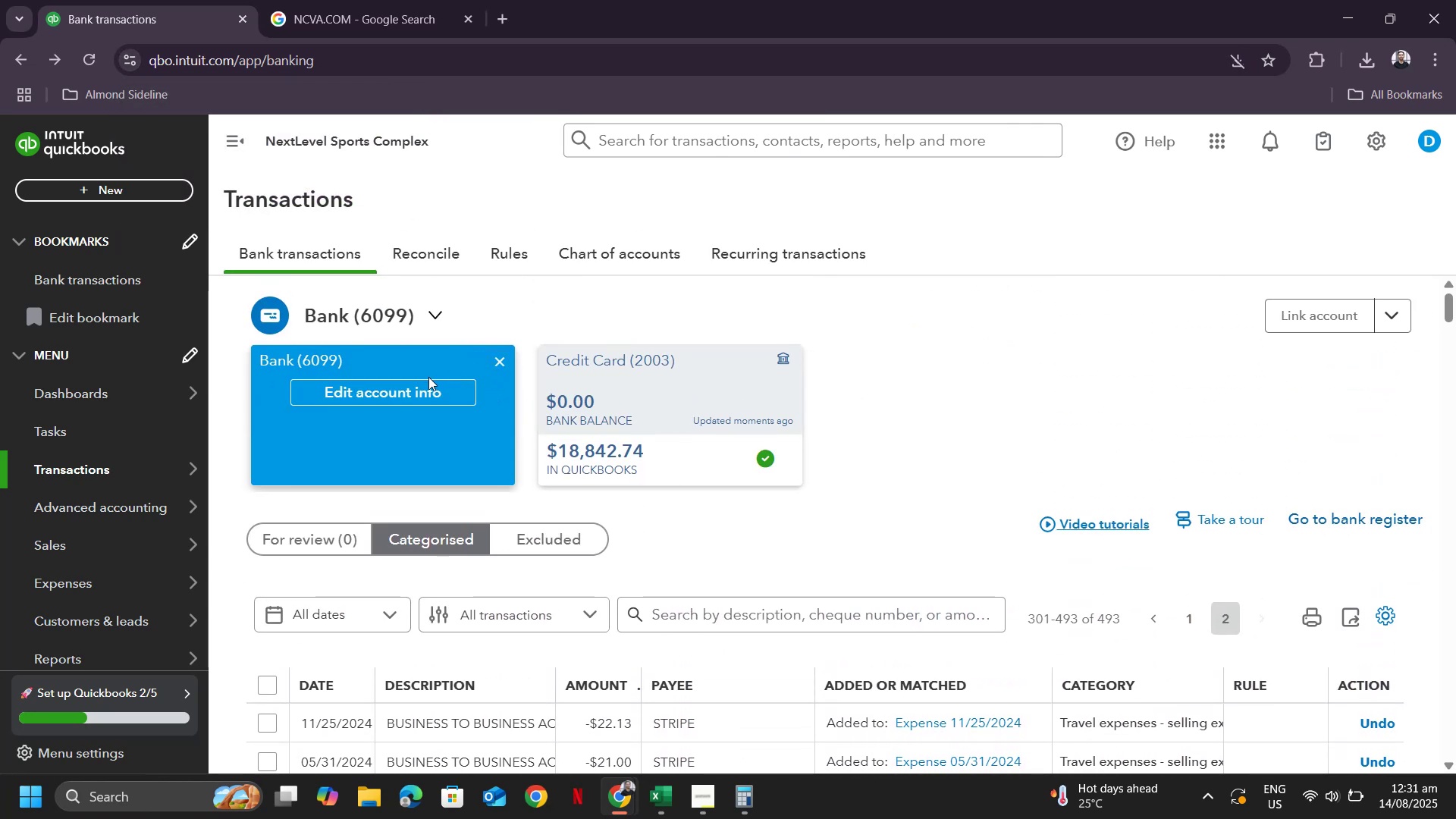 
double_click([425, 390])
 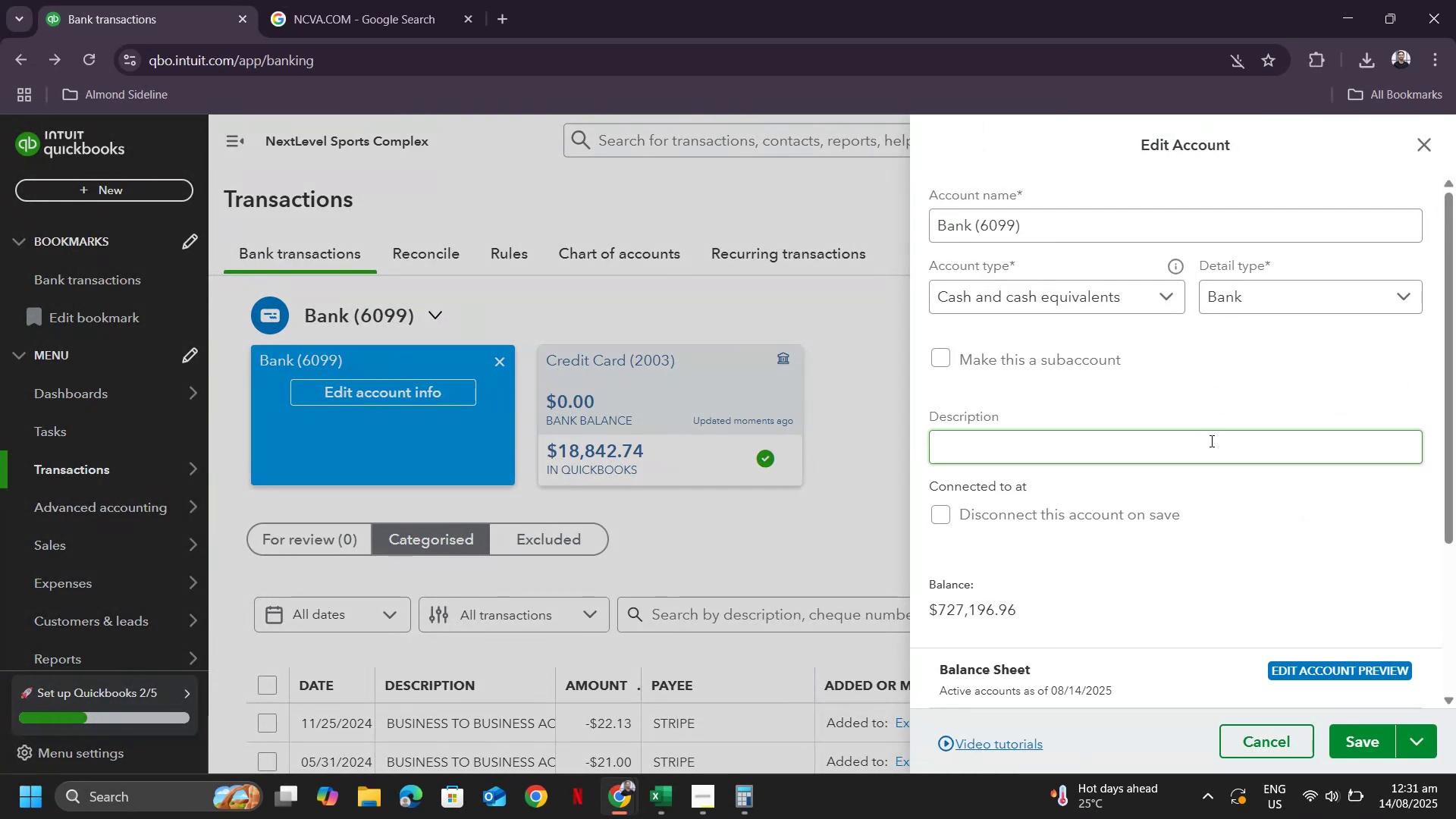 
scroll: coordinate [1276, 329], scroll_direction: down, amount: 2.0
 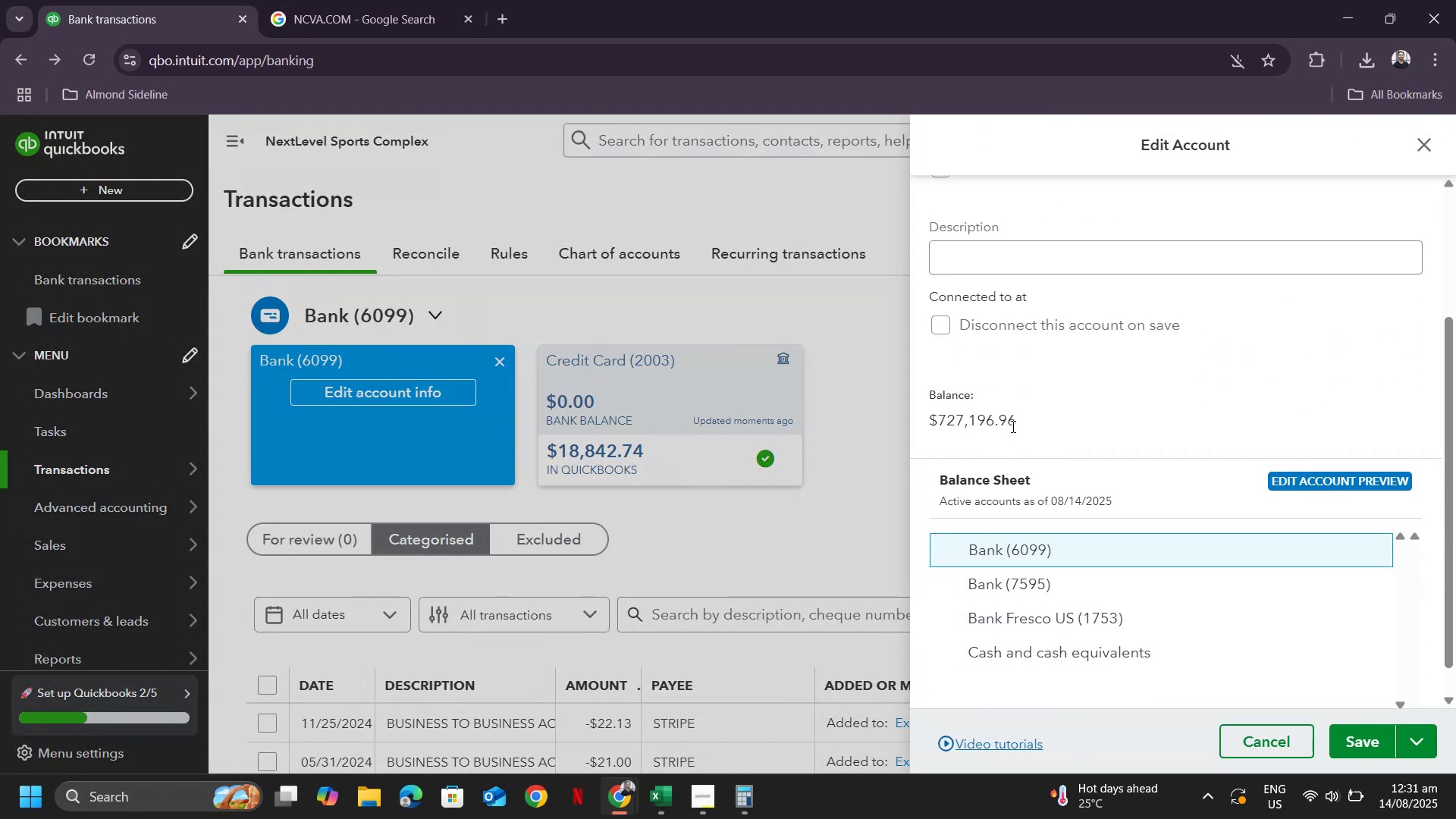 
left_click_drag(start_coordinate=[1004, 424], to_coordinate=[945, 424])
 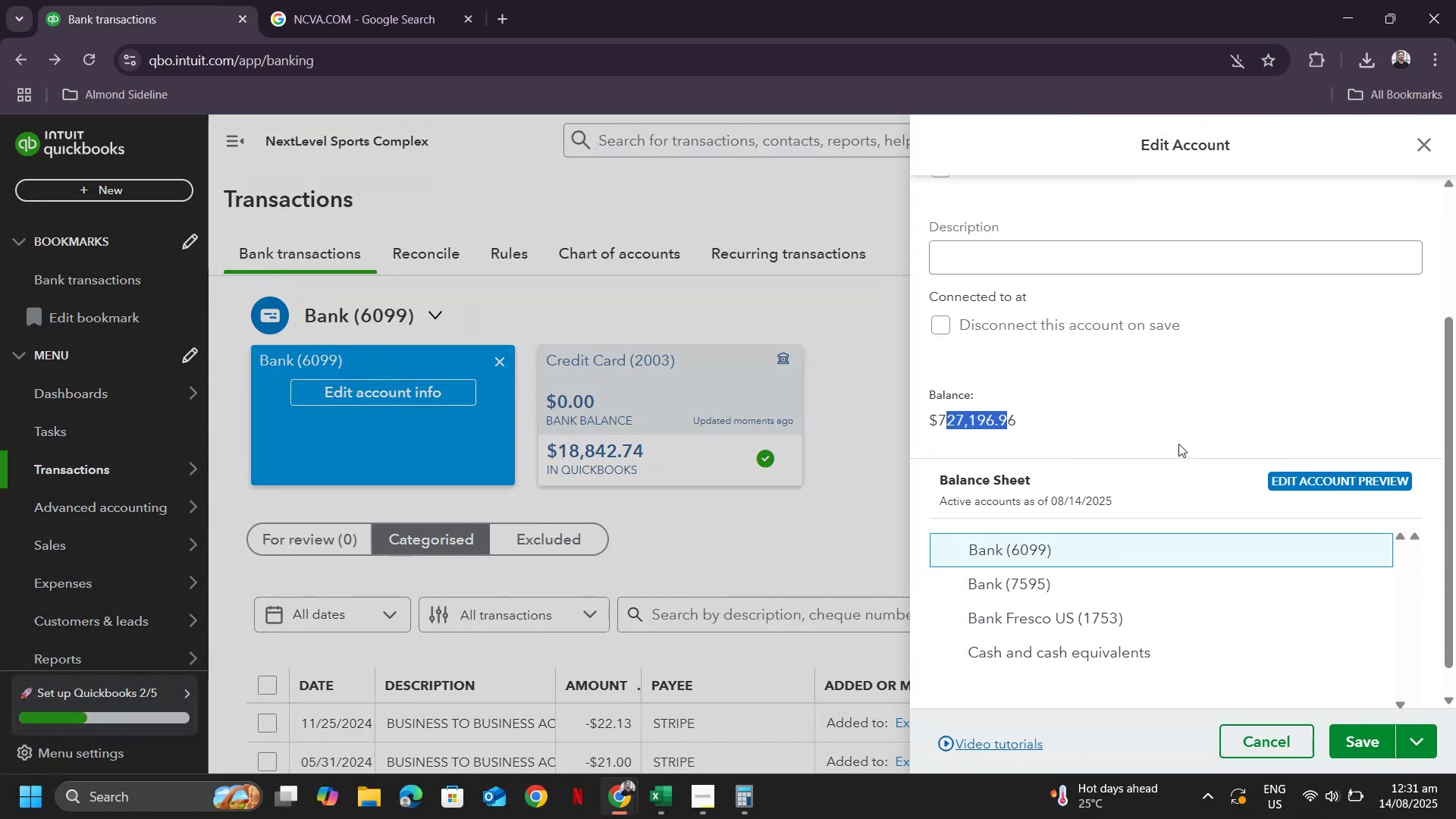 
scroll: coordinate [1161, 449], scroll_direction: down, amount: 3.0
 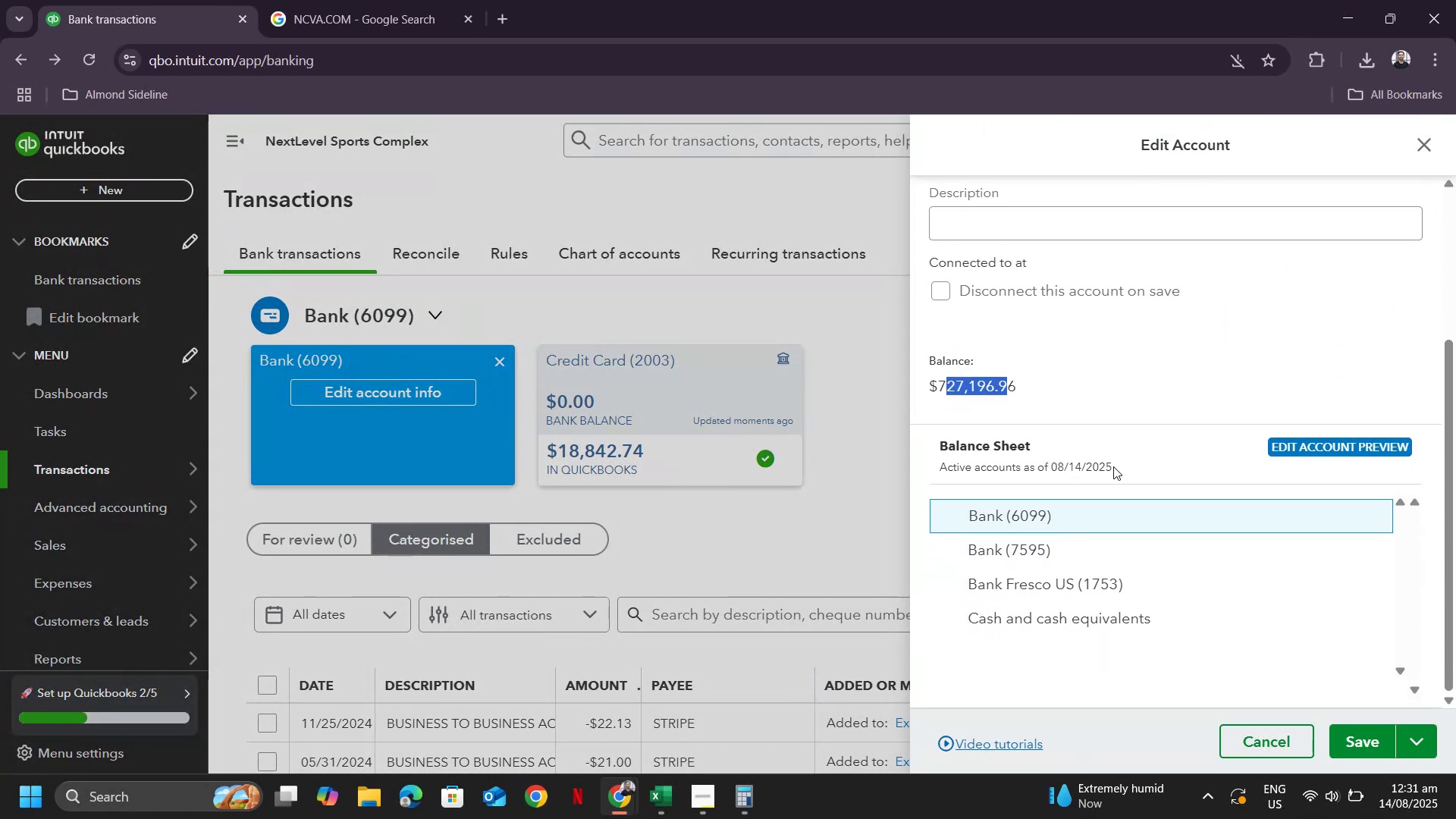 
left_click([1113, 466])
 